 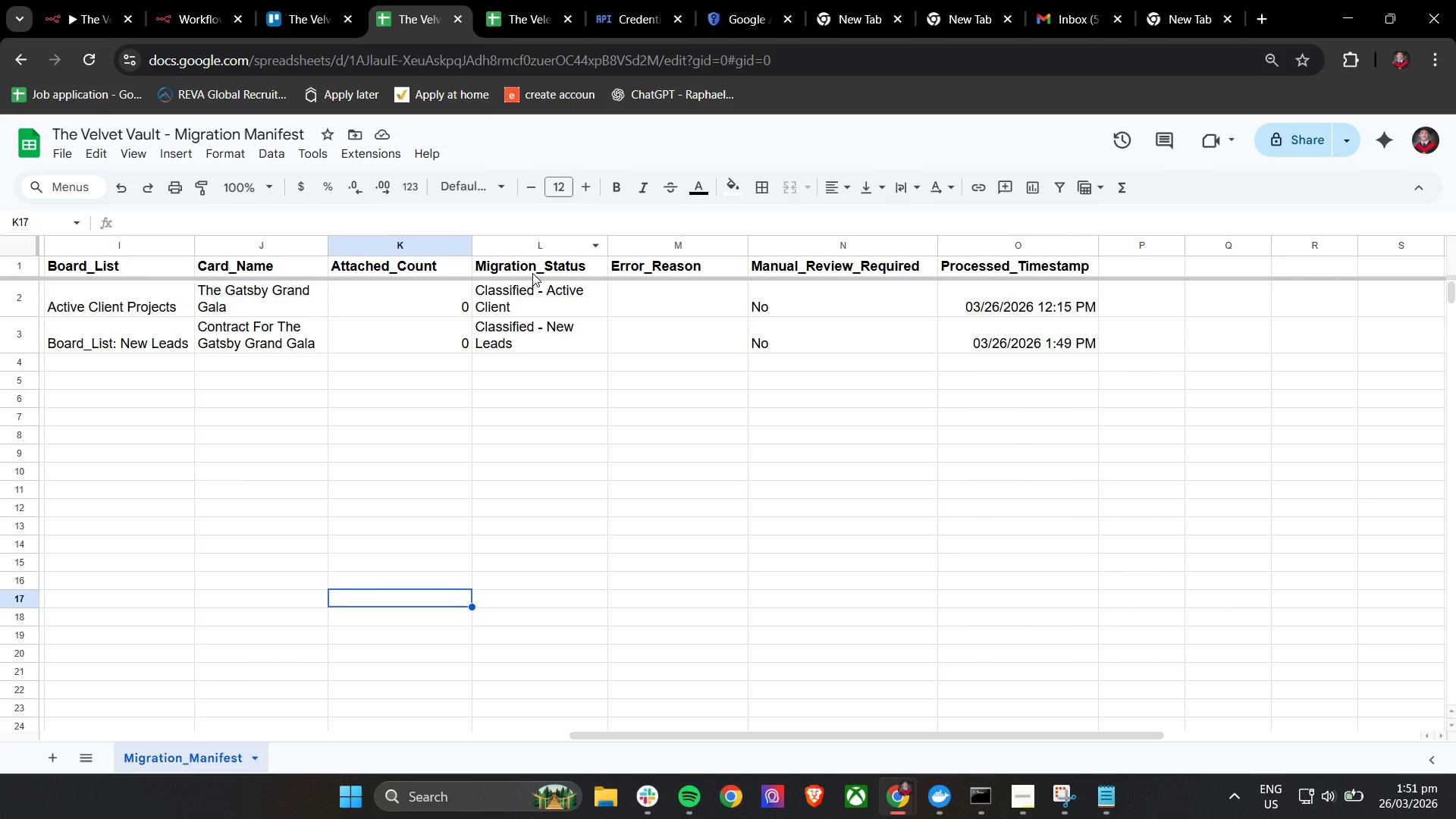 
left_click_drag(start_coordinate=[642, 732], to_coordinate=[441, 712])
 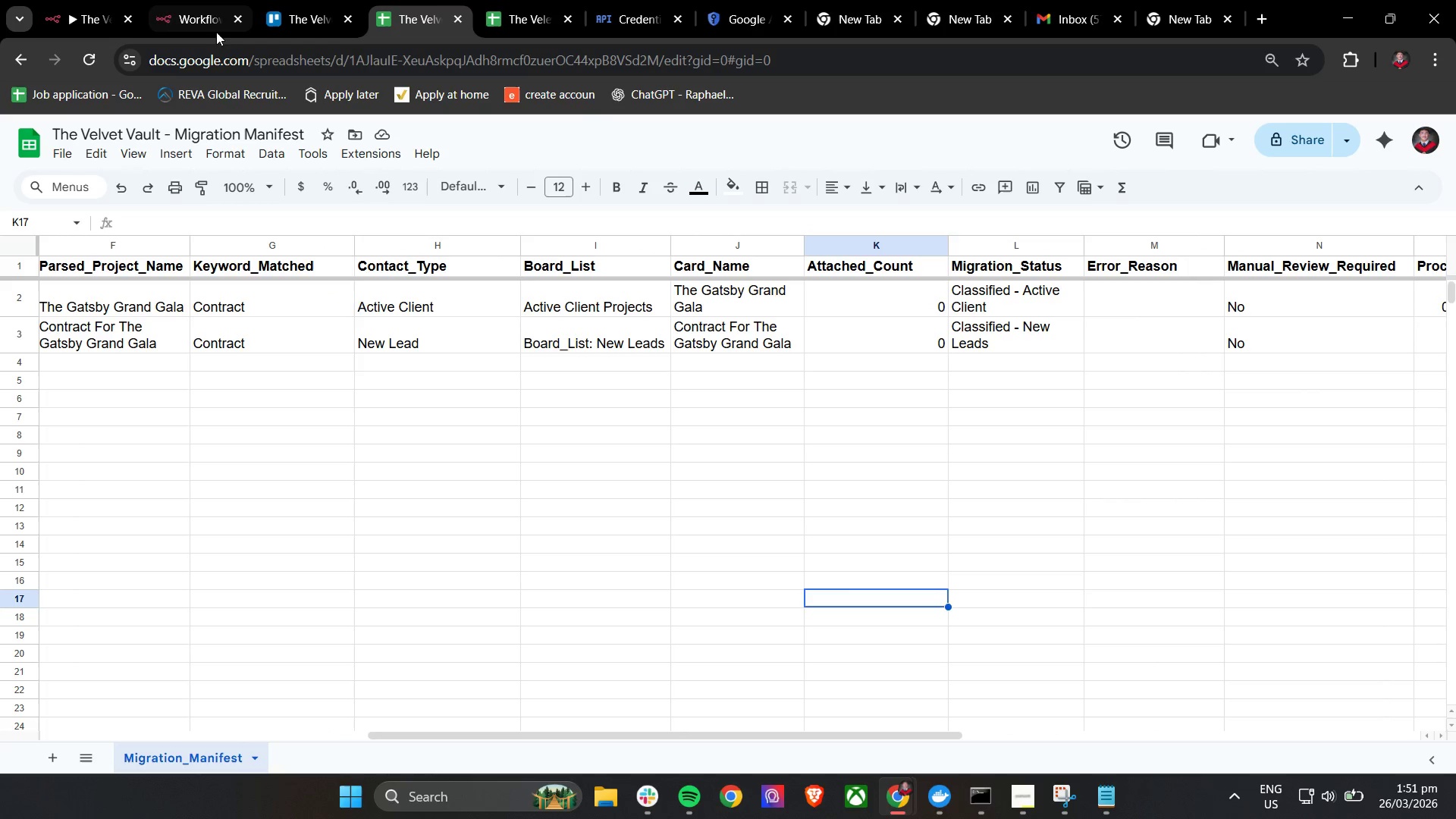 
left_click([73, 0])
 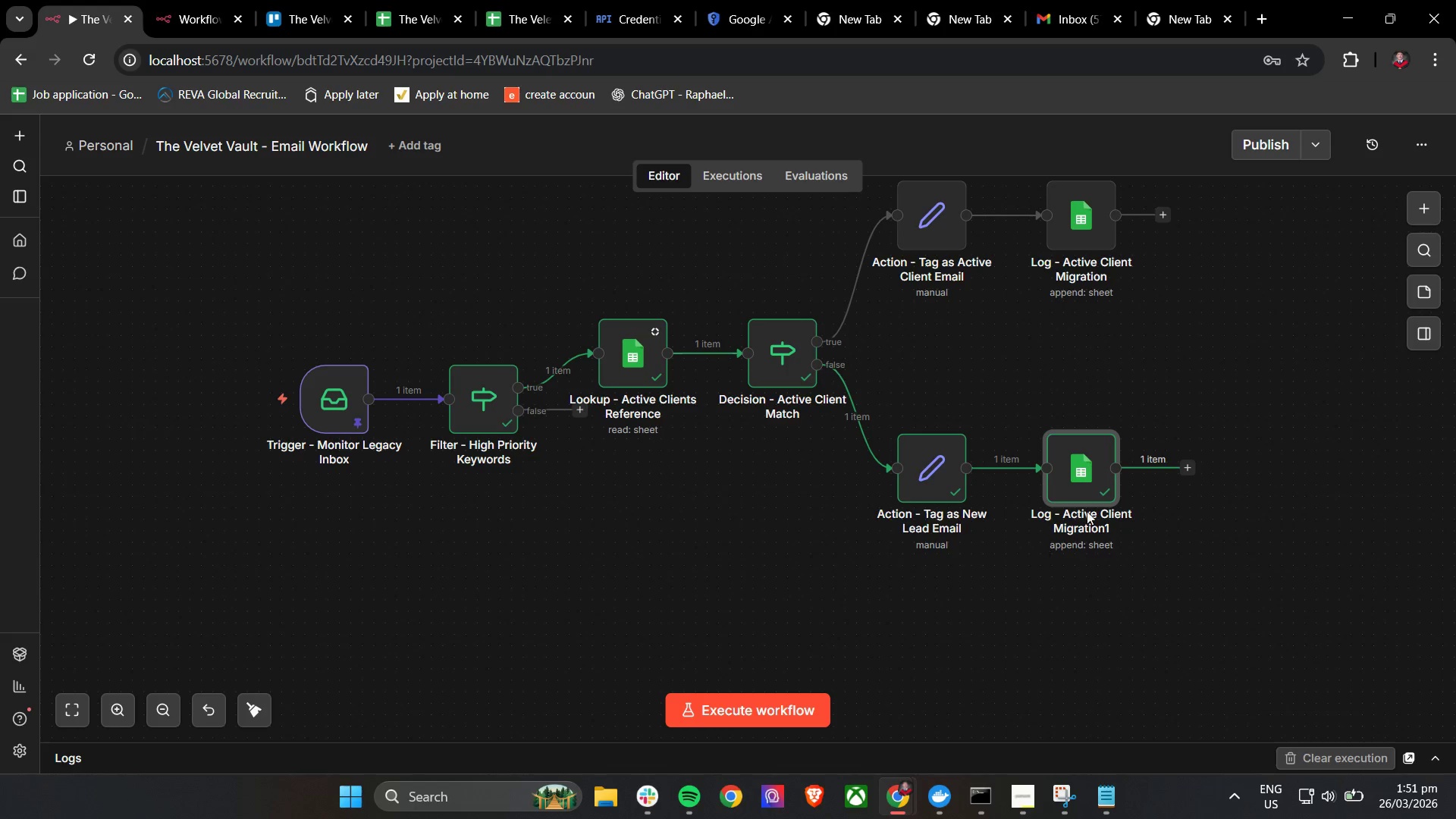 
double_click([1099, 490])
 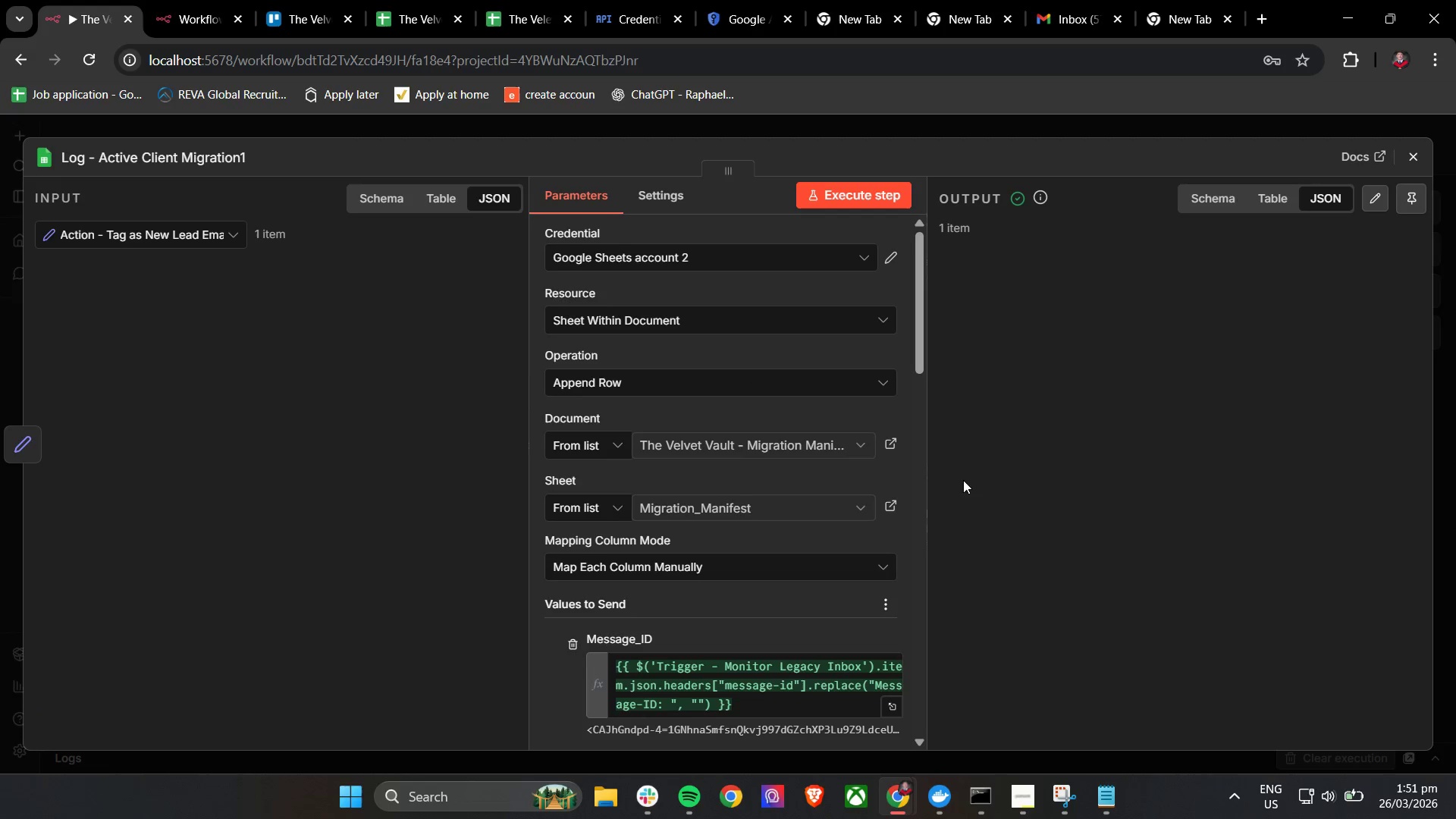 
scroll: coordinate [760, 534], scroll_direction: down, amount: 10.0
 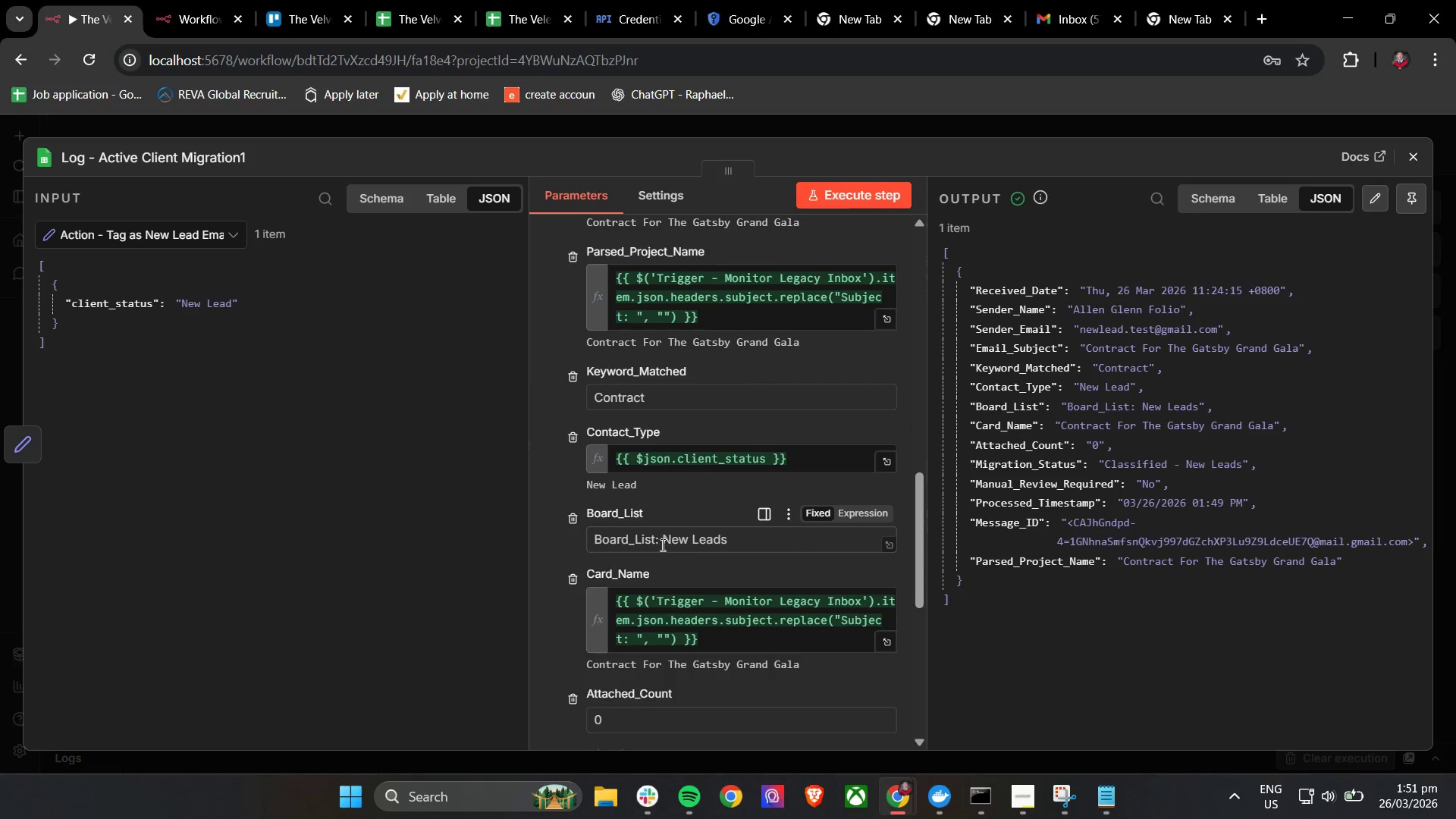 
left_click_drag(start_coordinate=[662, 543], to_coordinate=[549, 543])
 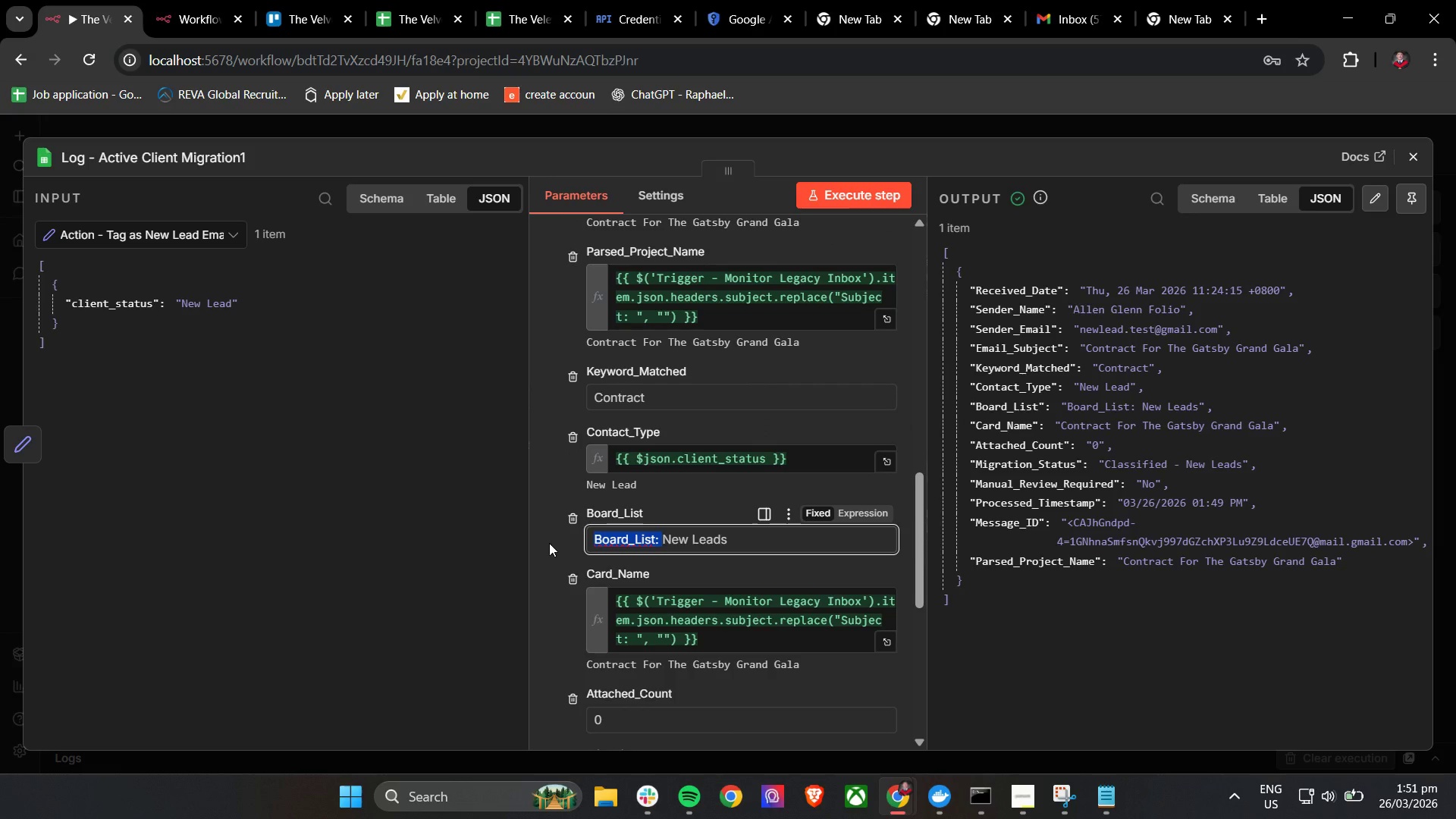 
key(Backspace)
 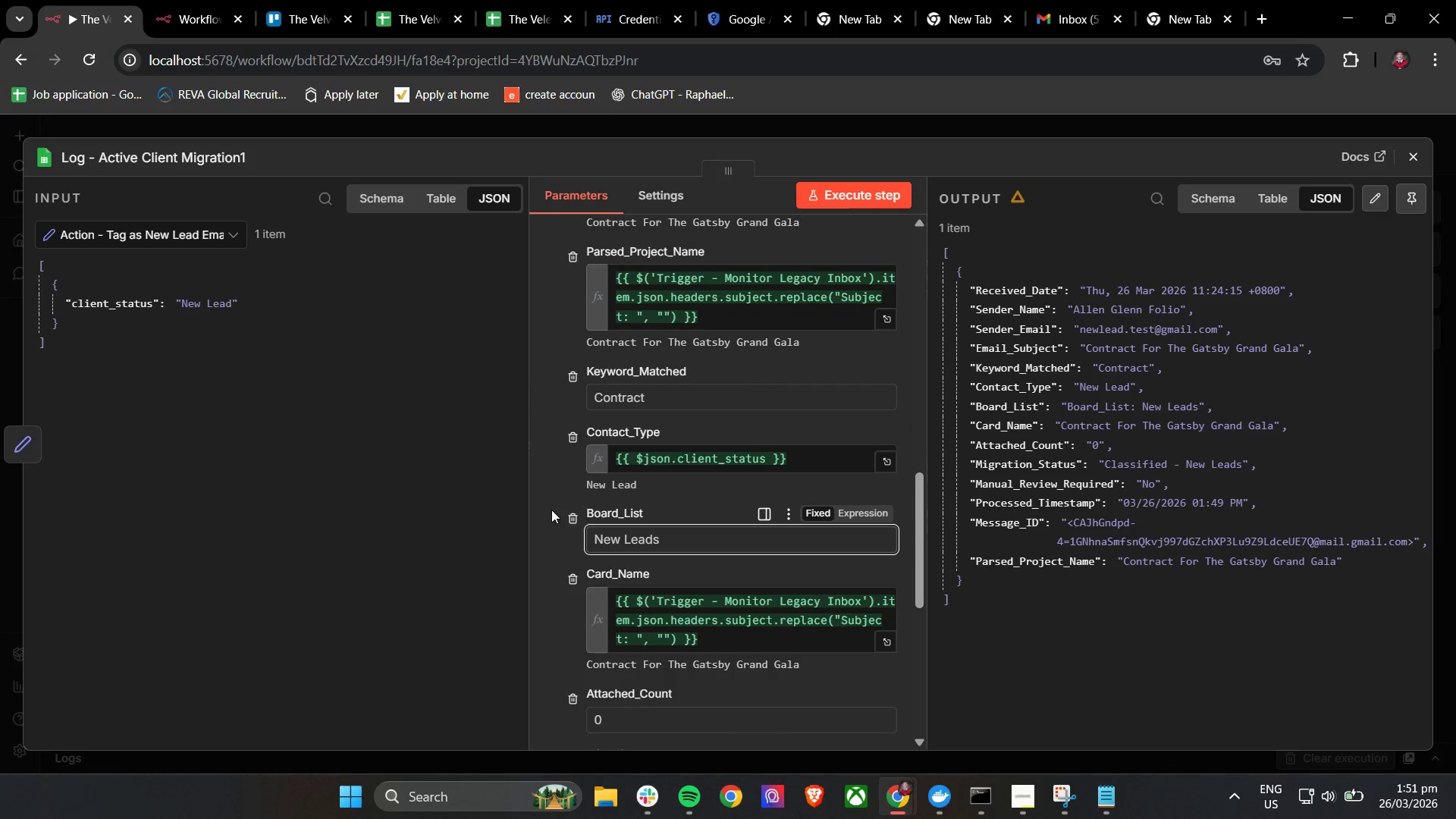 
left_click([548, 497])
 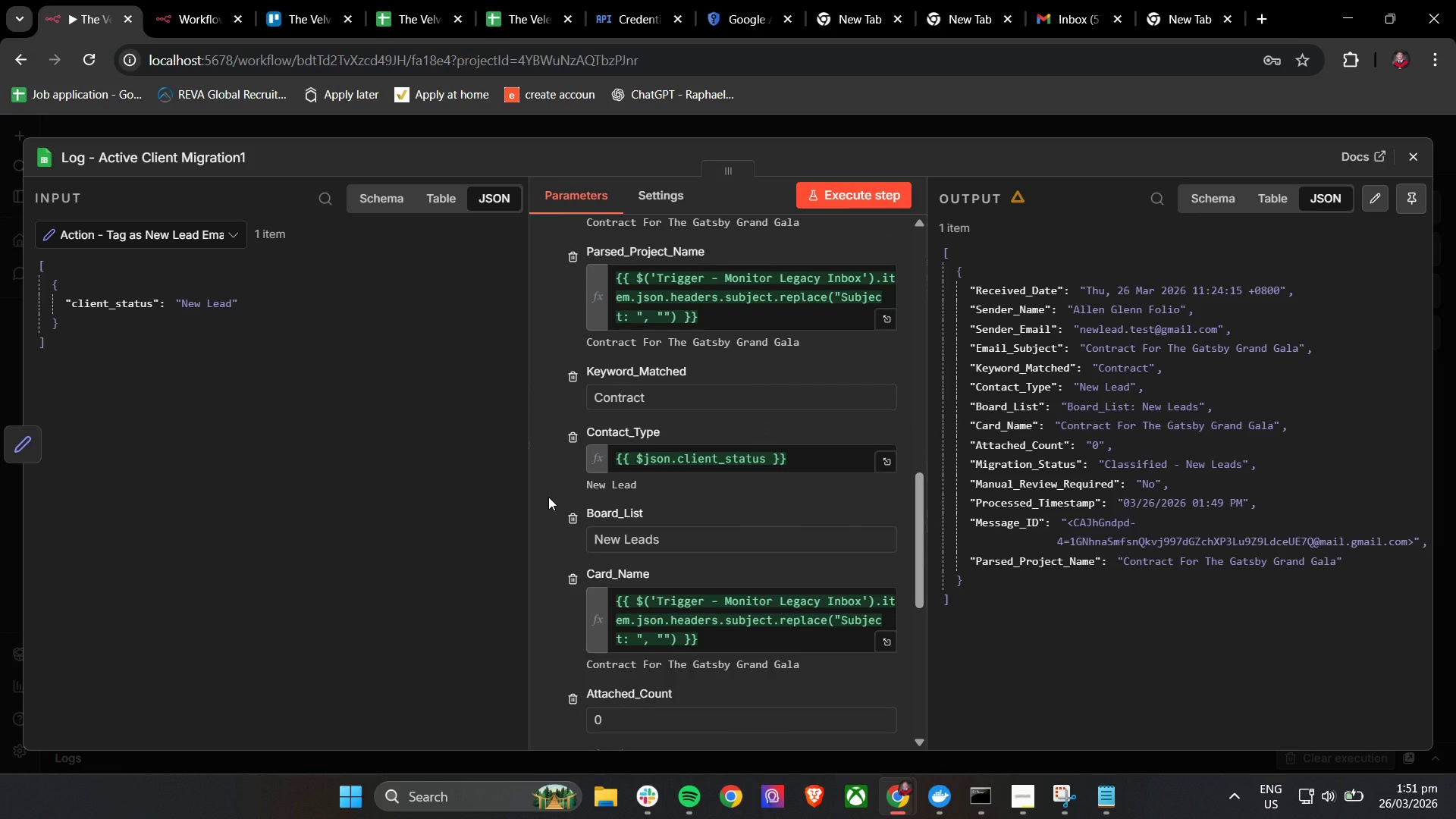 
wait(22.78)
 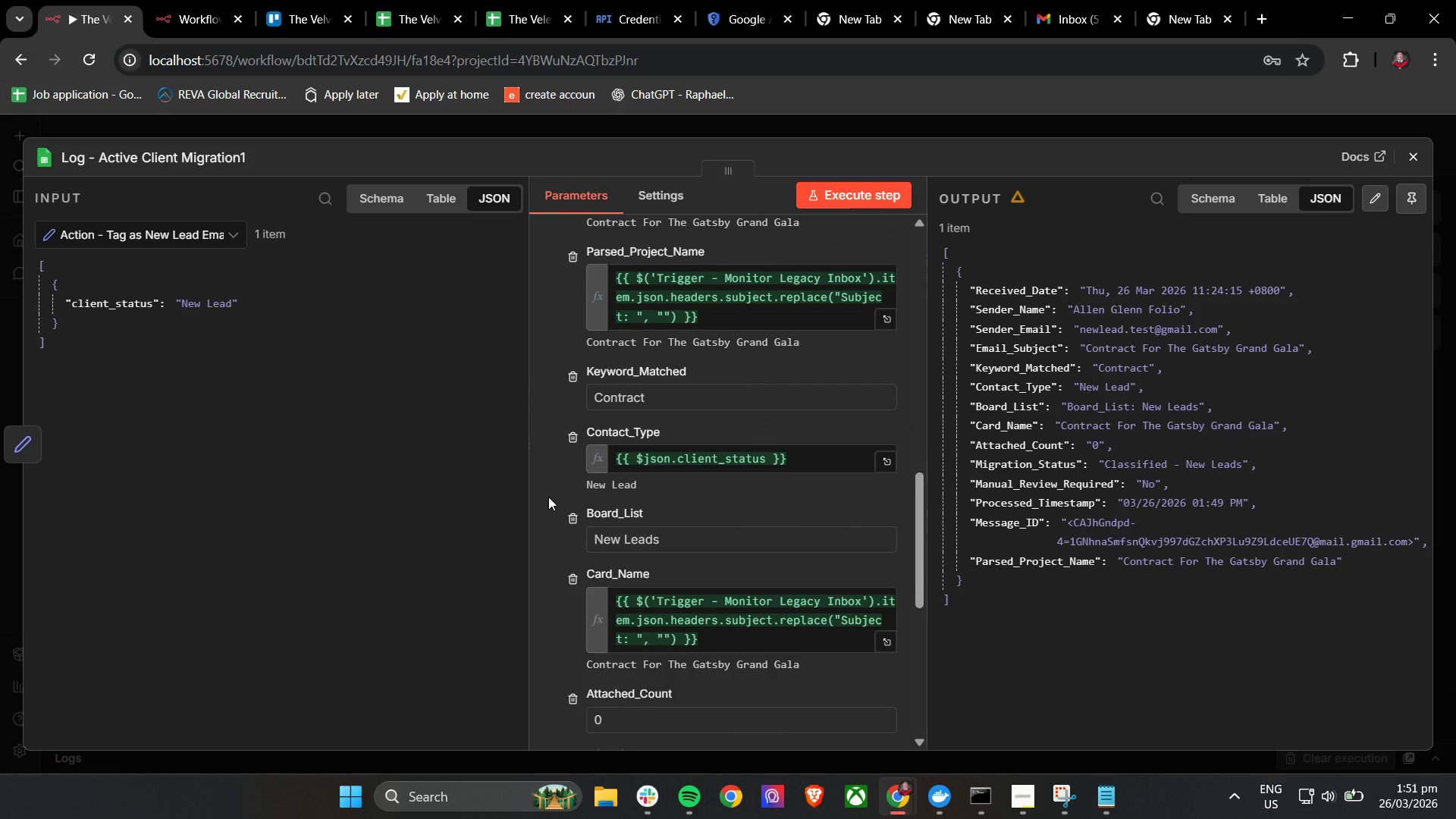 
left_click([1124, 152])
 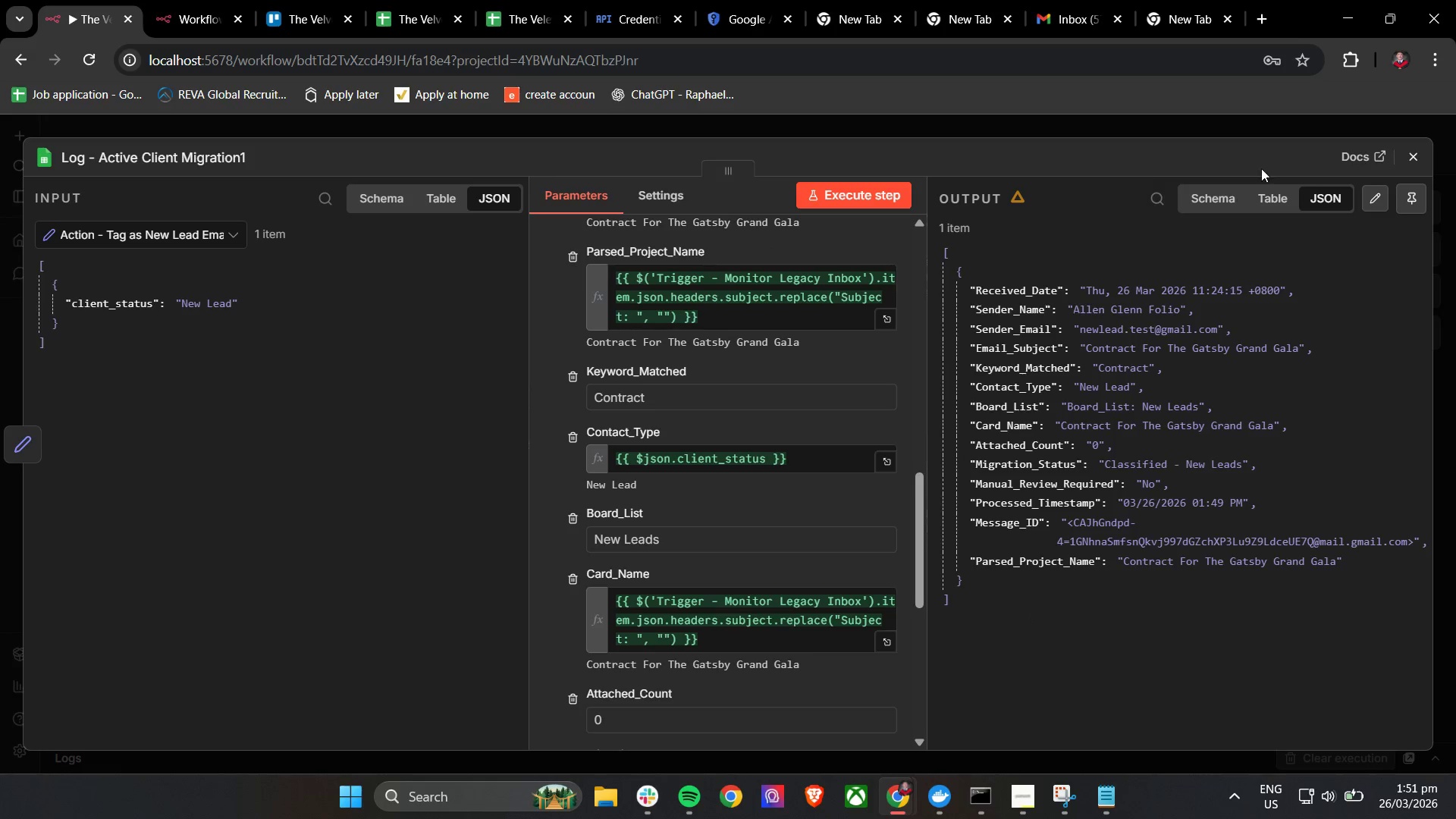 
left_click([1411, 165])
 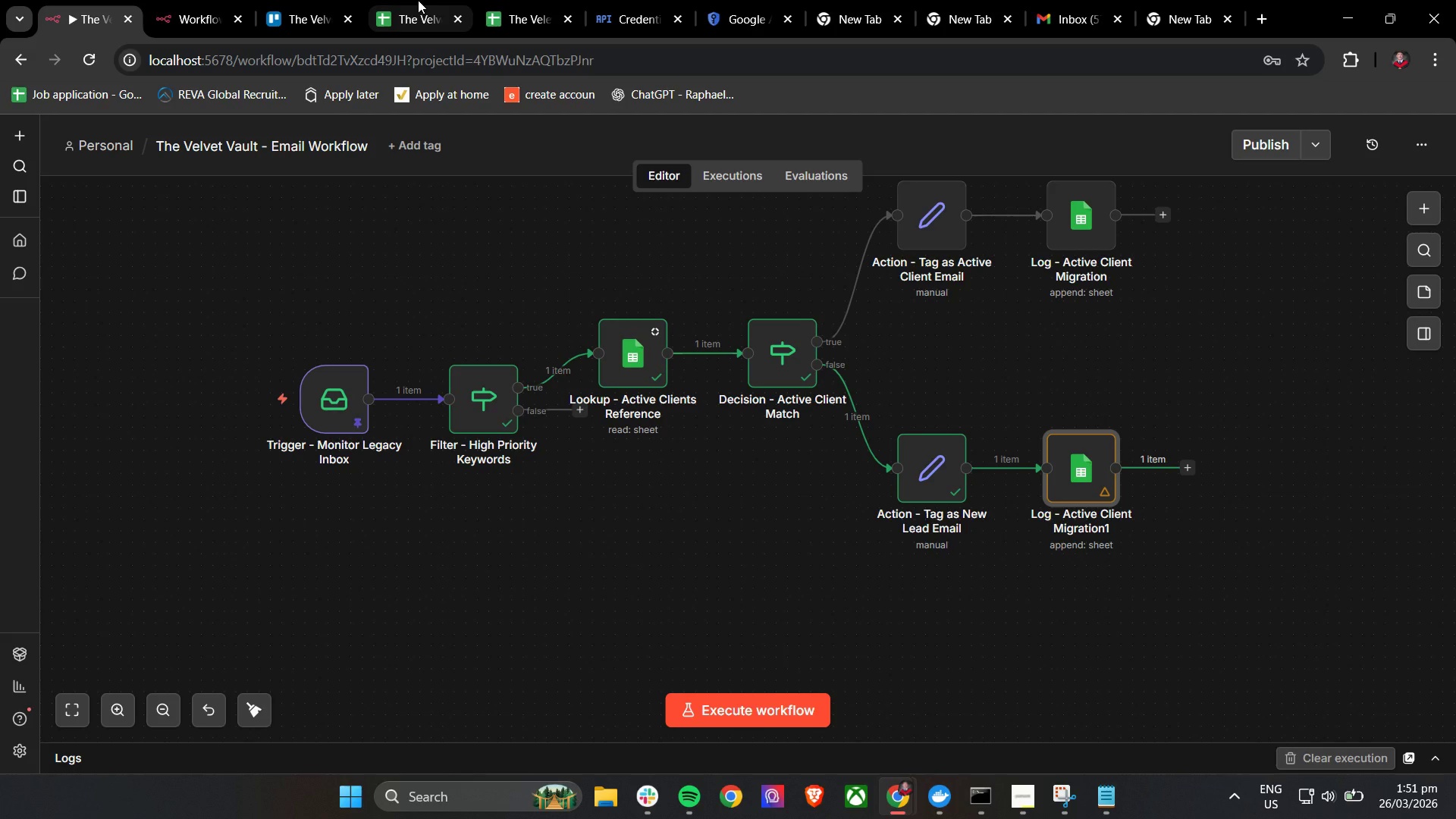 
left_click([418, 0])
 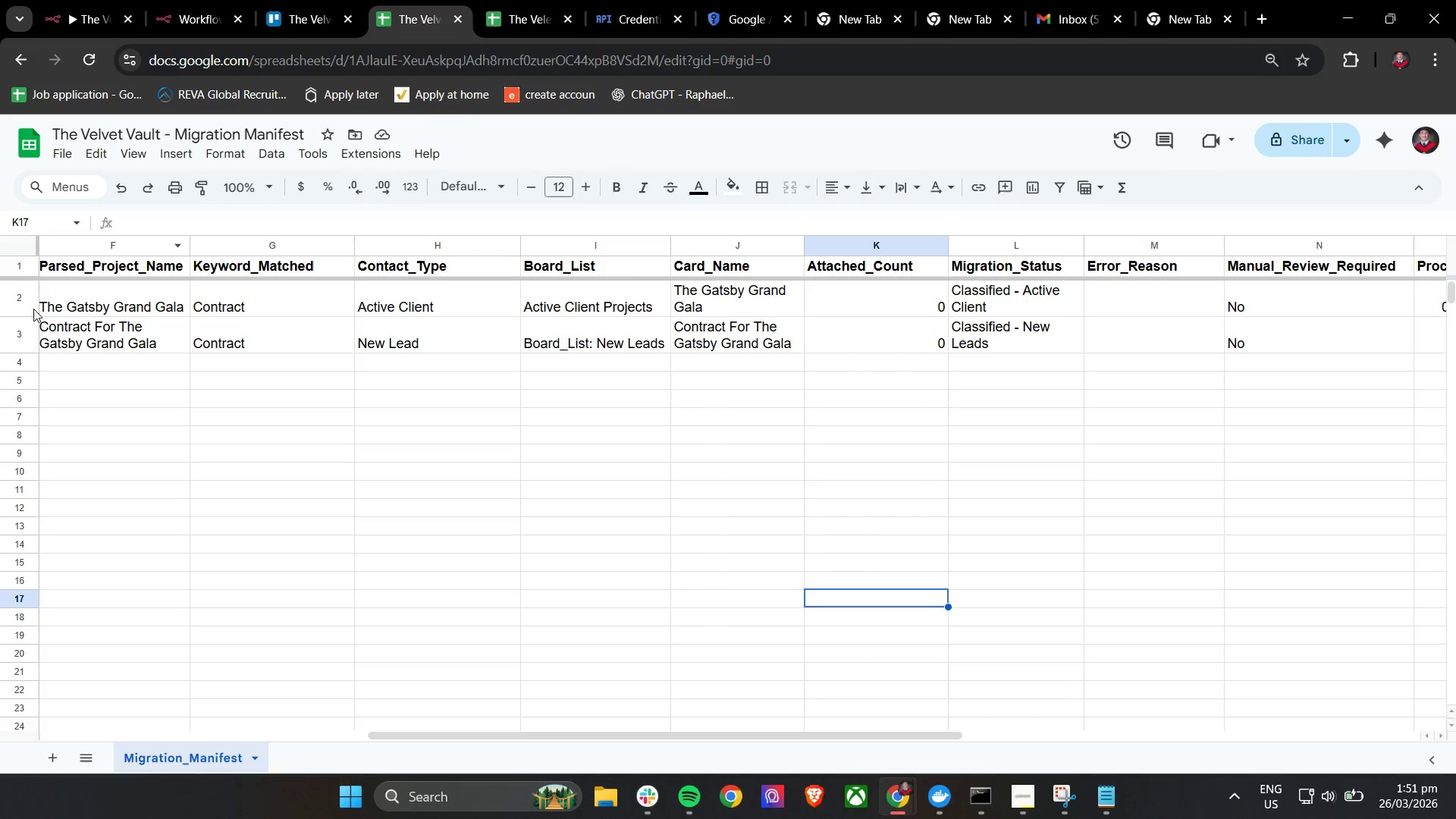 
left_click([22, 330])
 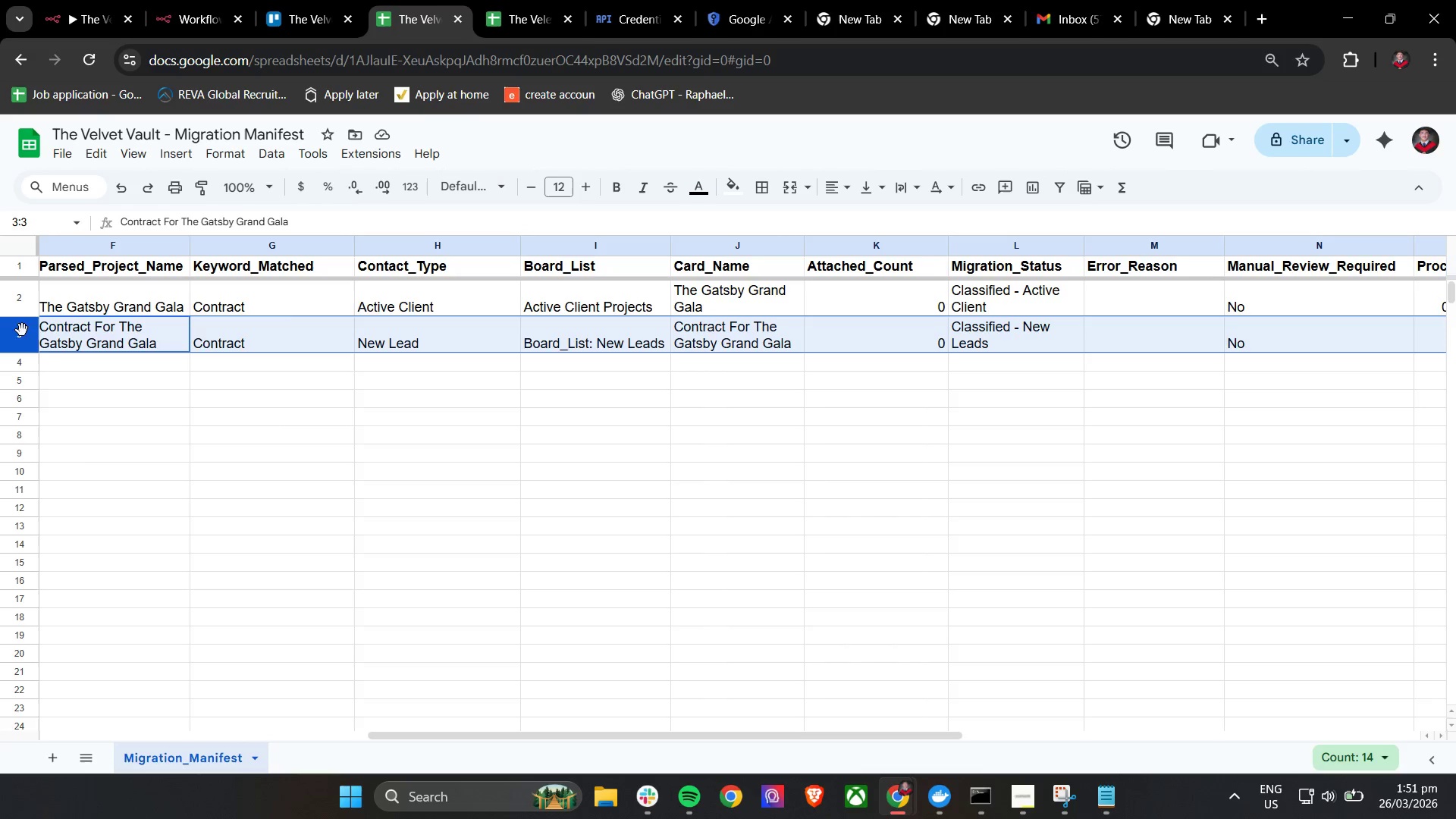 
right_click([22, 330])
 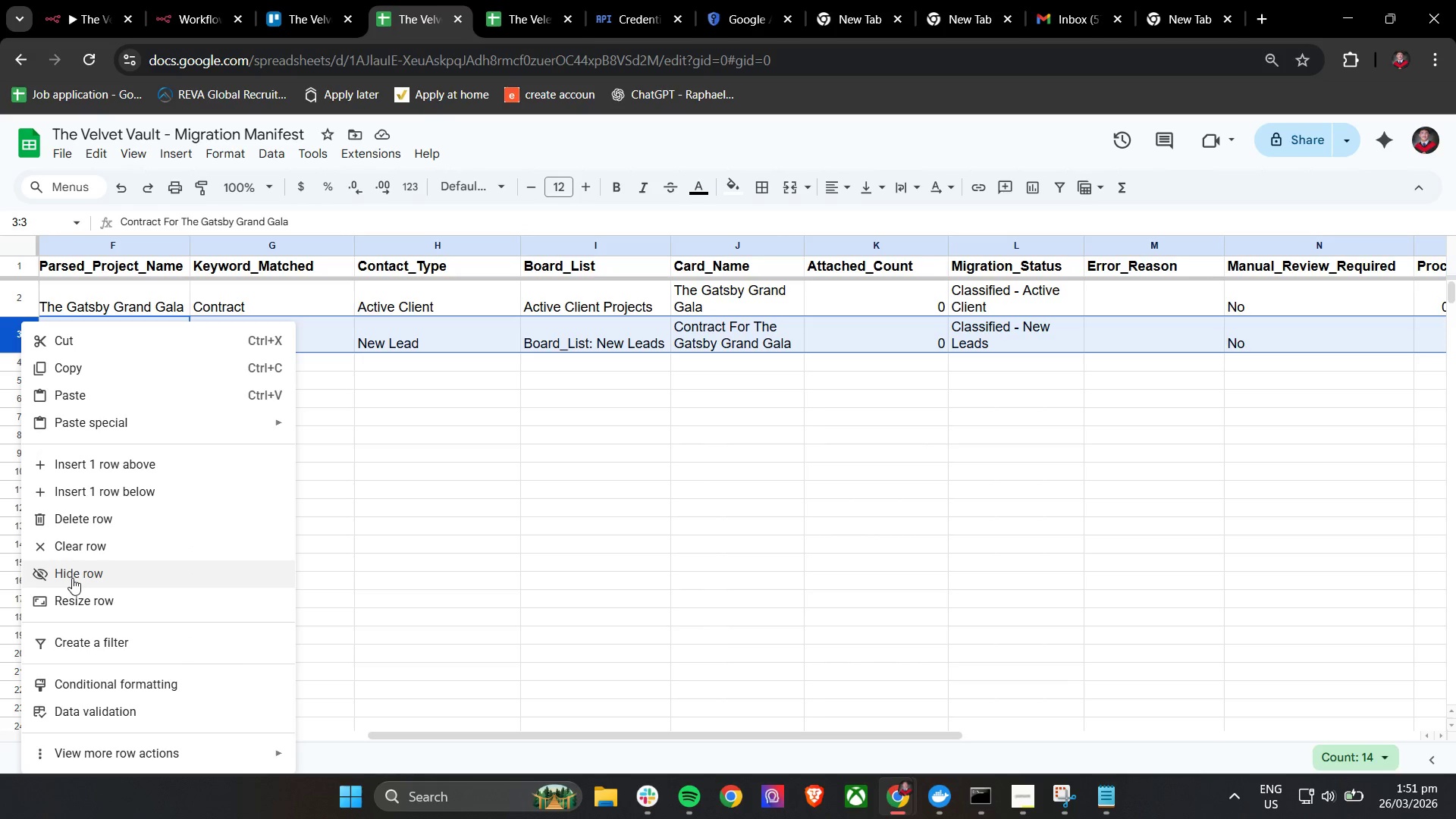 
left_click([93, 522])
 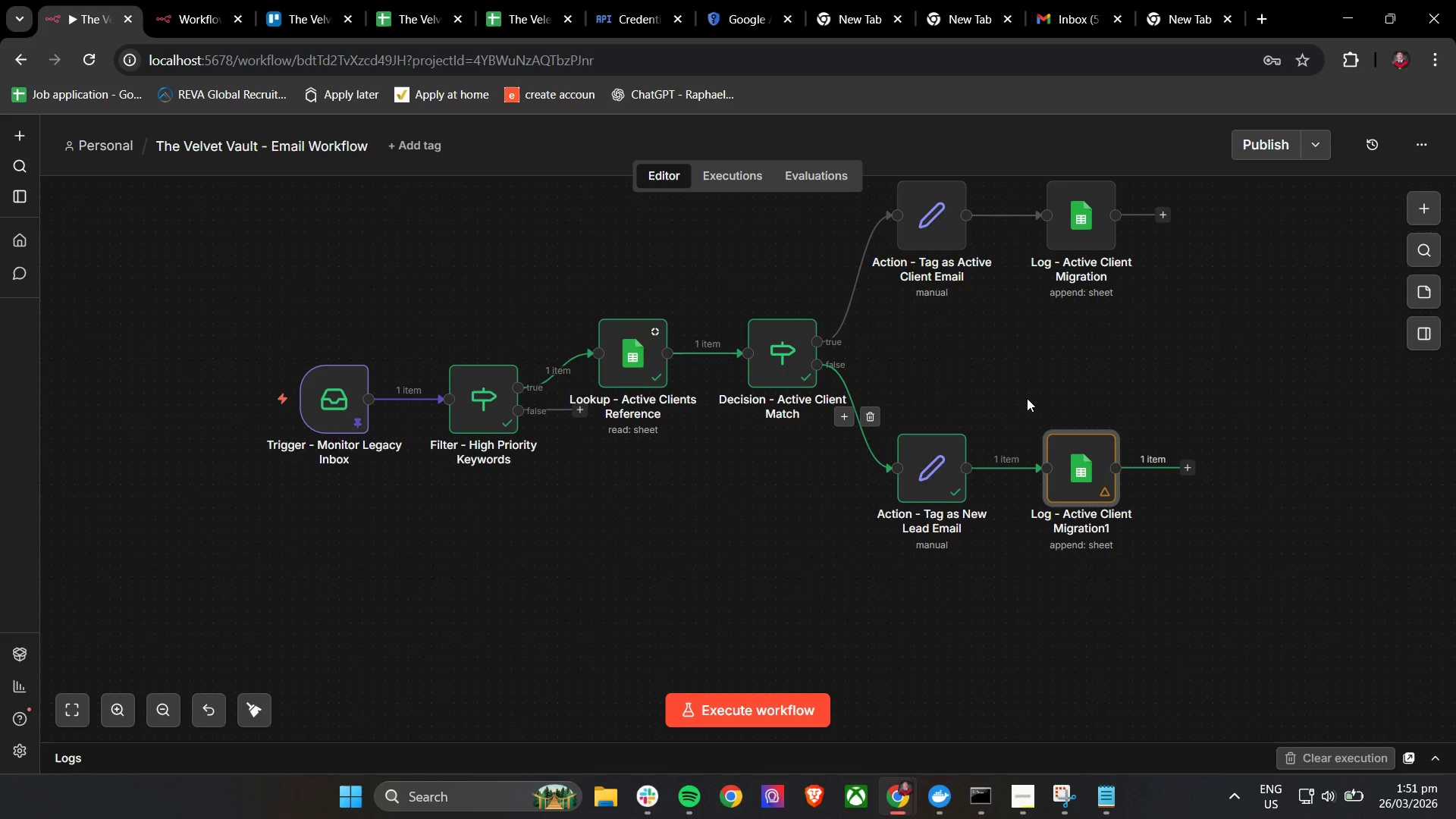 
left_click([1049, 413])
 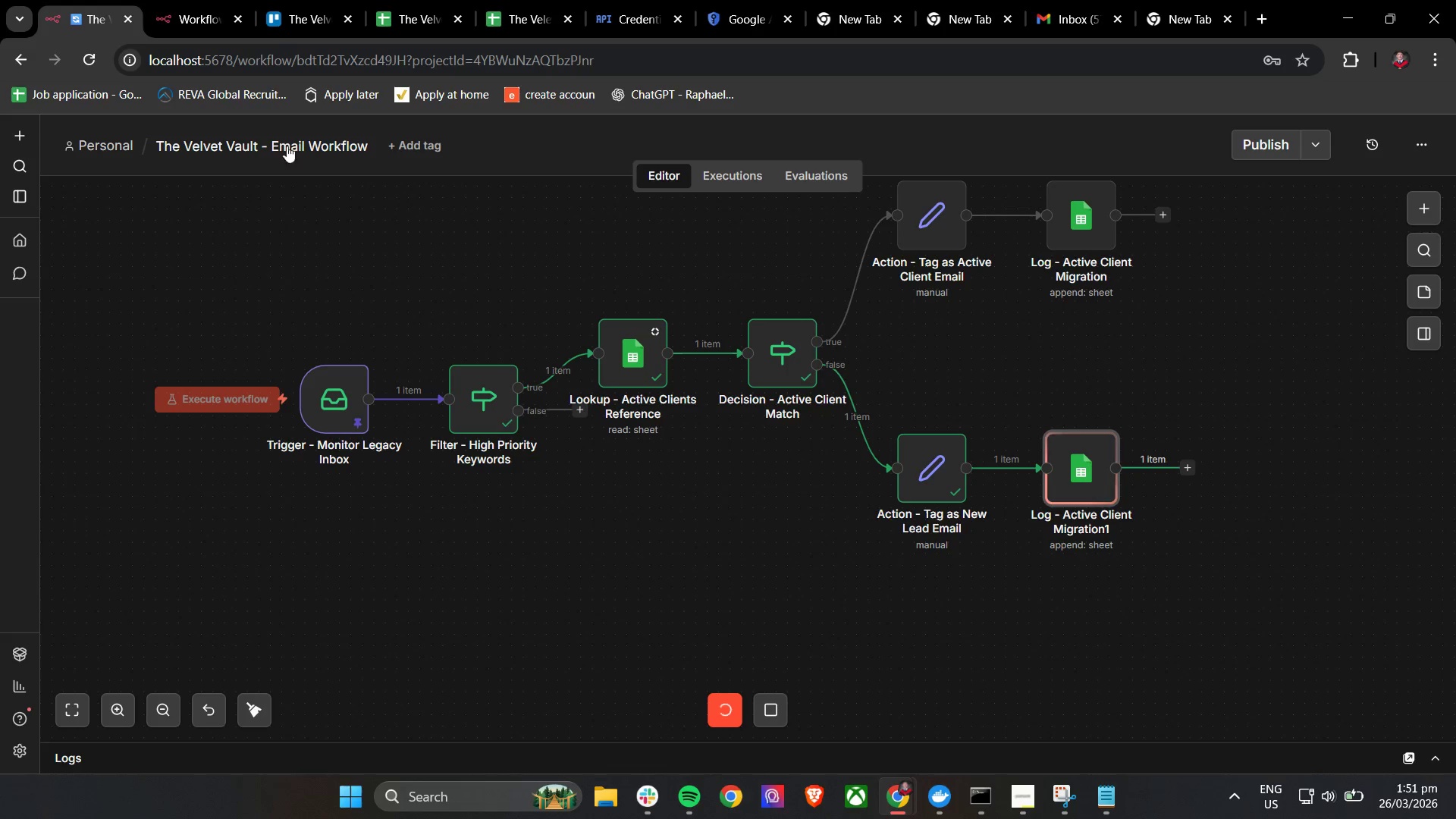 
left_click([448, 0])
 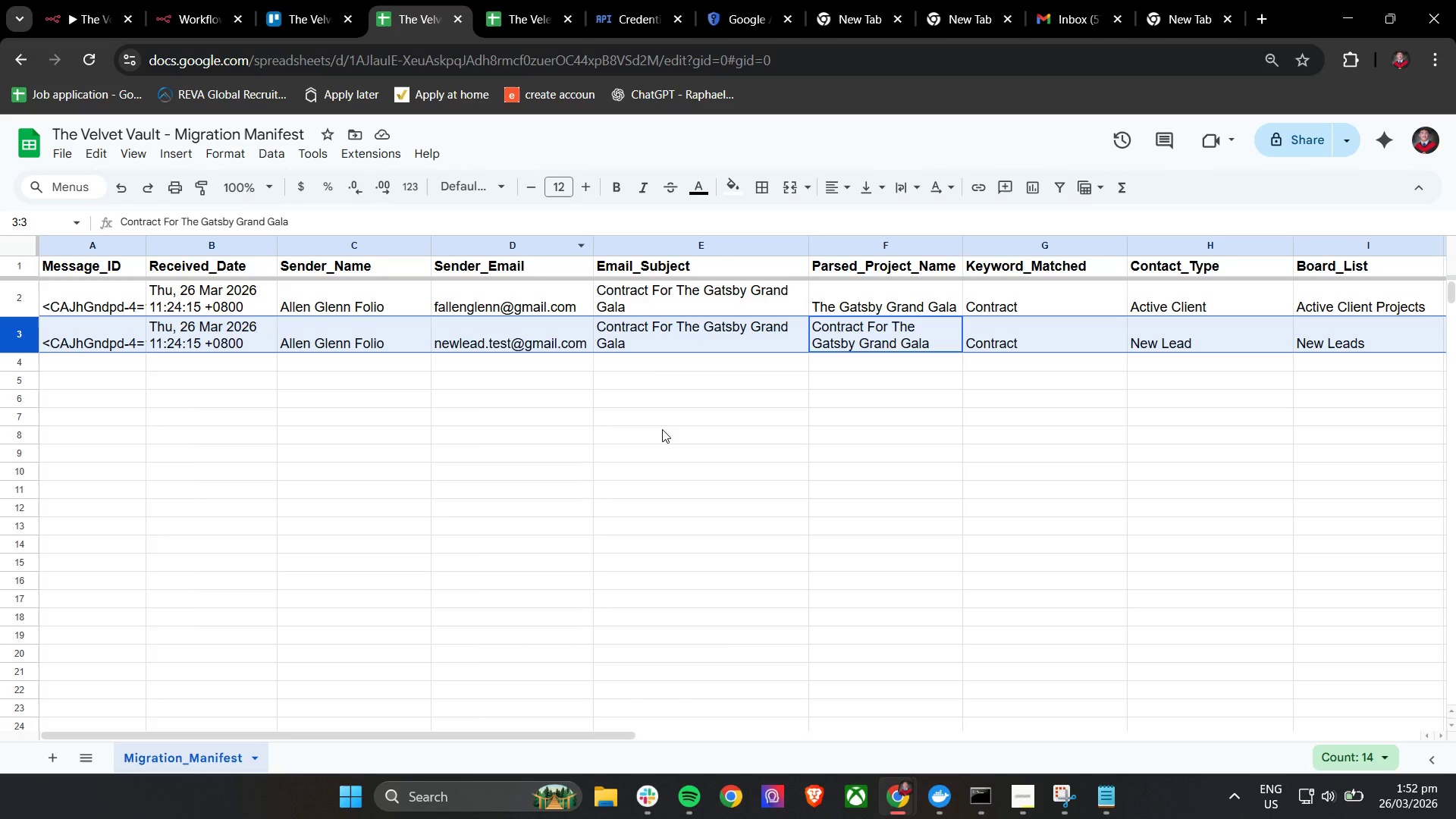 
hold_key(key=ShiftLeft, duration=0.91)
scroll: coordinate [662, 429], scroll_direction: down, amount: 1.0
 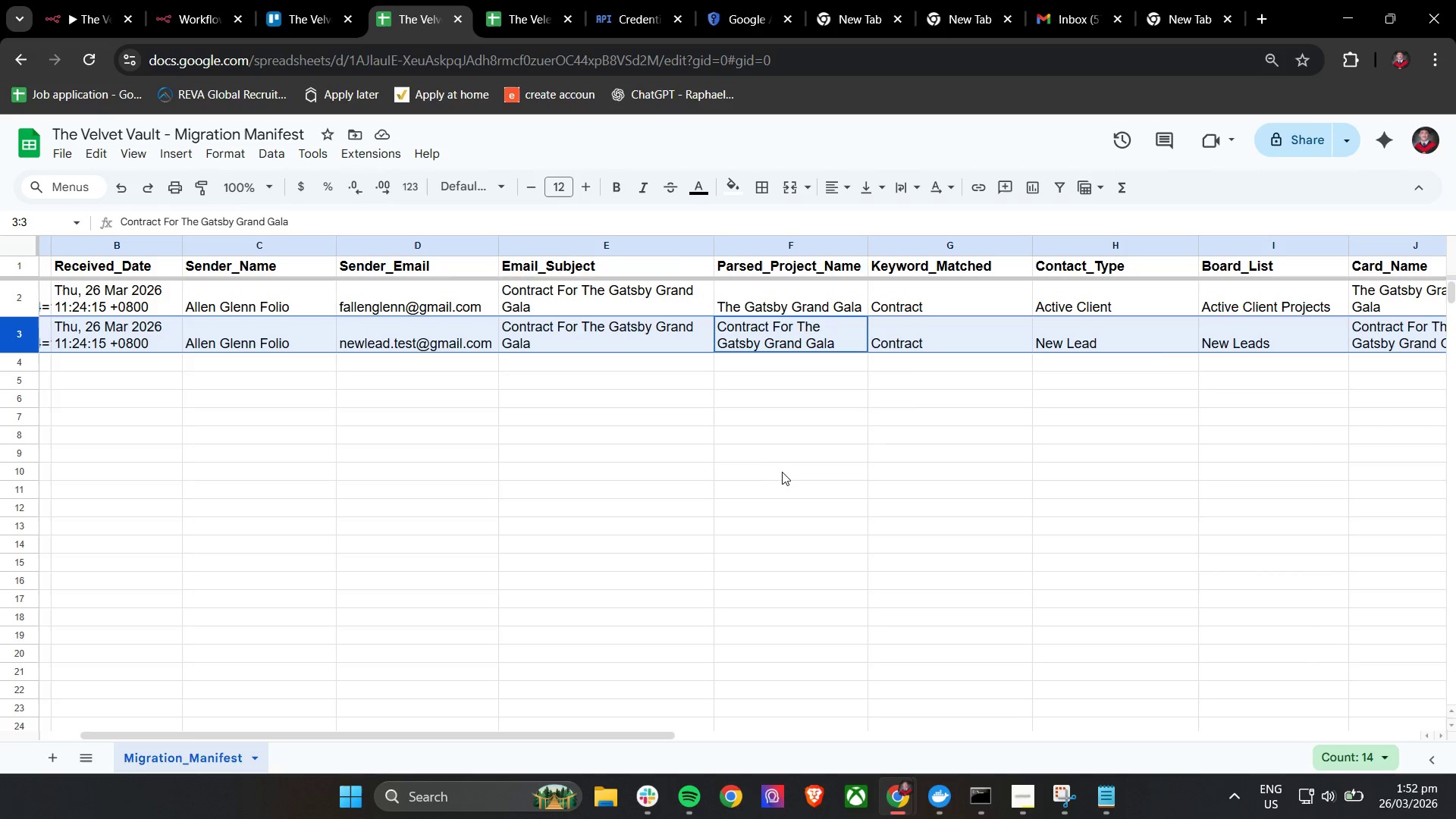 
left_click([795, 439])
 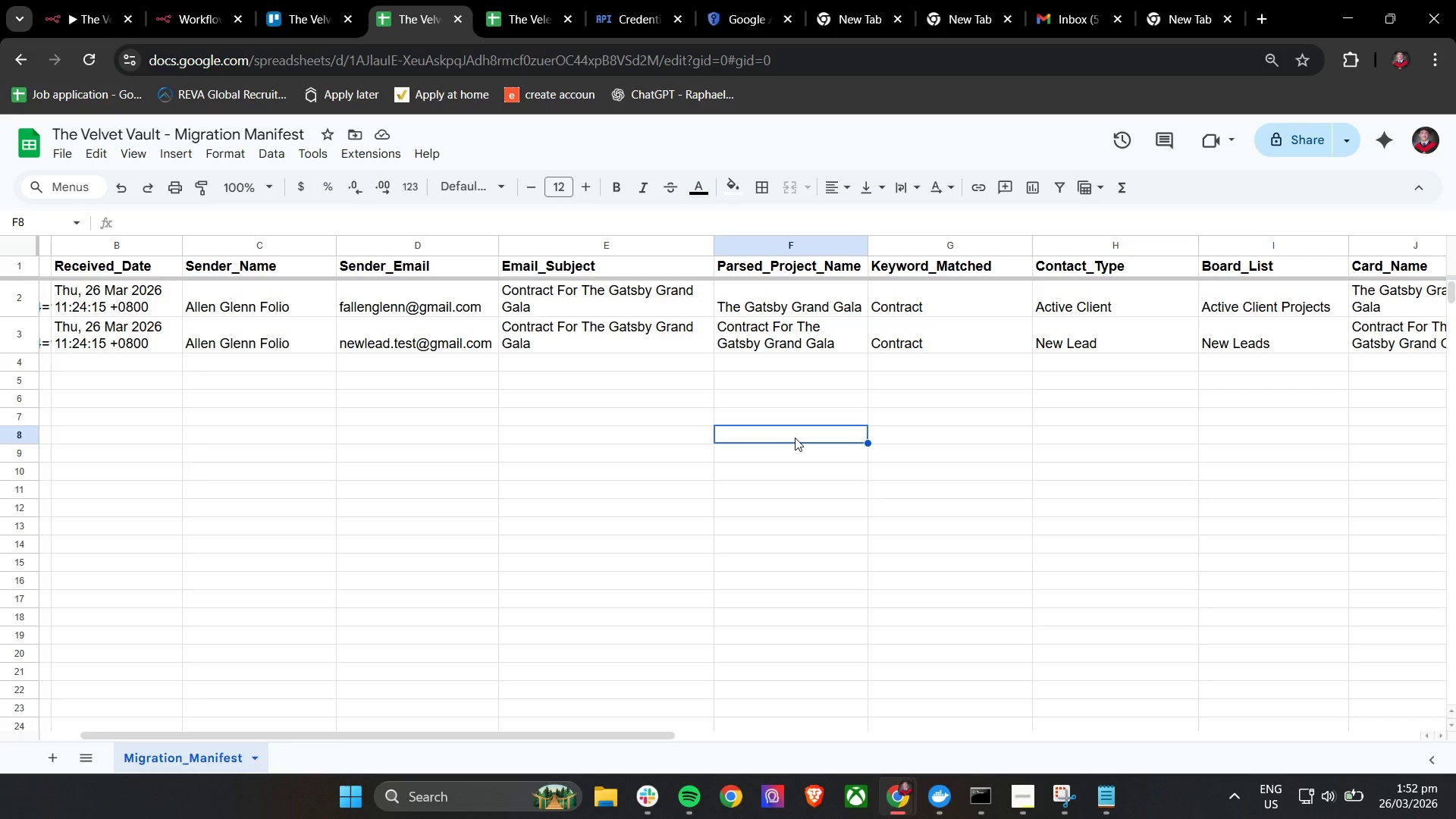 
wait(11.59)
 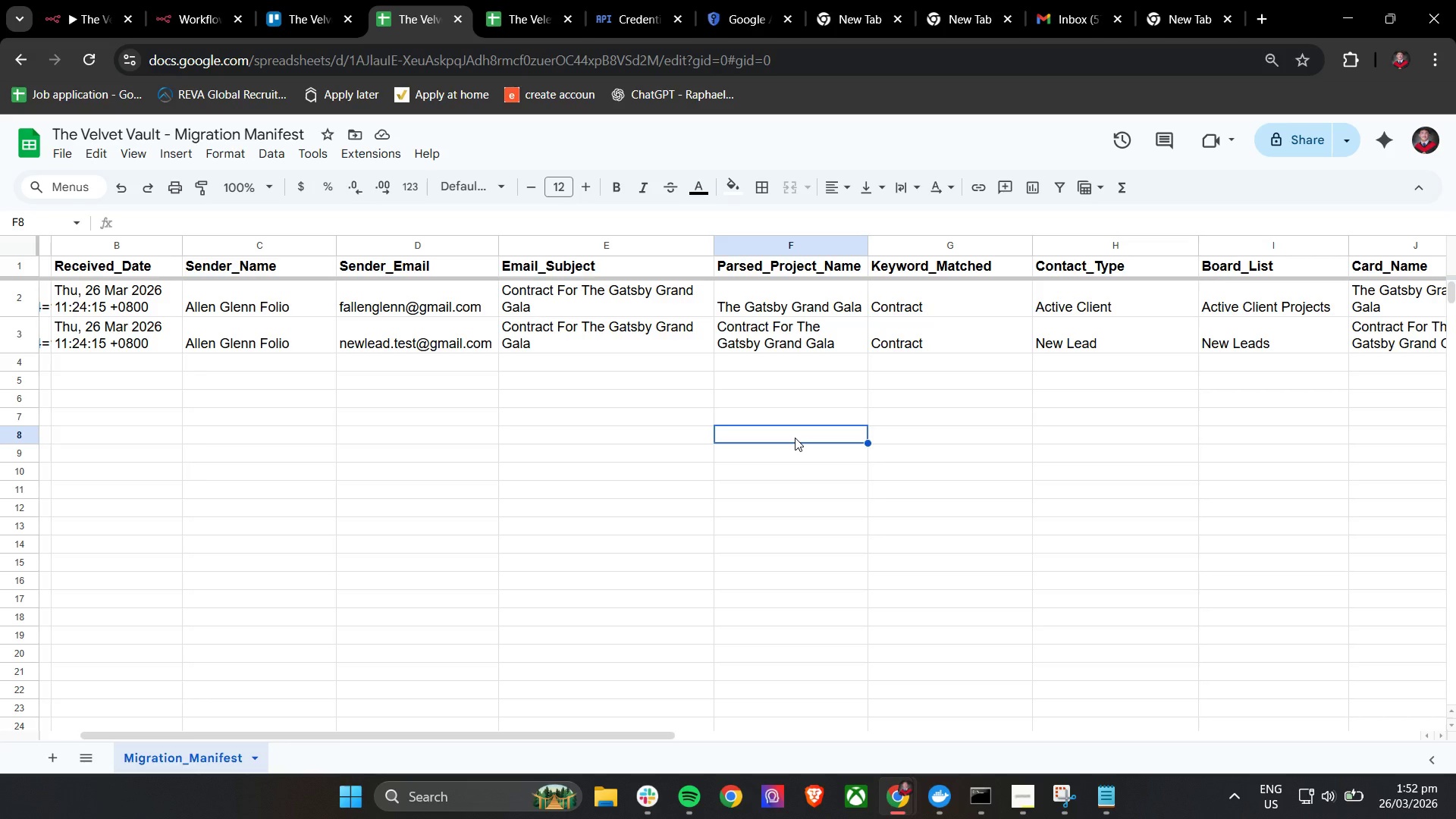 
left_click([88, 0])
 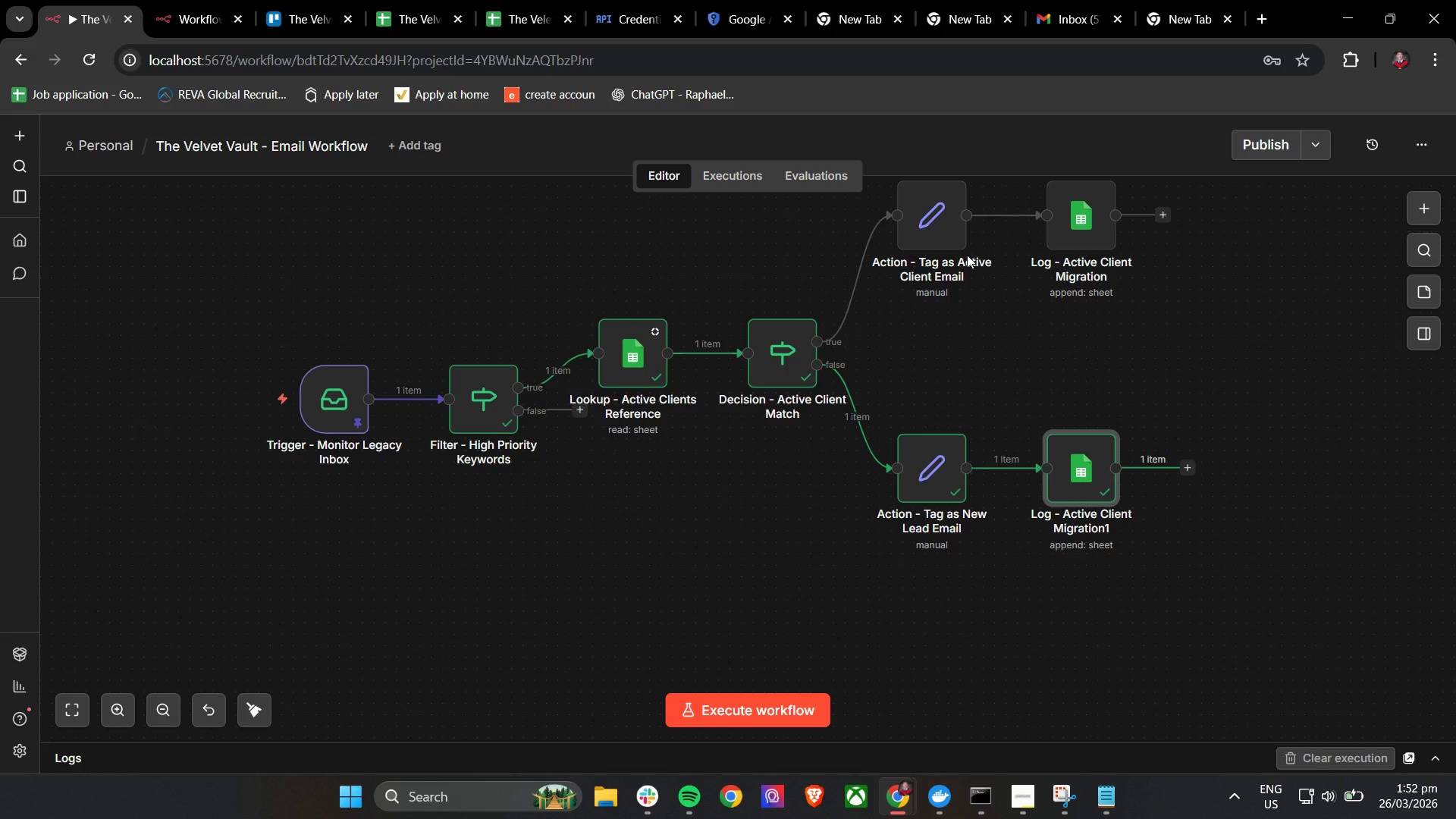 
wait(21.38)
 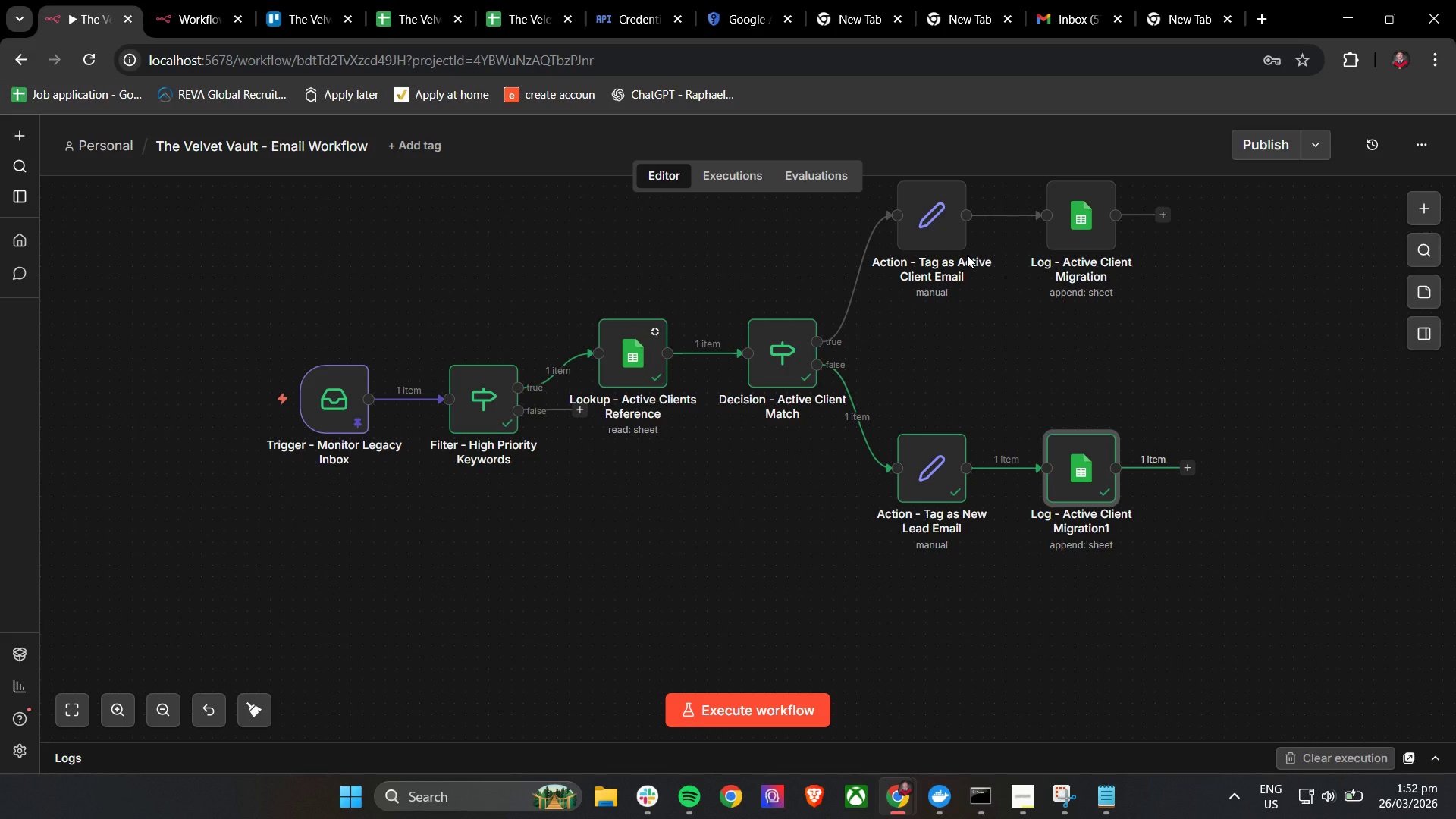 
mouse_move([813, 343])
 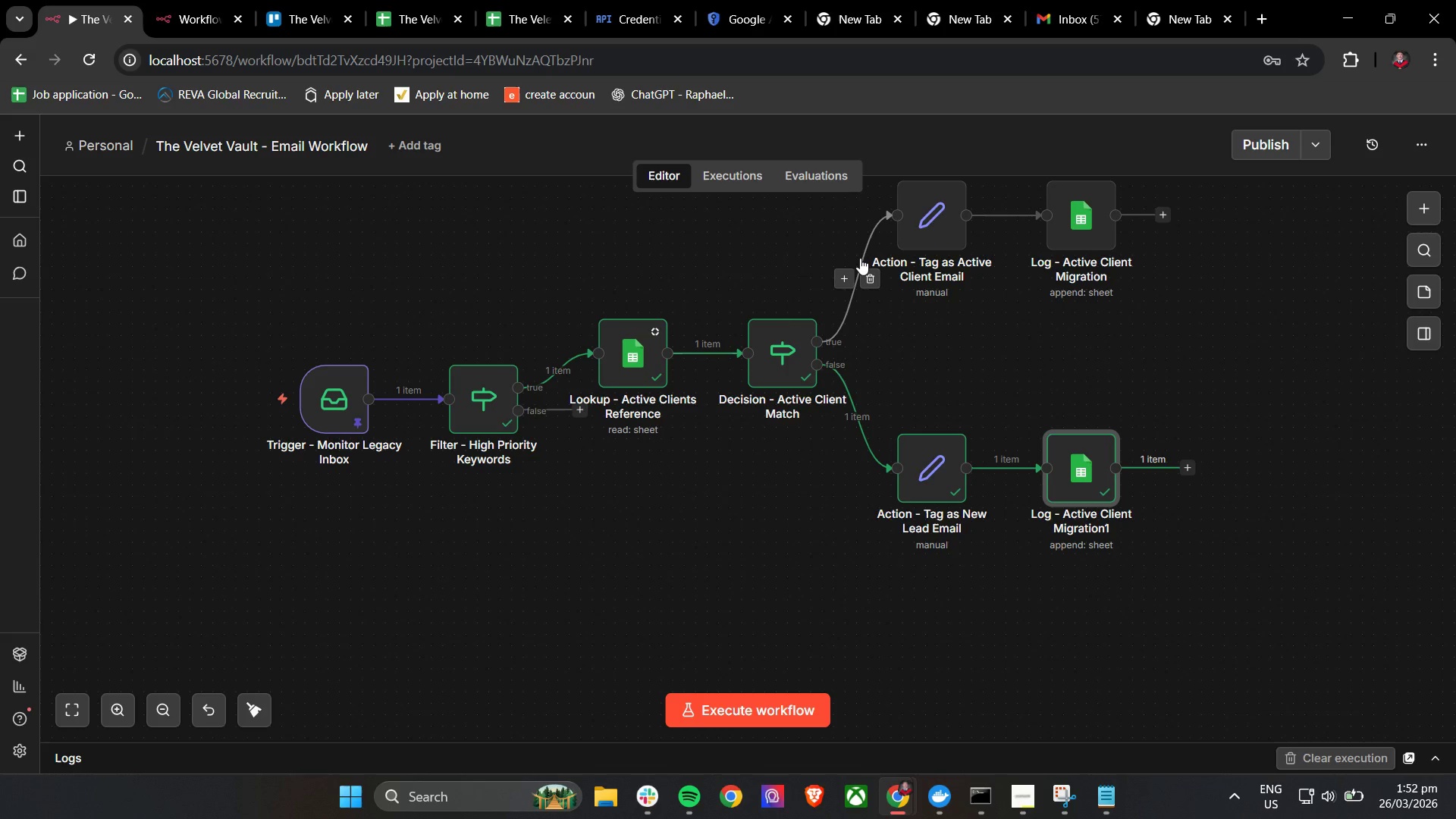 
left_click([849, 278])
 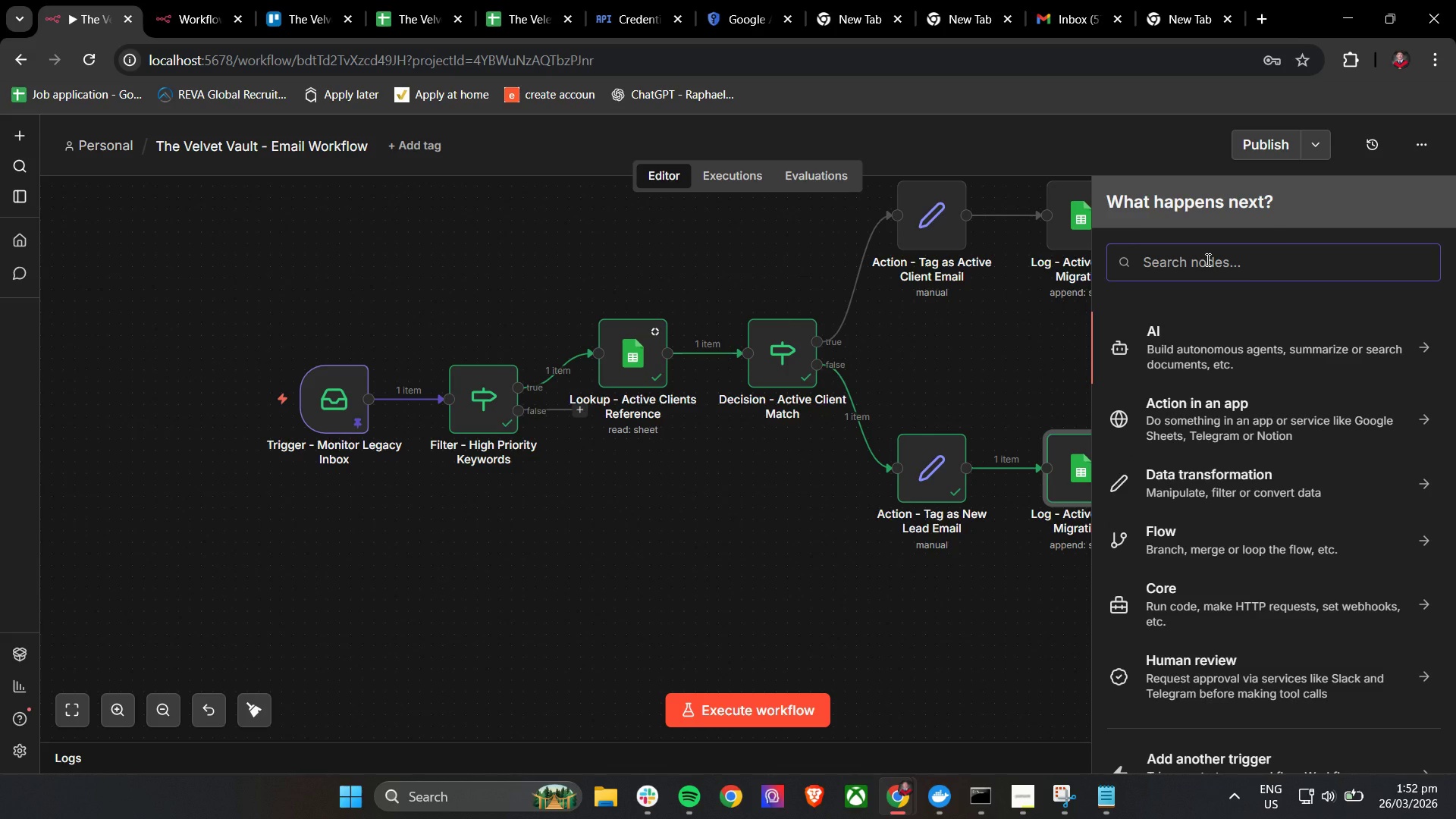 
type(if)
 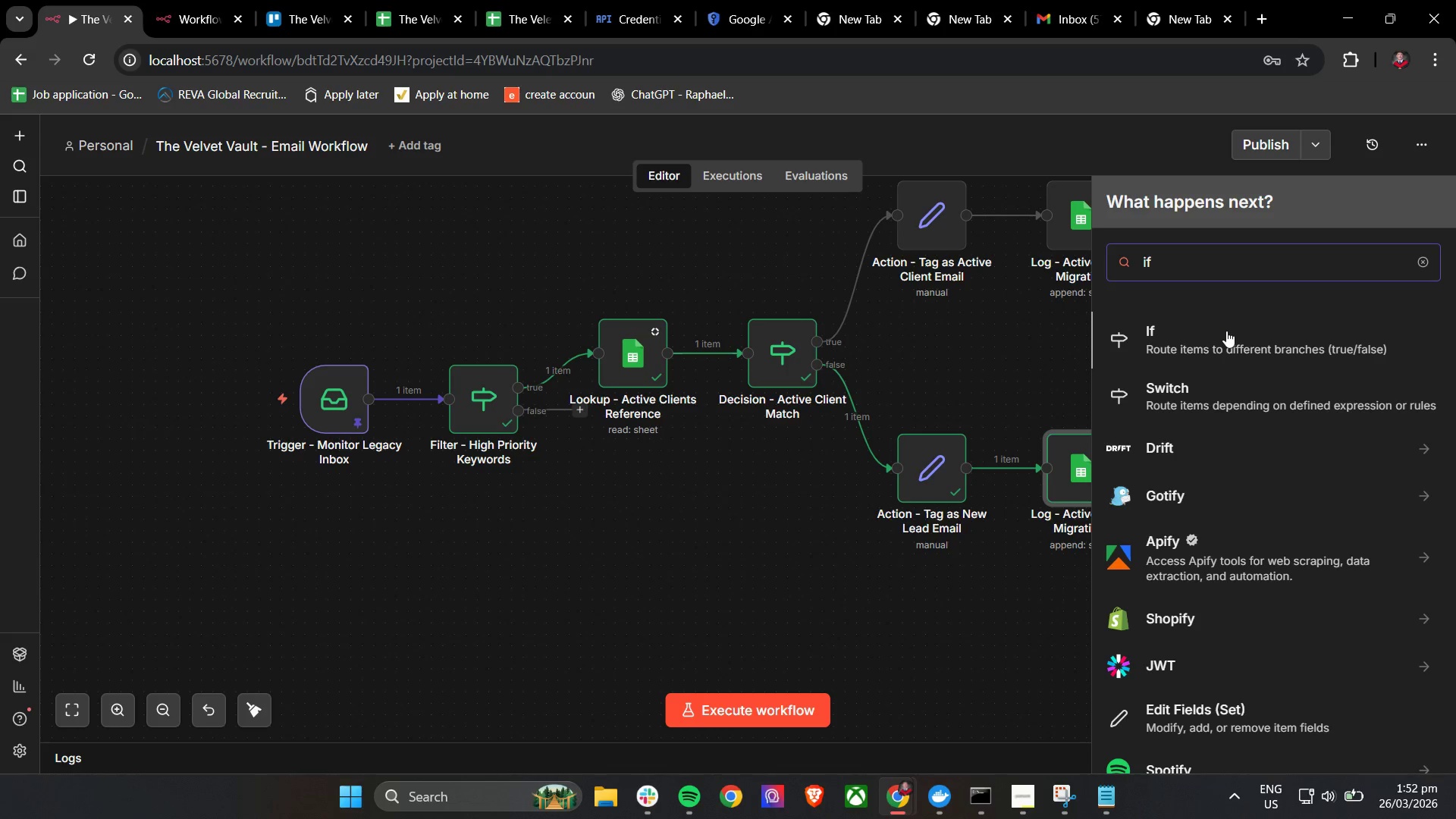 
wait(6.64)
 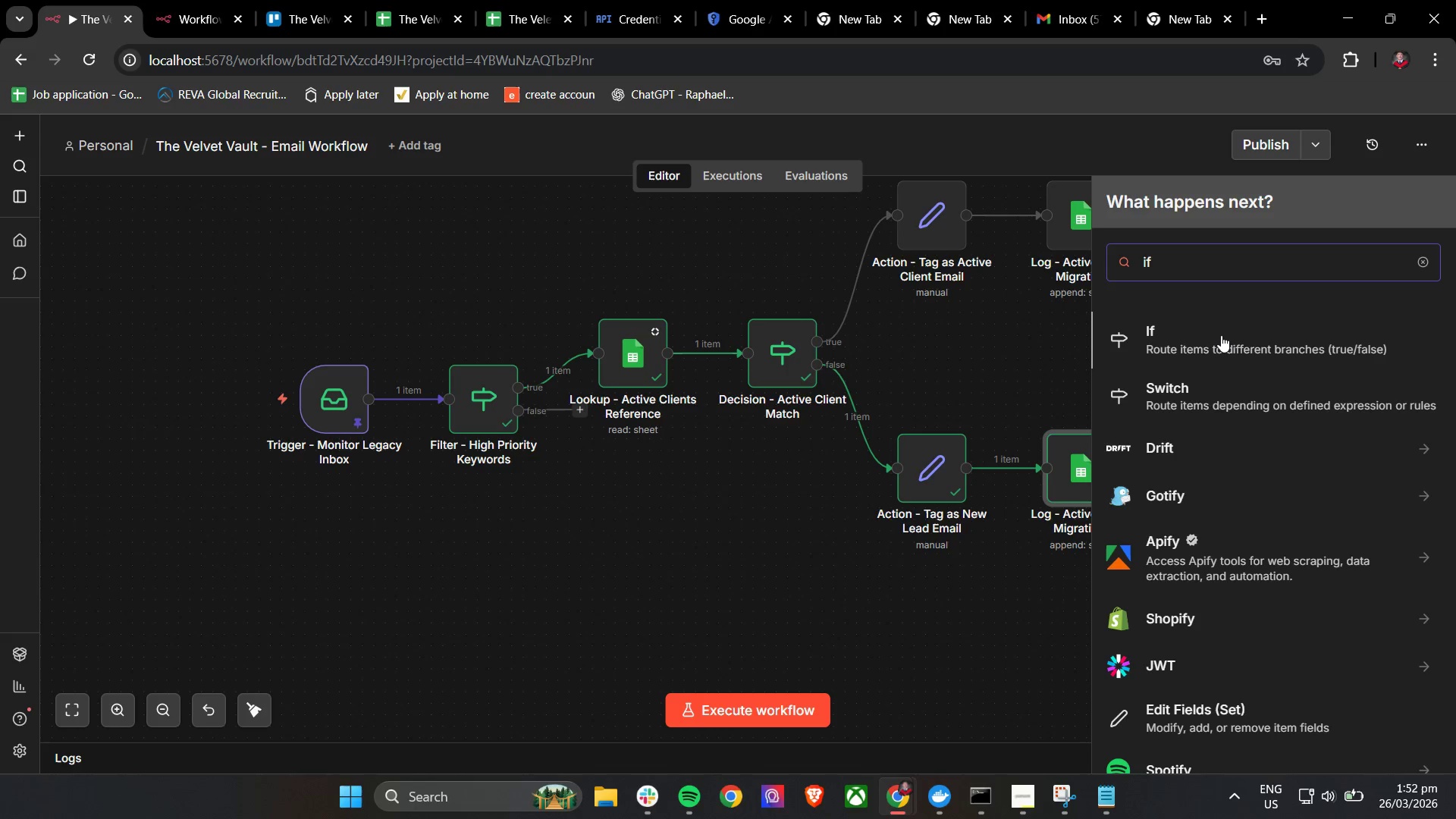 
left_click([1226, 331])
 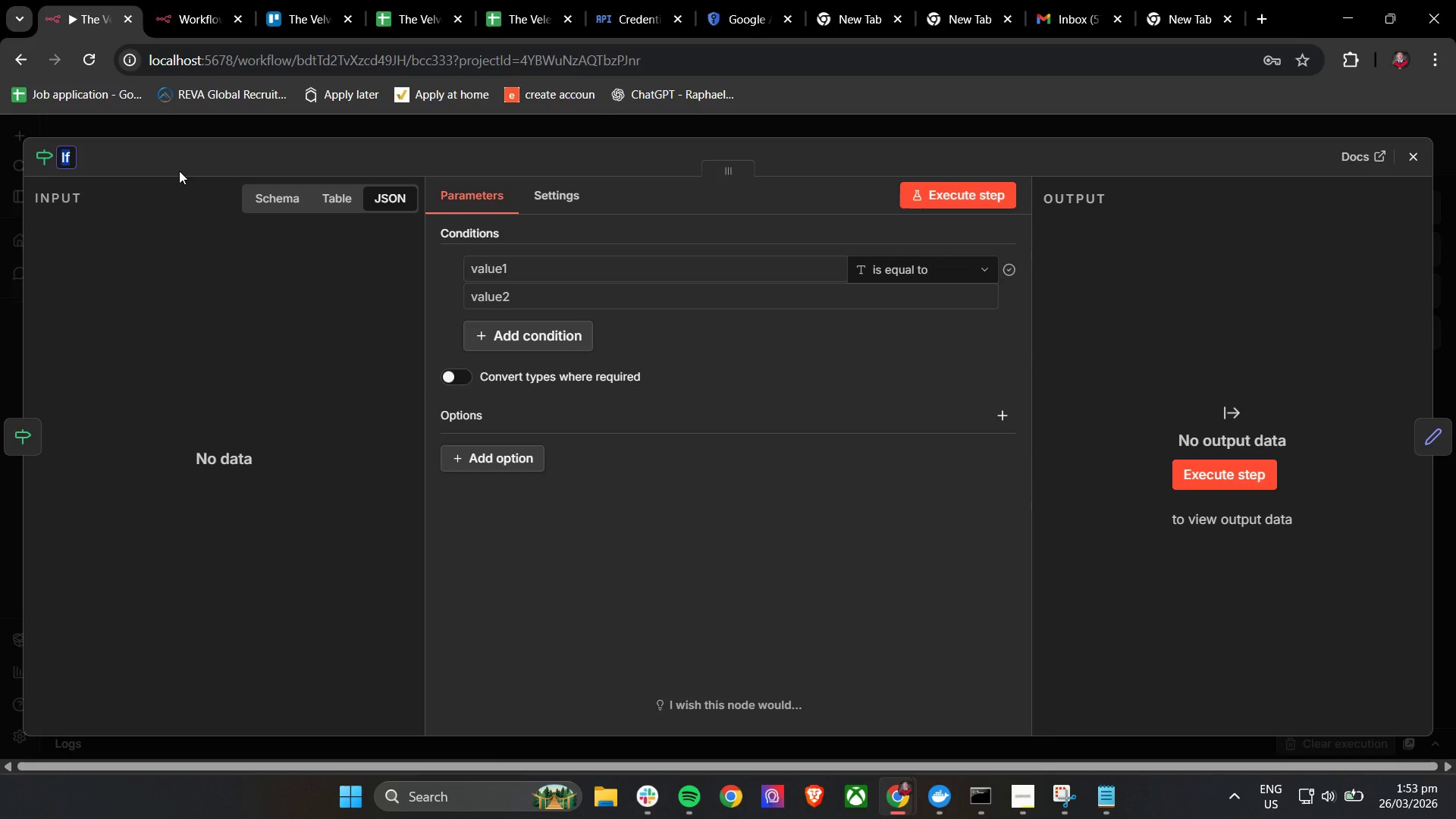 
wait(15.33)
 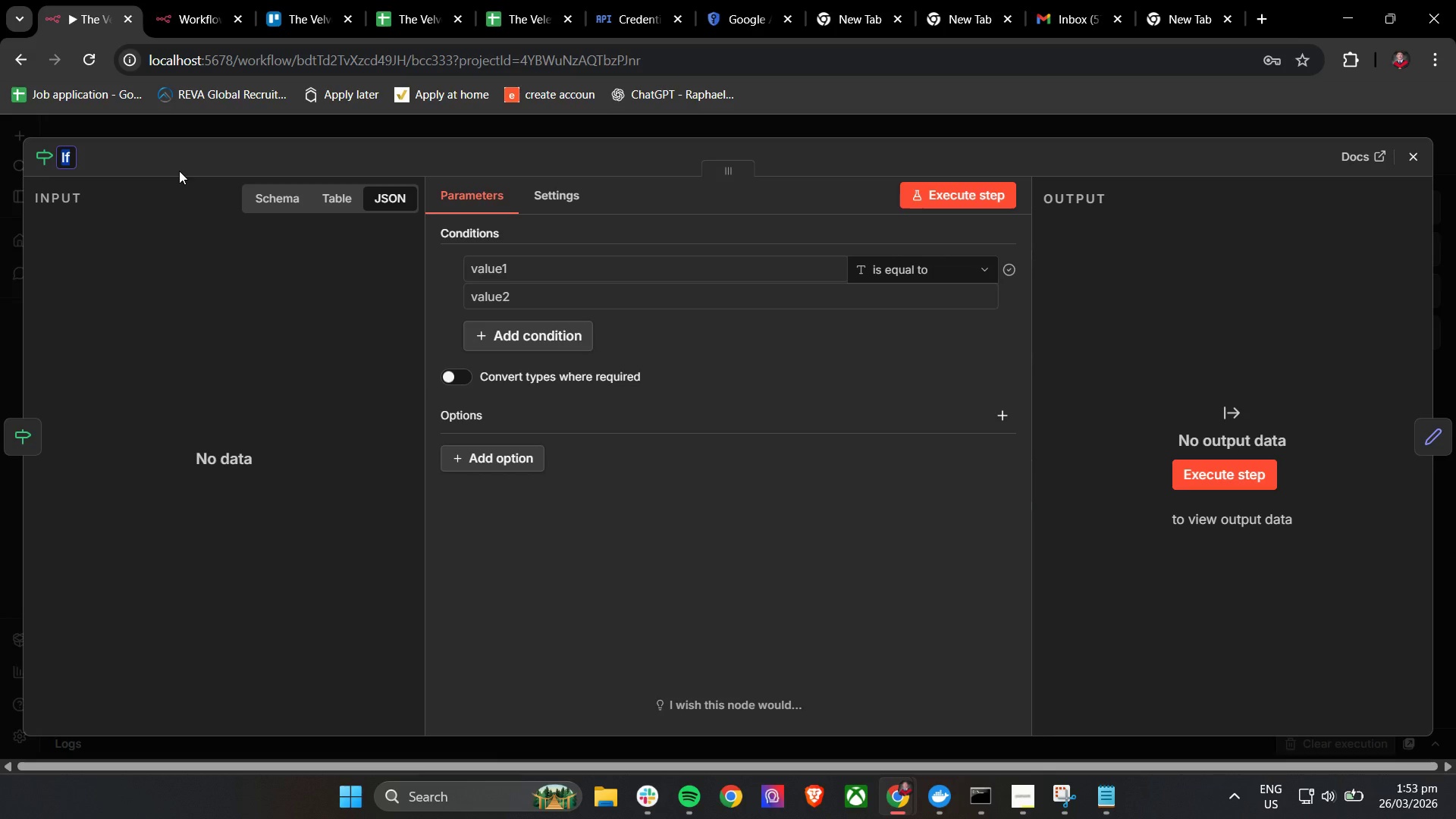 
hold_key(key=ShiftLeft, duration=1.52)
 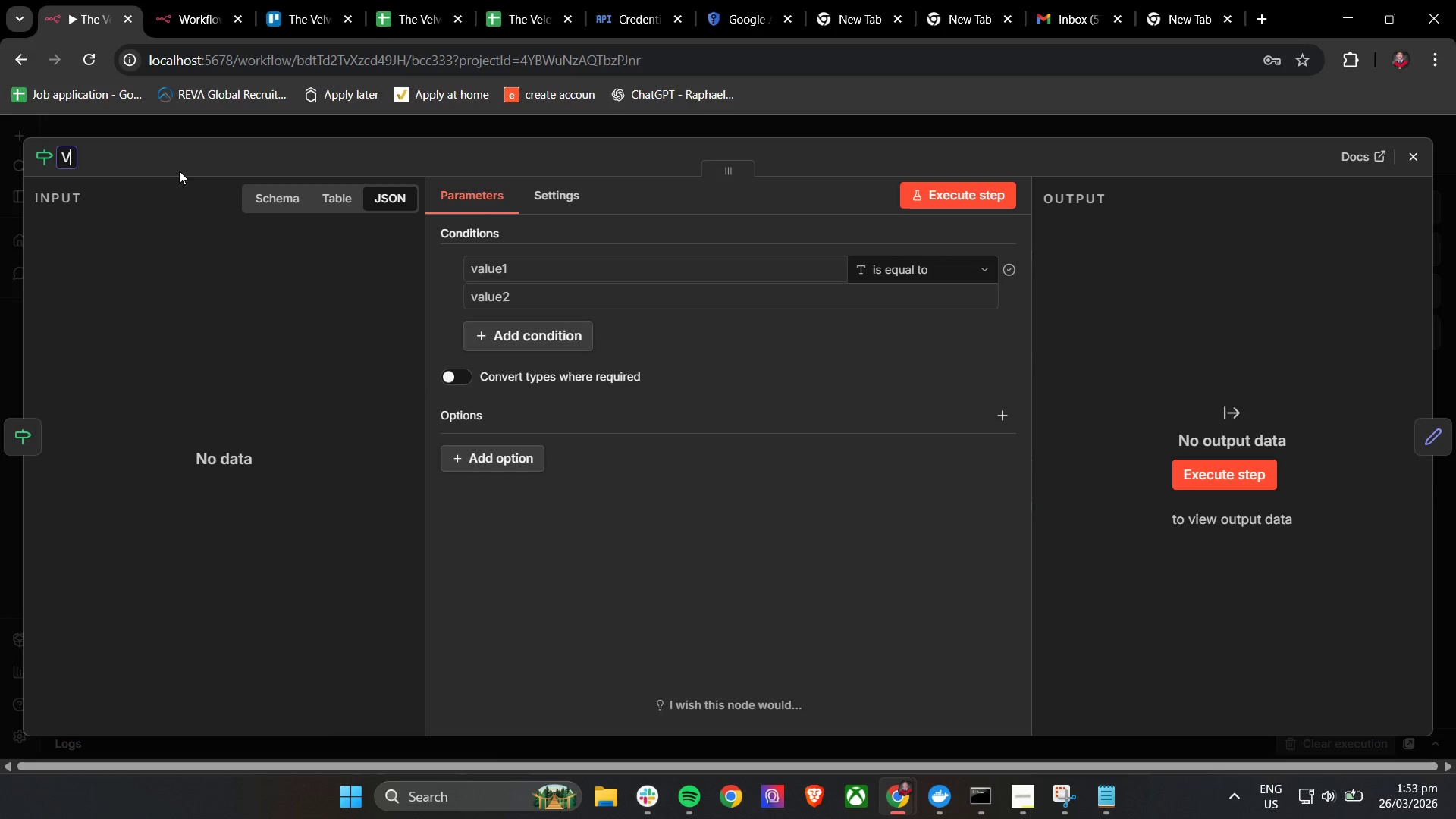 
type(Validation)
 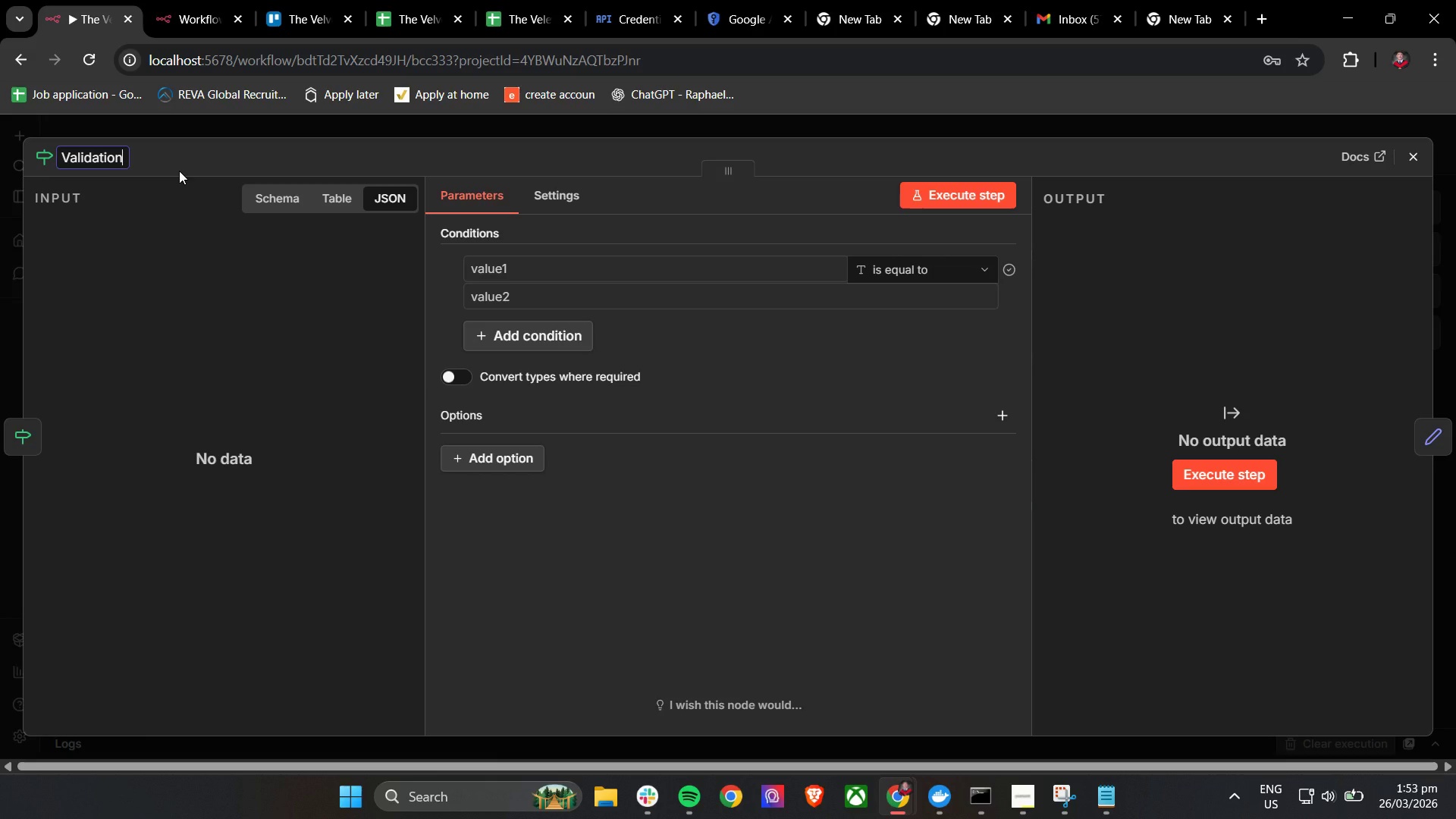 
wait(5.97)
 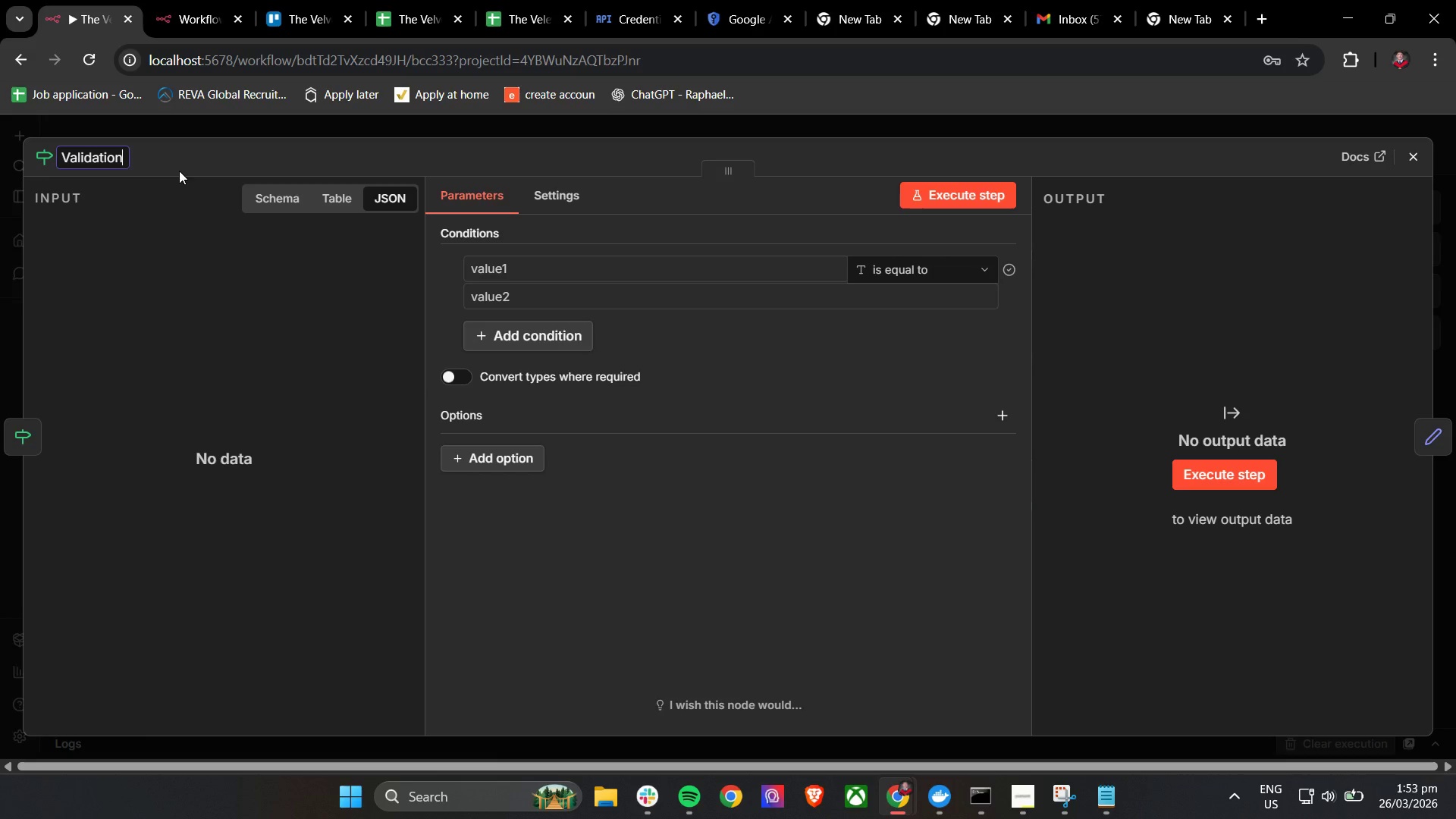 
type( - Active Client Daa)
key(Backspace)
type(ta Inter)
key(Backspace)
type(gre)
 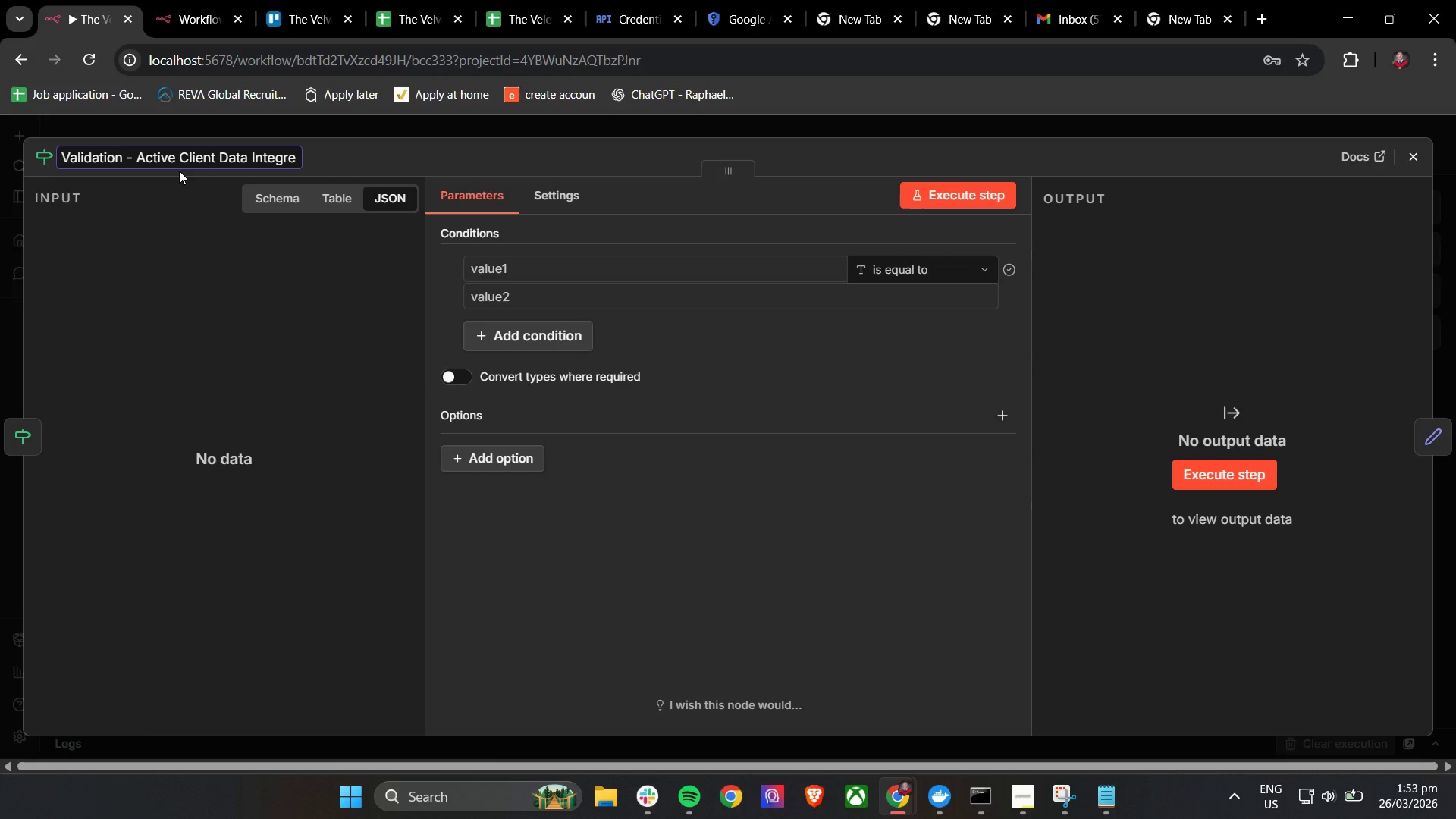 
key(Backspace)
type(ity)
 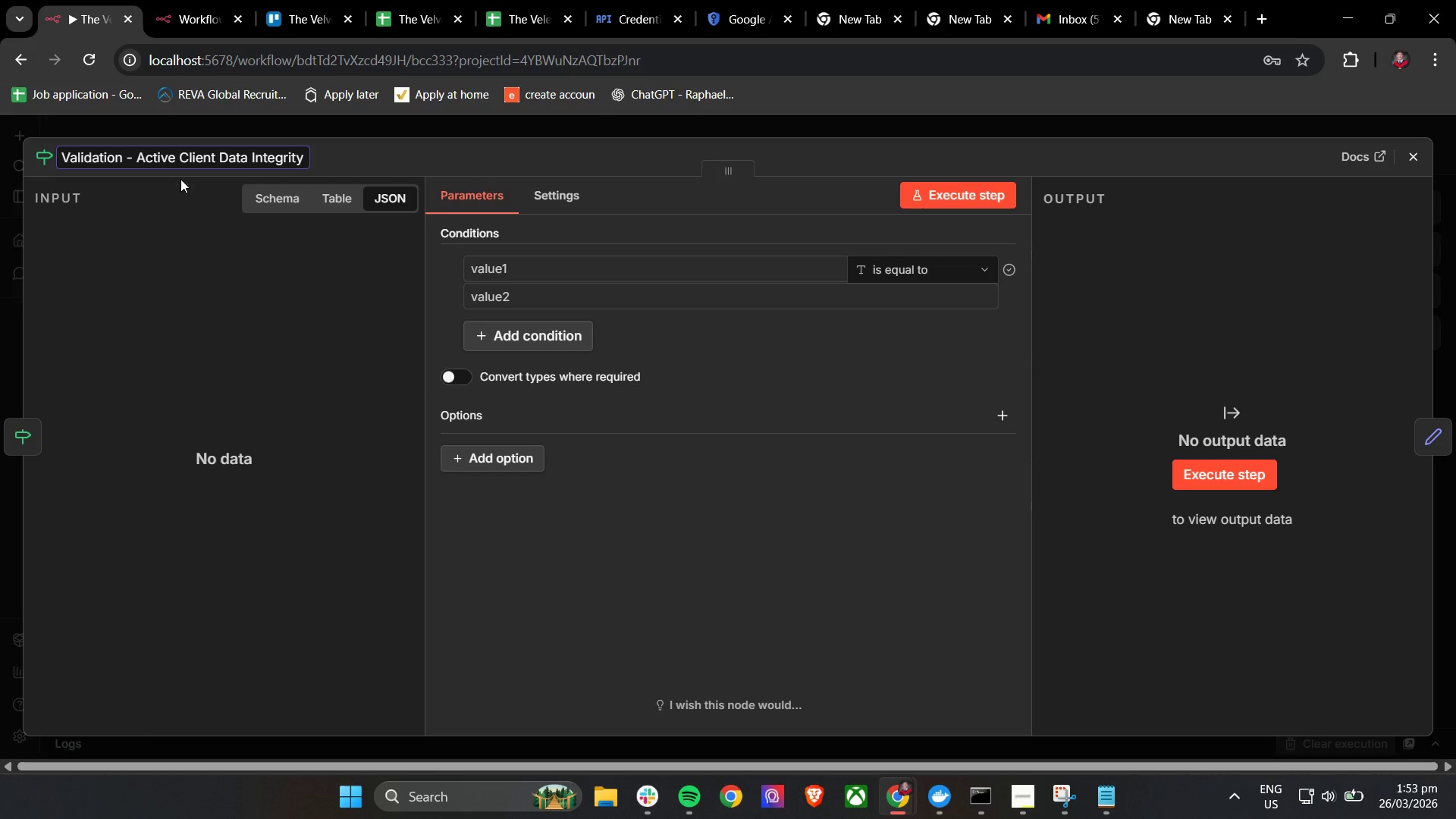 
left_click([187, 234])
 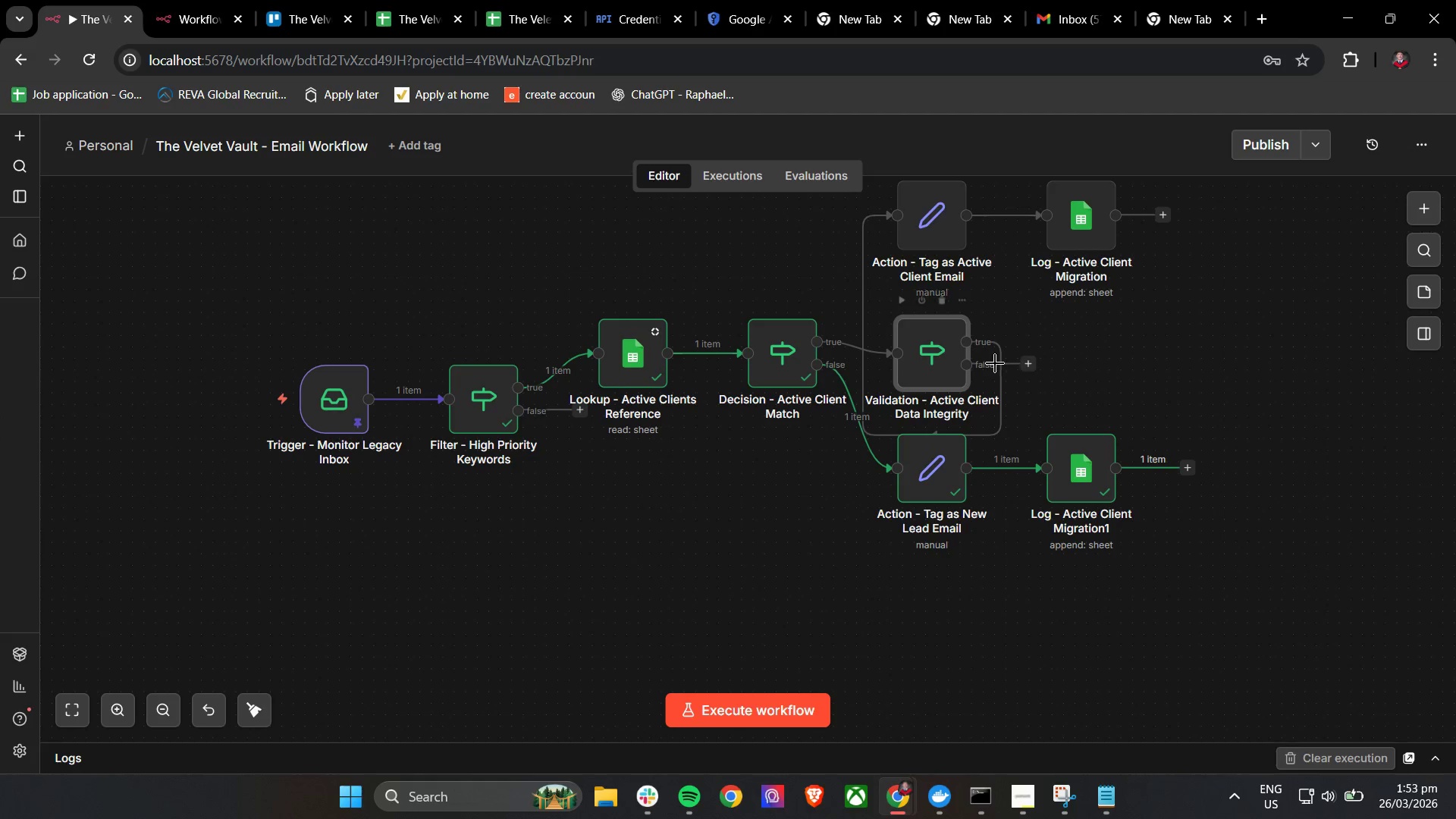 
wait(5.41)
 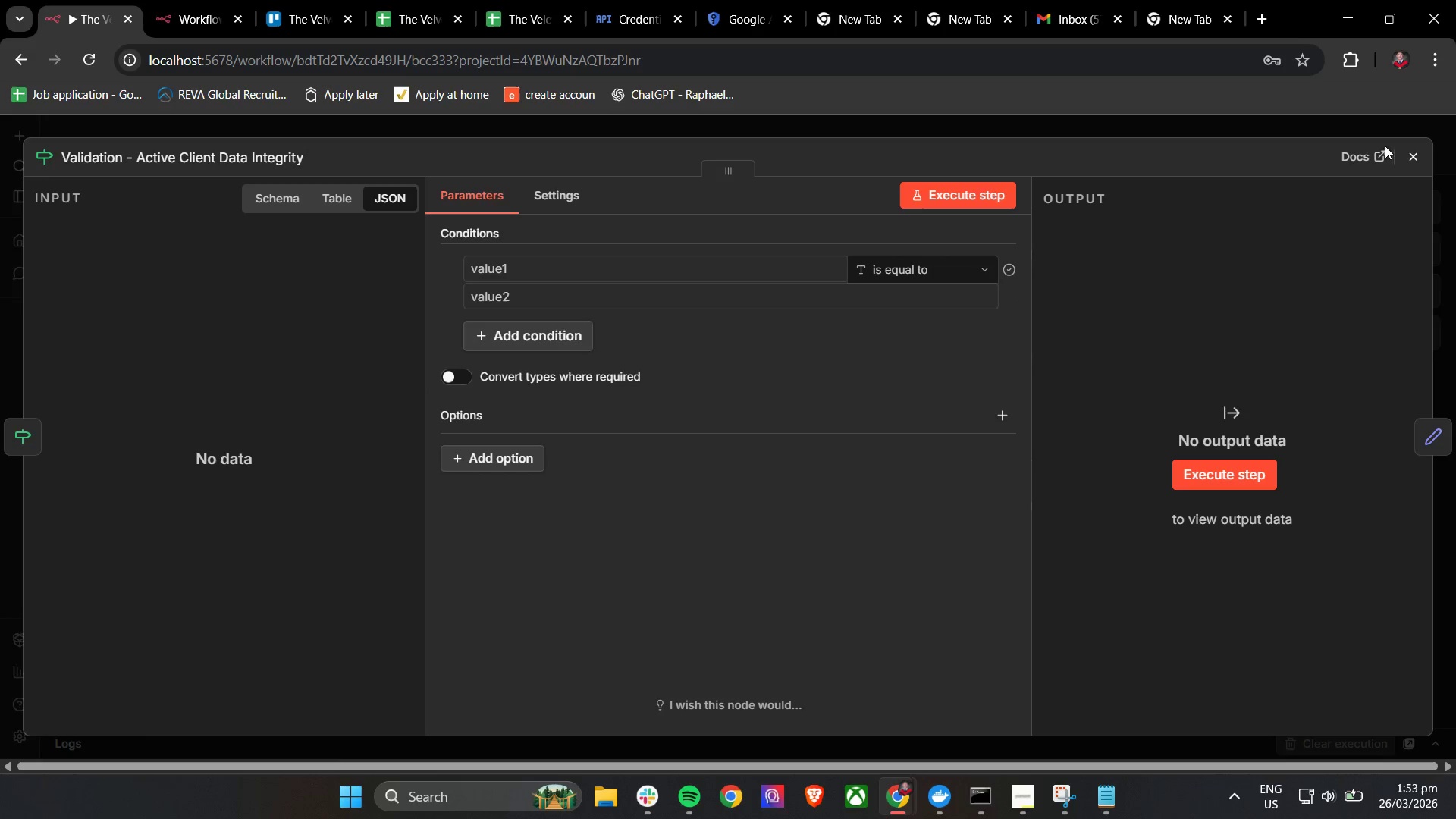 
scroll: coordinate [1325, 371], scroll_direction: up, amount: 1.0
 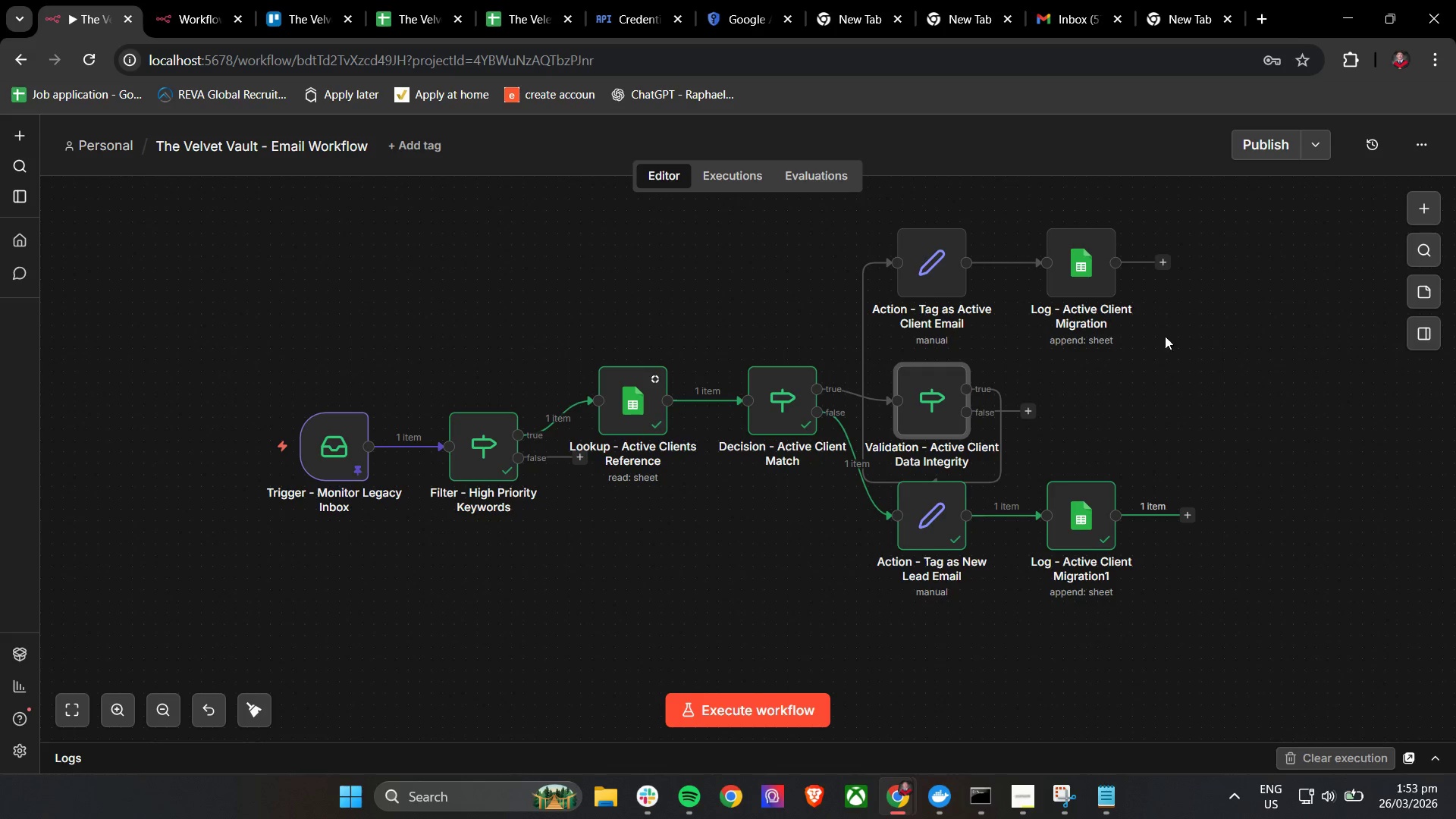 
hold_key(key=ControlLeft, duration=0.69)
left_click_drag(start_coordinate=[1200, 349], to_coordinate=[1045, 415])
 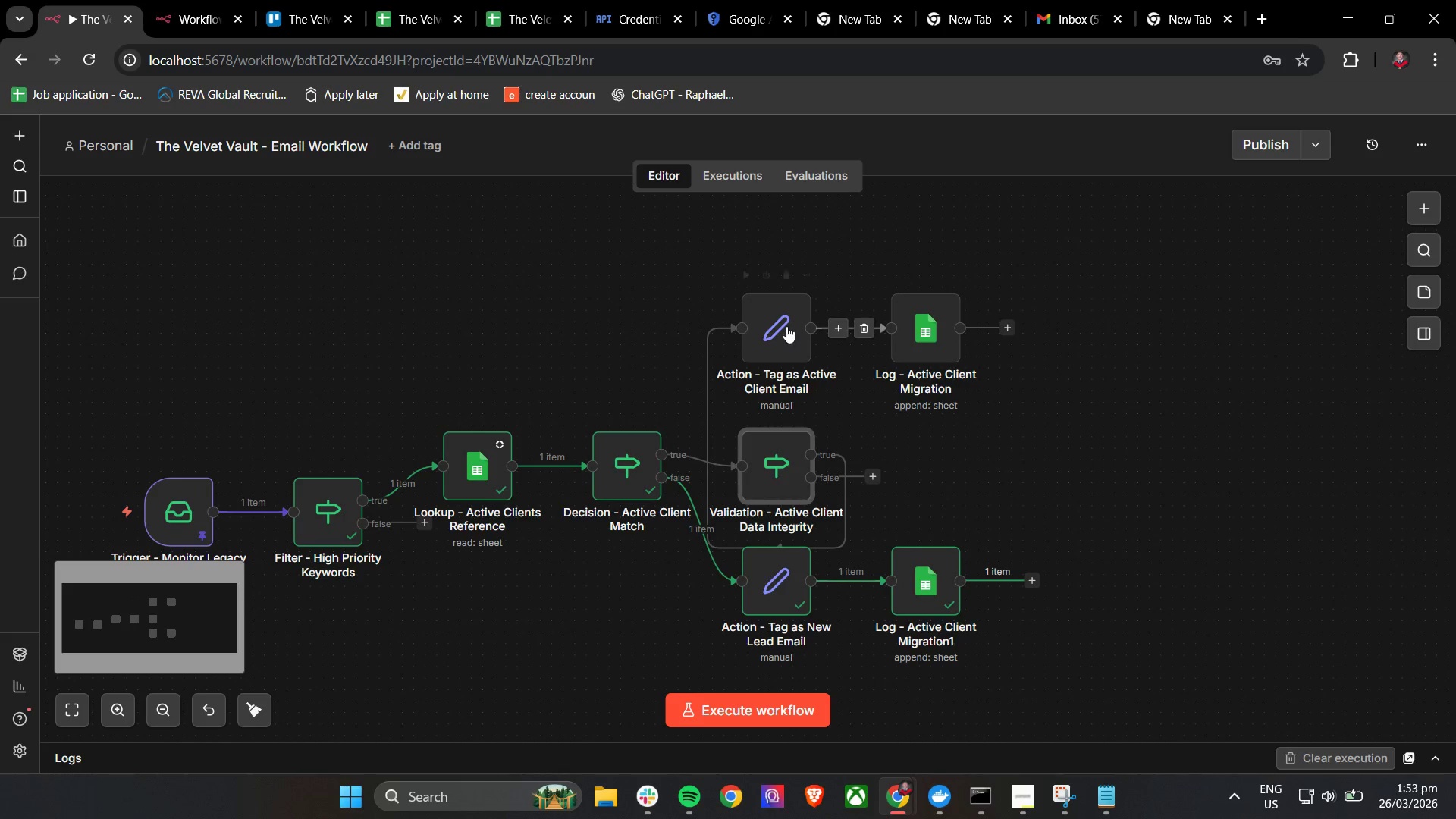 
left_click_drag(start_coordinate=[780, 326], to_coordinate=[861, 280])
 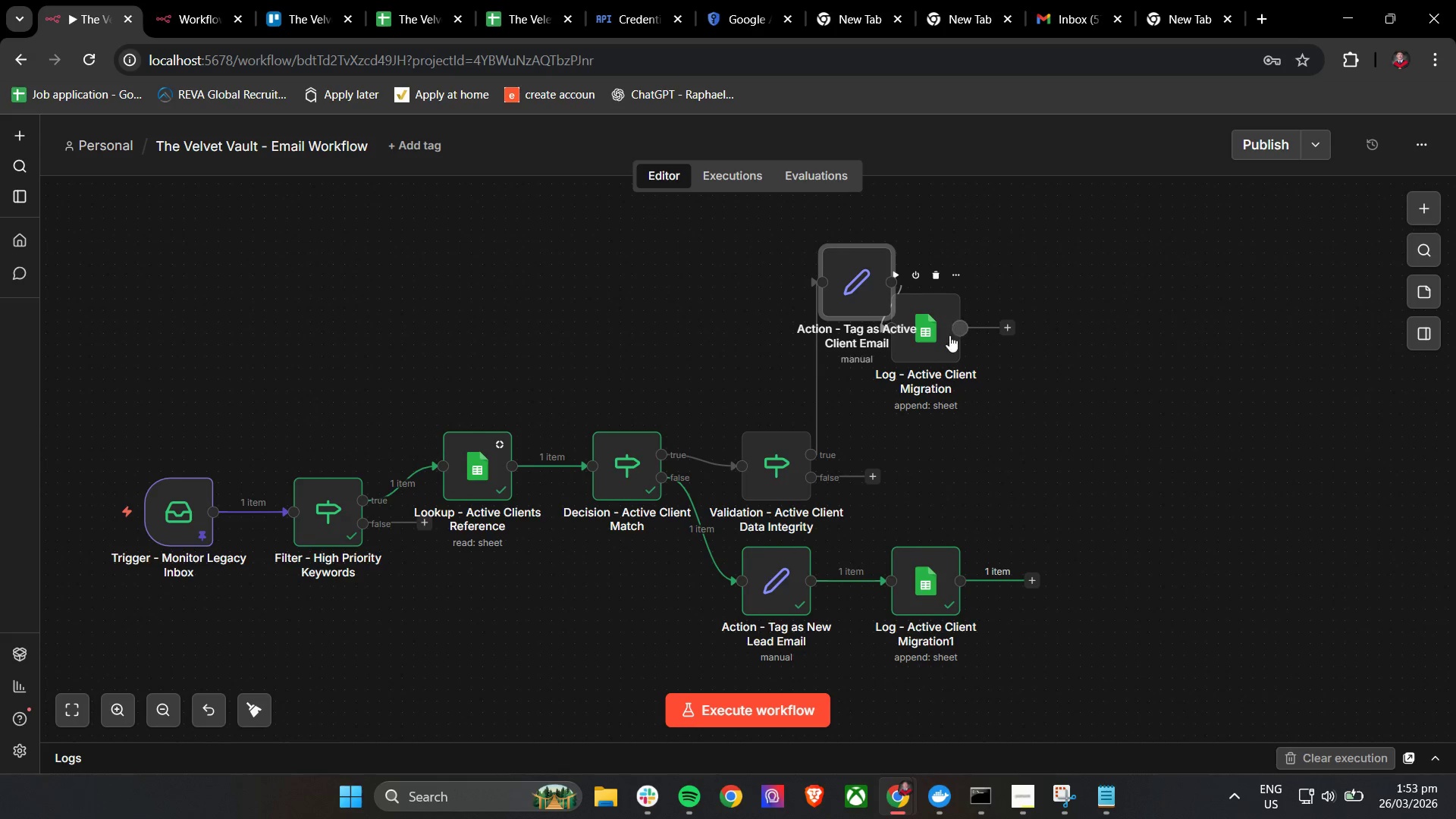 
left_click_drag(start_coordinate=[943, 334], to_coordinate=[1155, 295])
 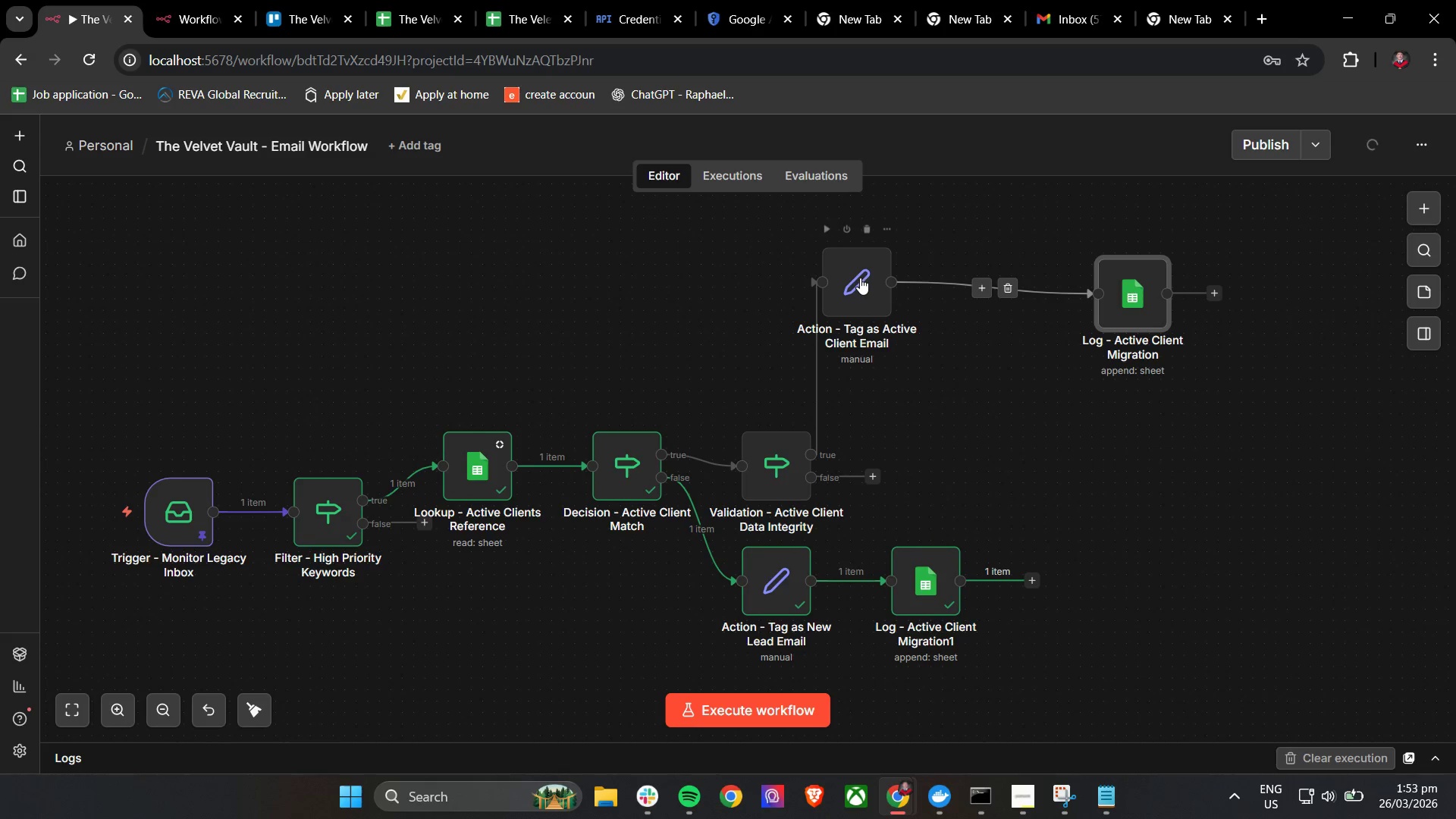 
left_click_drag(start_coordinate=[860, 278], to_coordinate=[942, 273])
 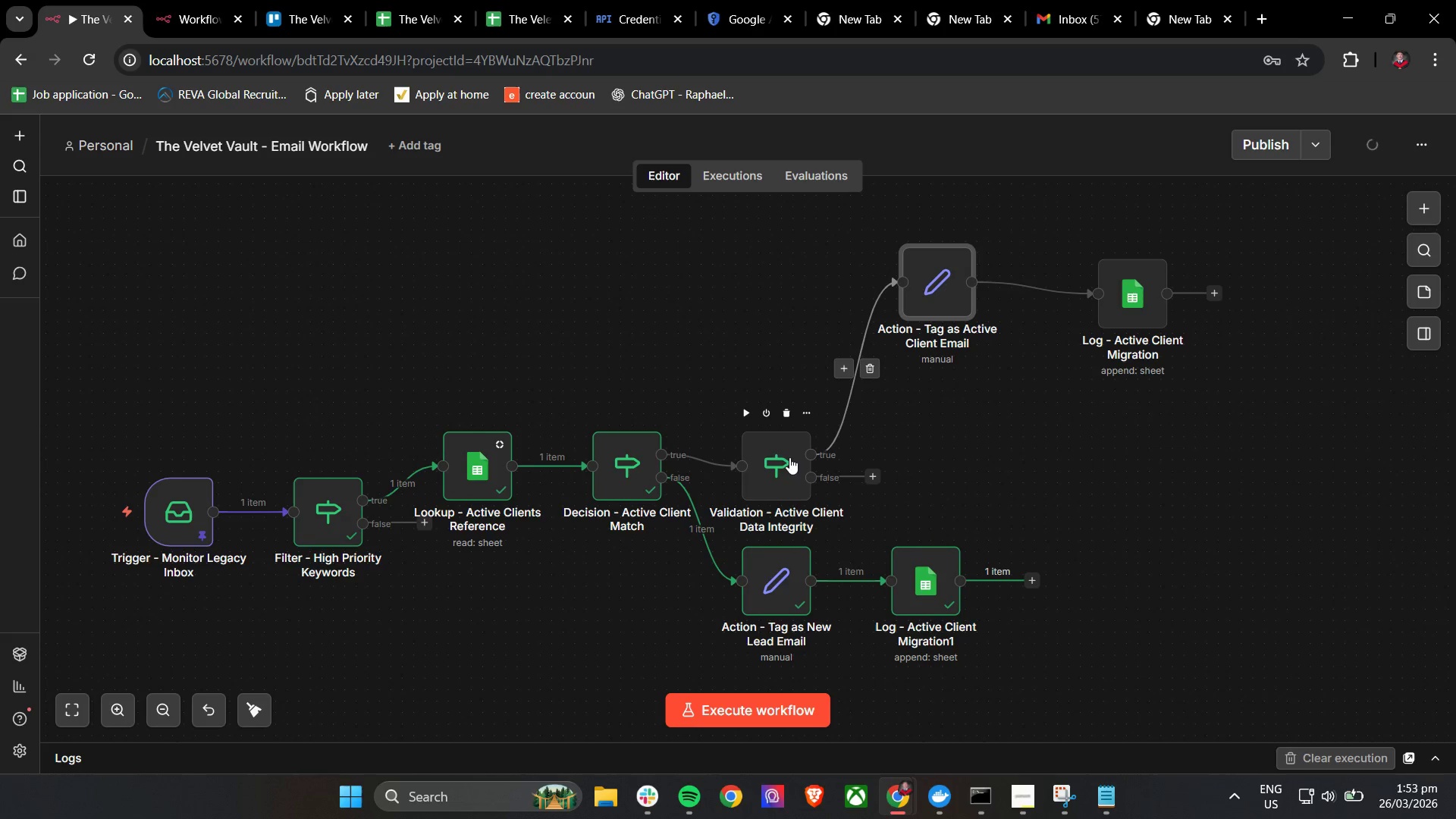 
left_click_drag(start_coordinate=[774, 454], to_coordinate=[770, 341])
 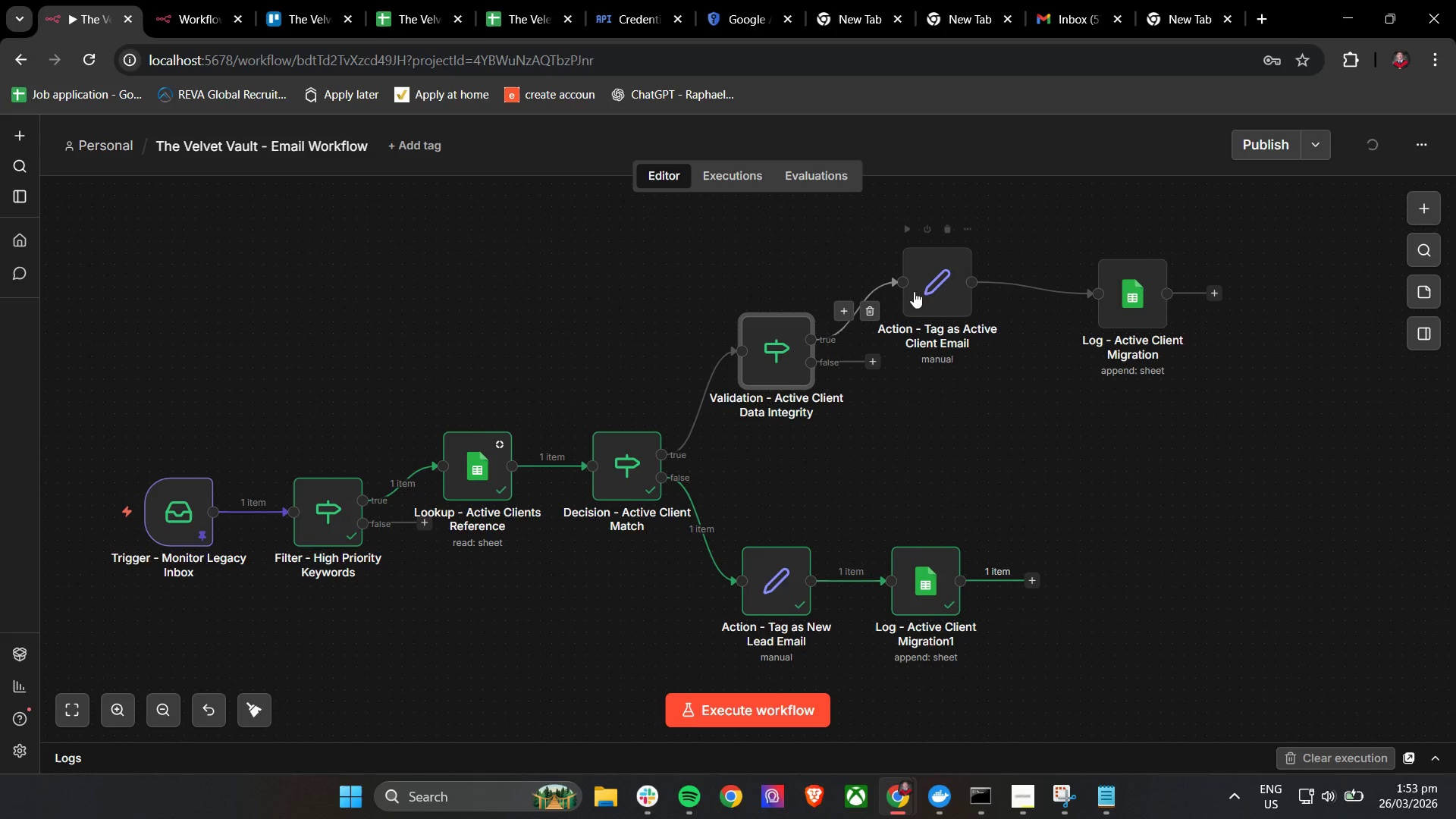 
left_click_drag(start_coordinate=[931, 290], to_coordinate=[911, 281])
 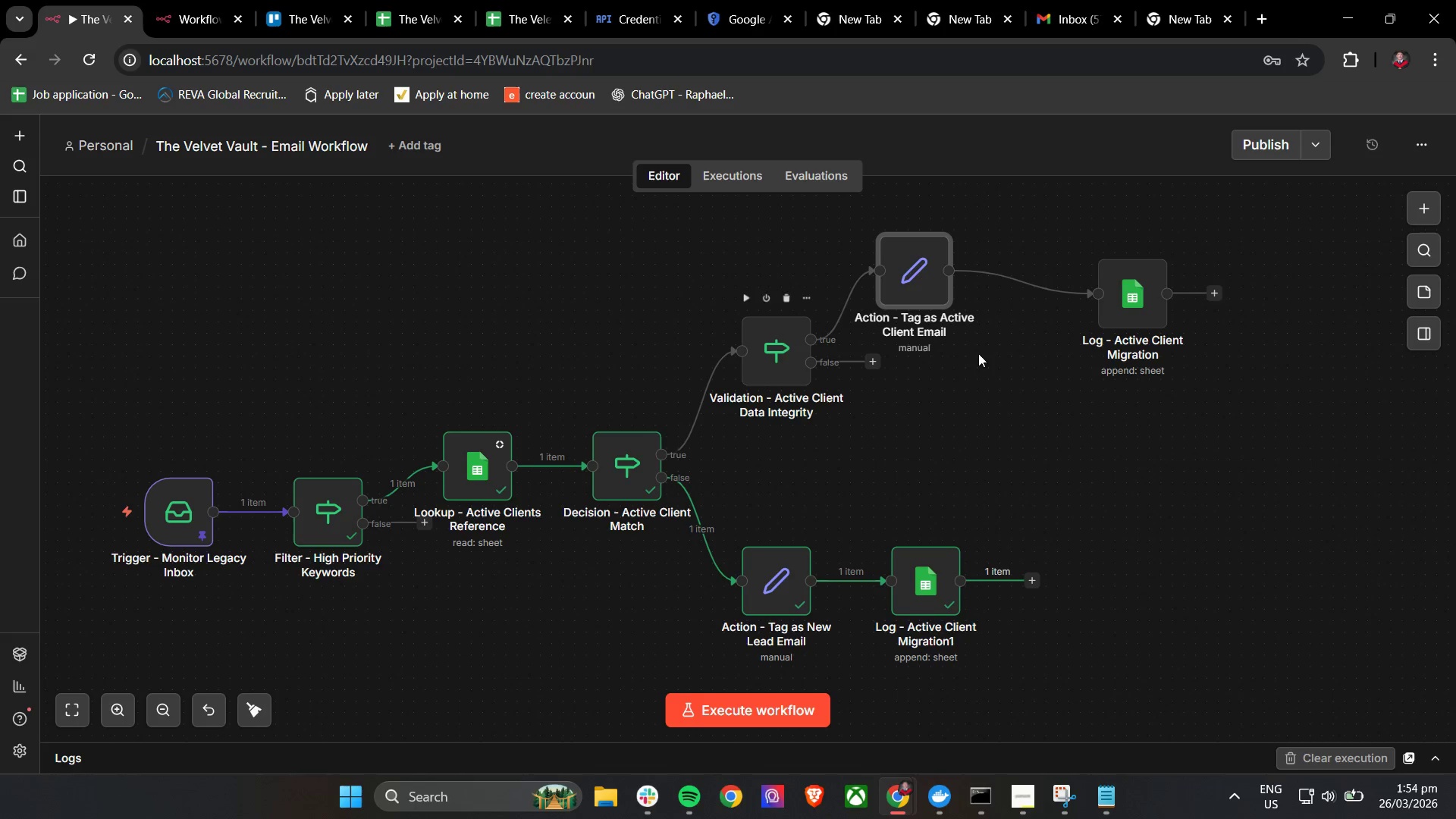 
left_click_drag(start_coordinate=[1144, 311], to_coordinate=[1139, 289])
 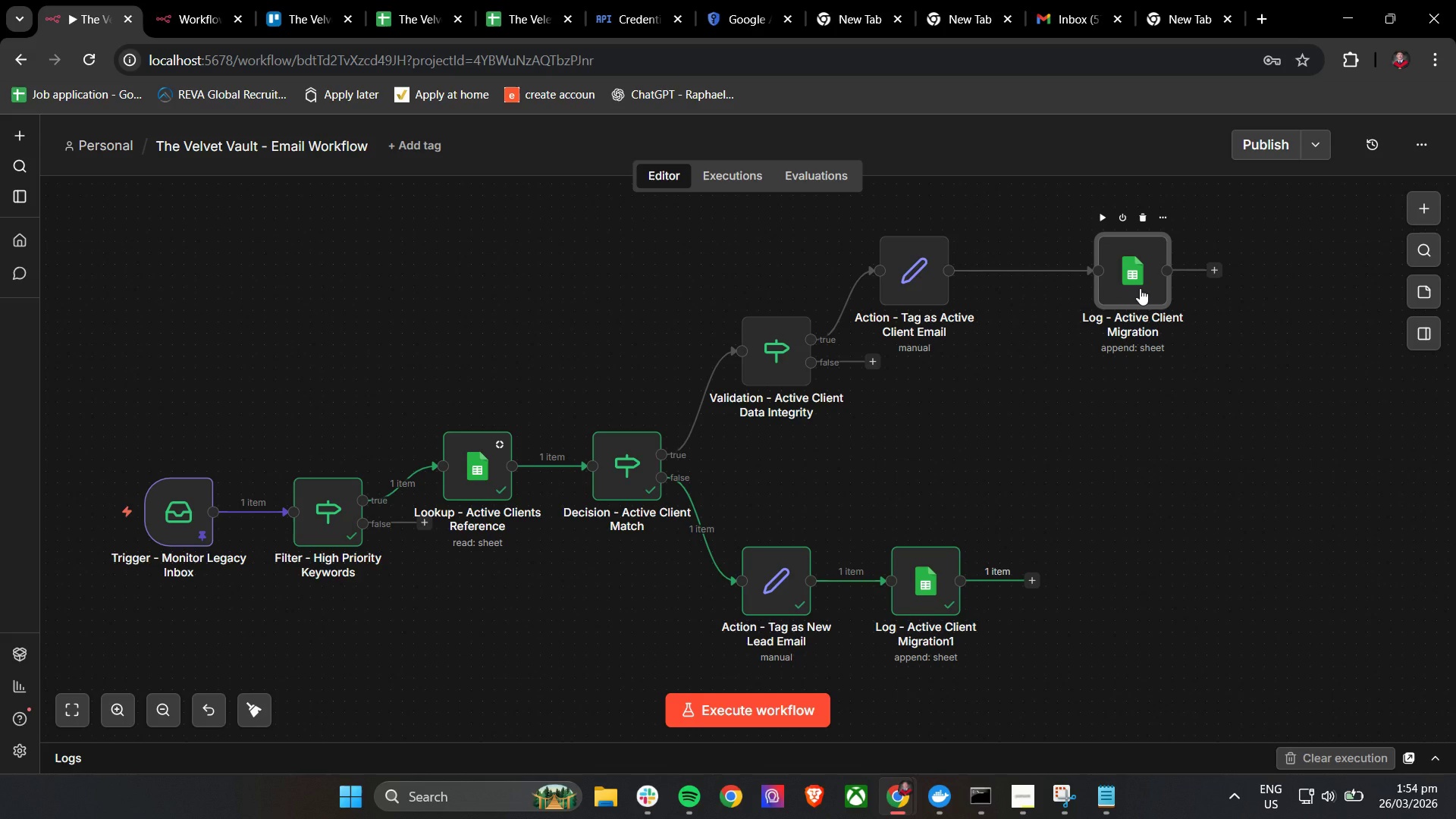 
wait(11.41)
 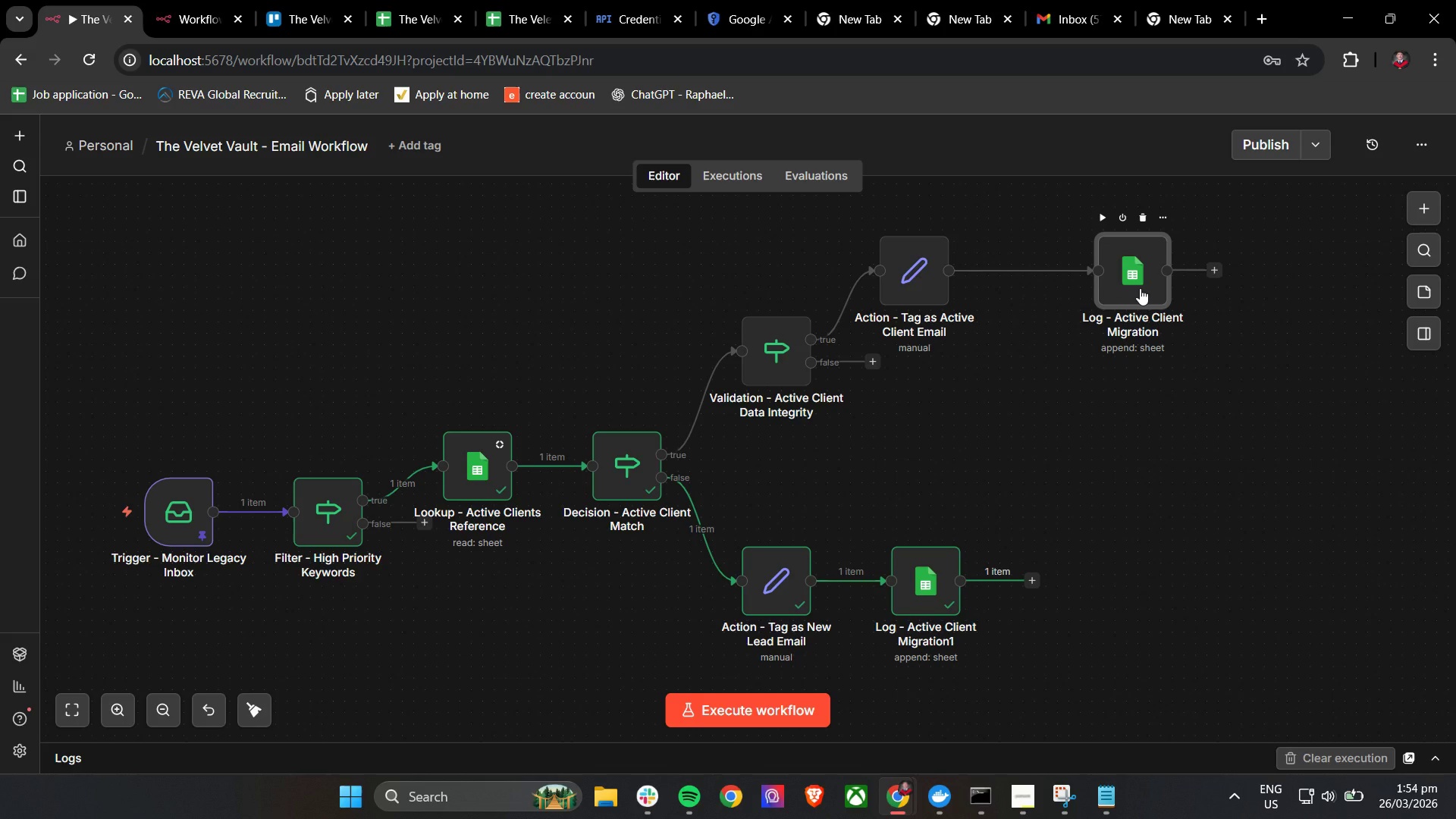 
double_click([913, 291])
 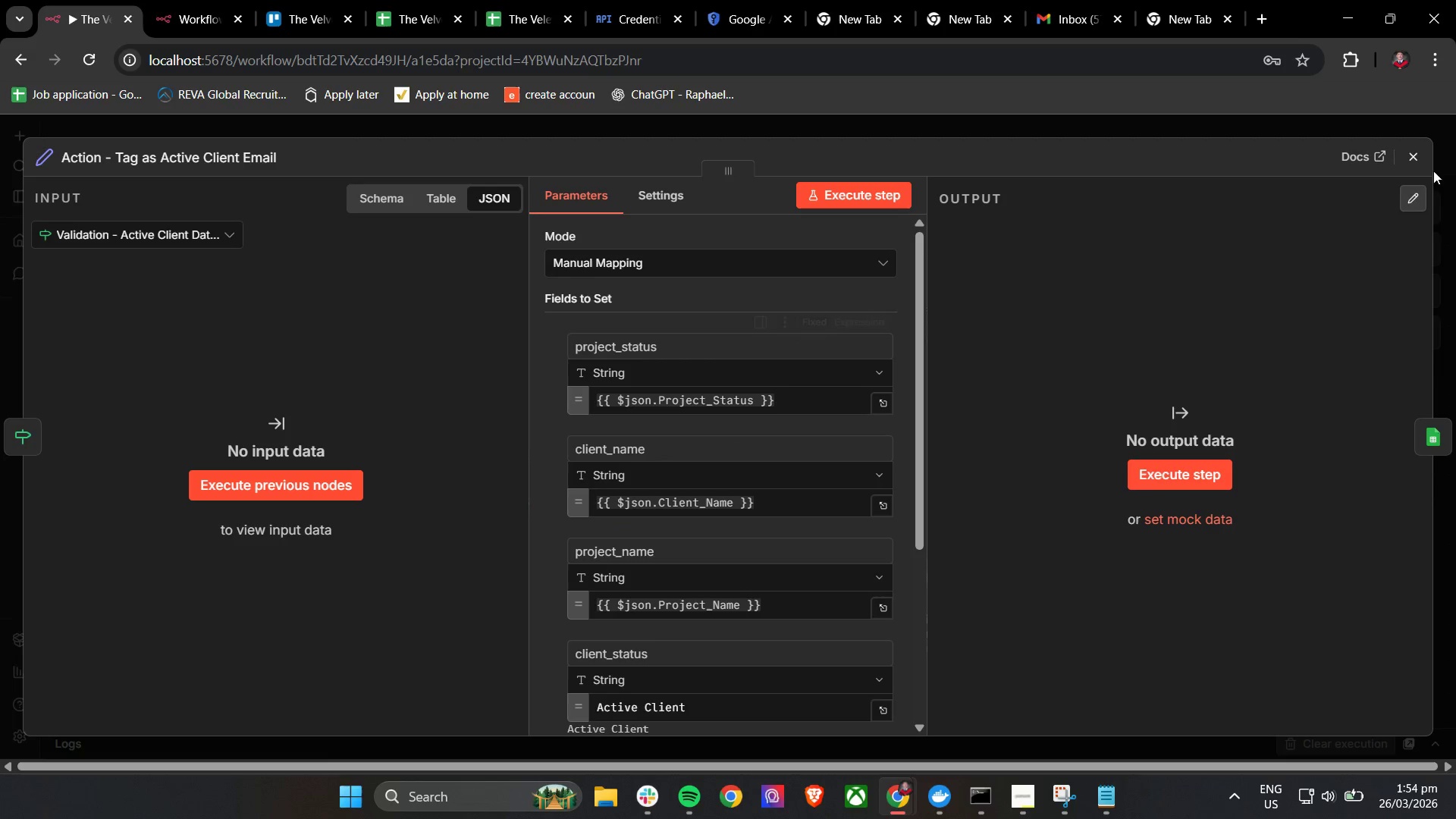 
left_click([1418, 162])
 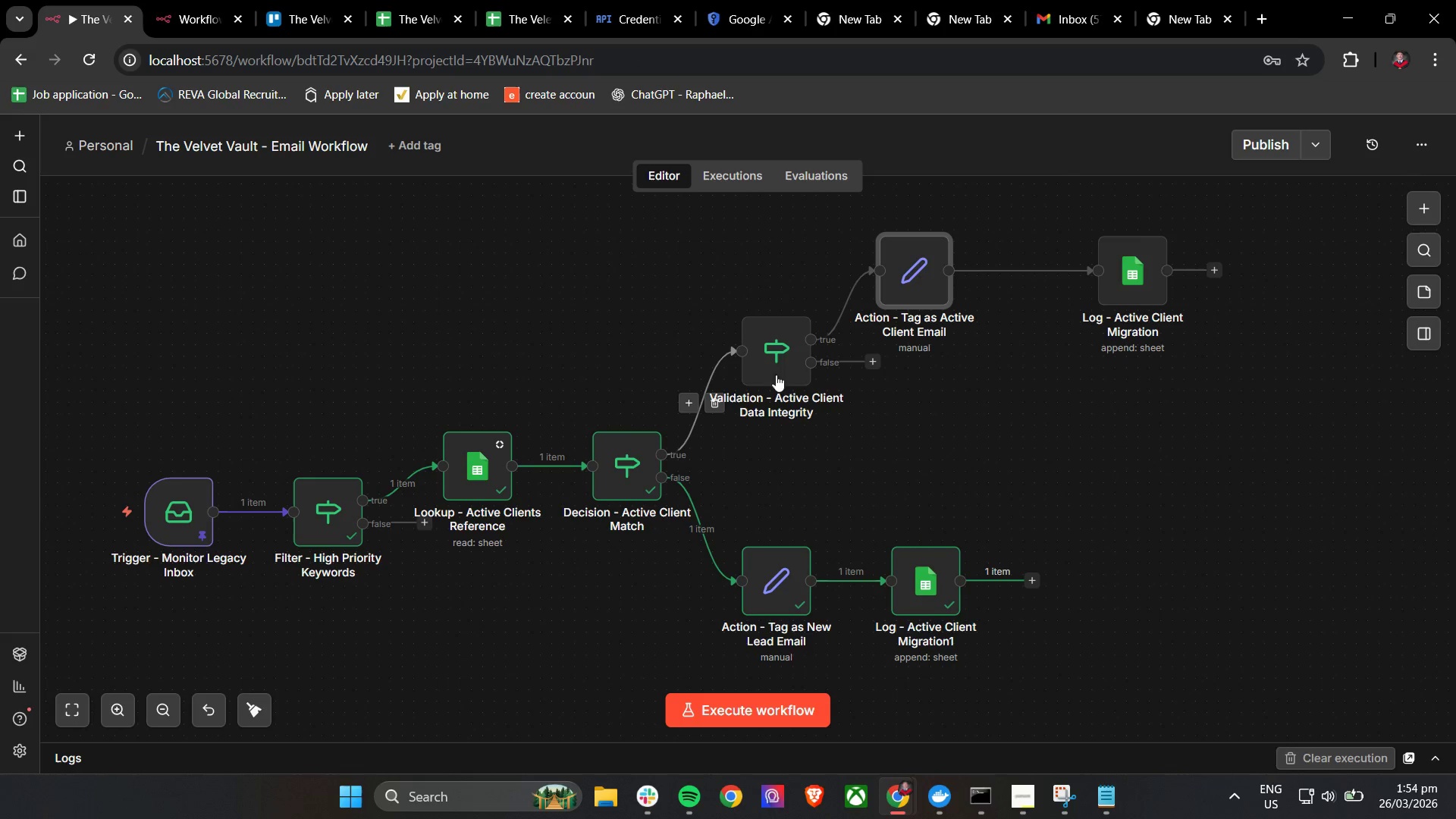 
double_click([783, 349])
 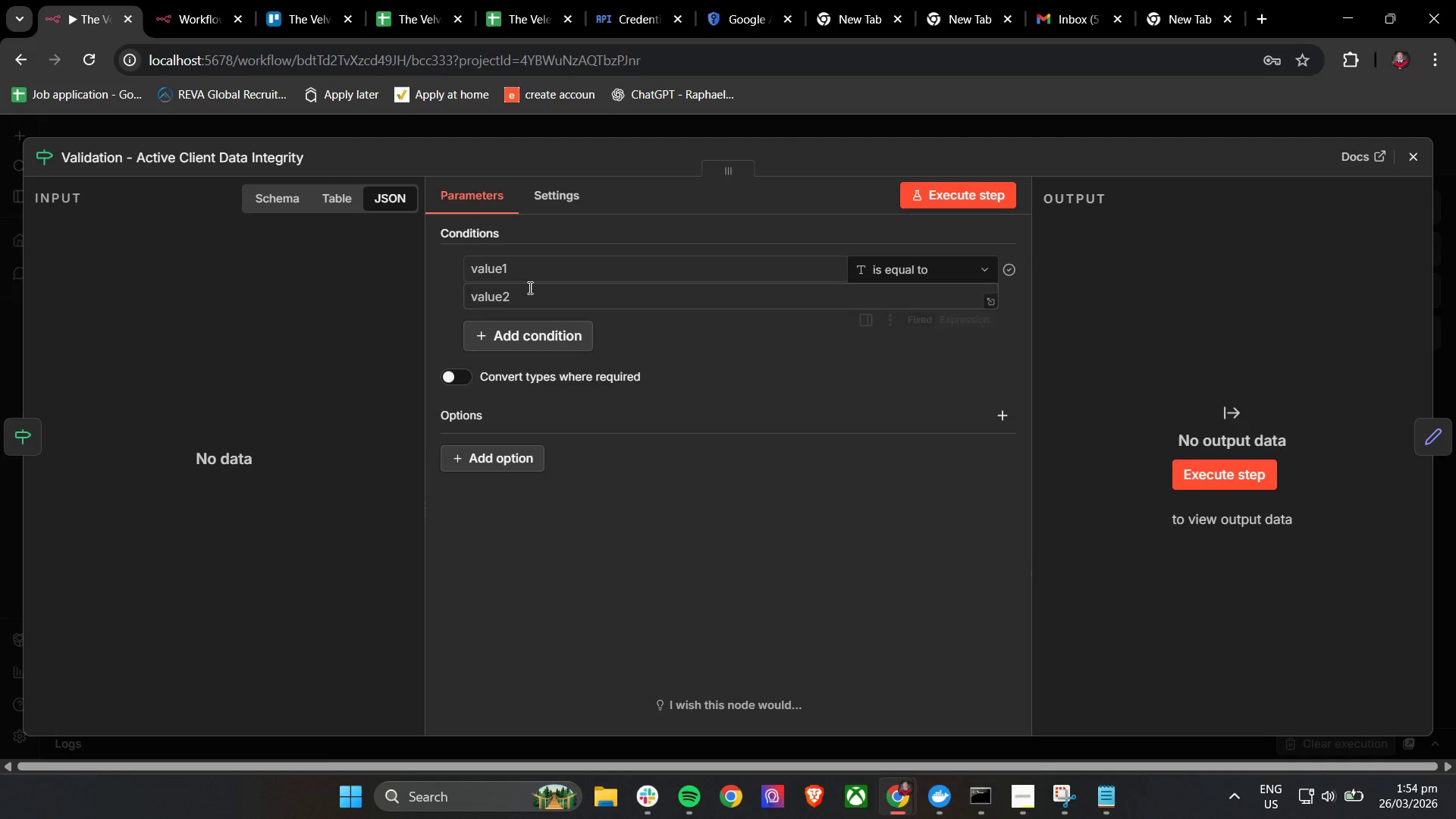 
left_click([527, 278])
 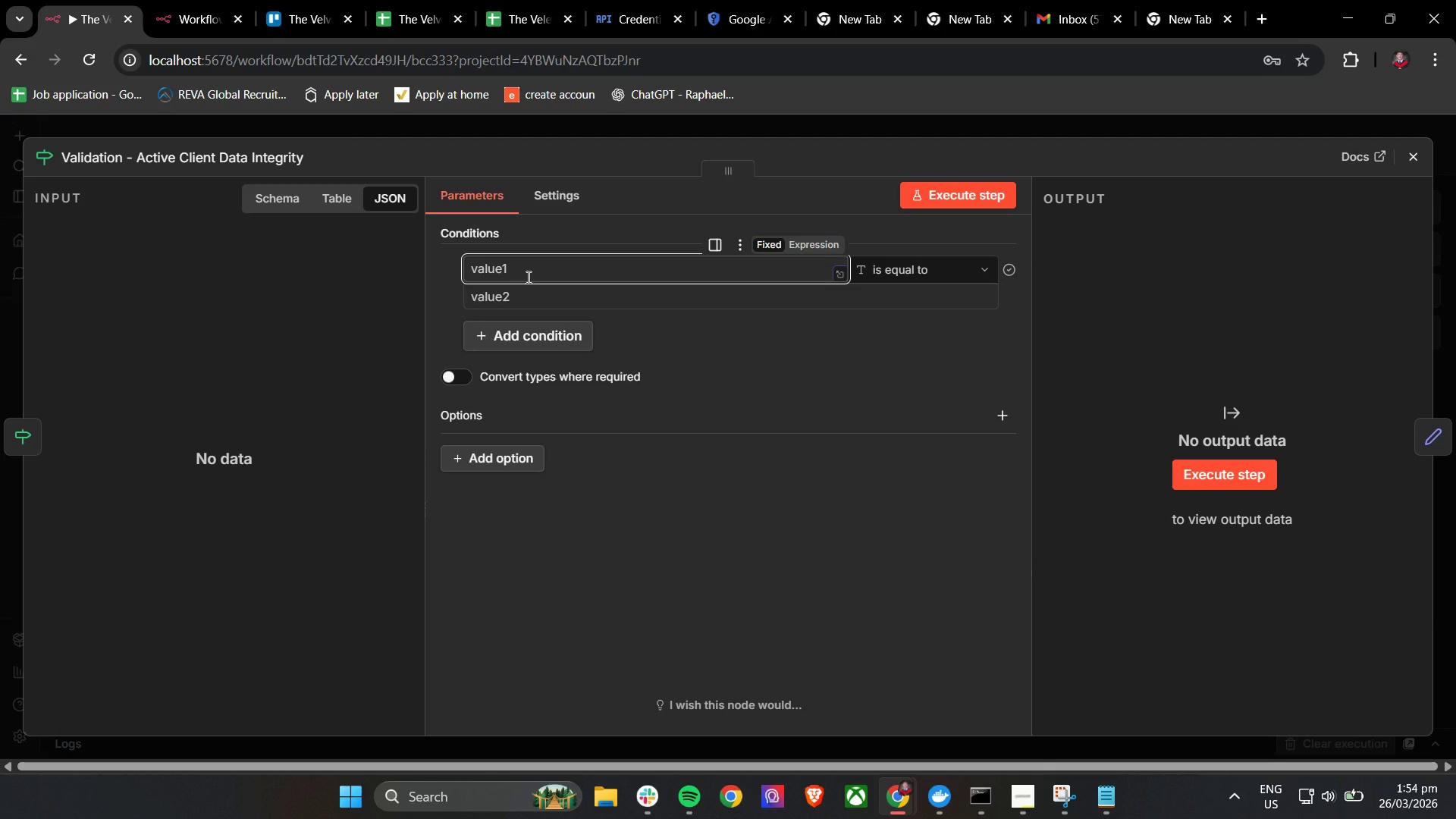 
type({{ $json.proc)
key(Backspace)
type(jct_name)
 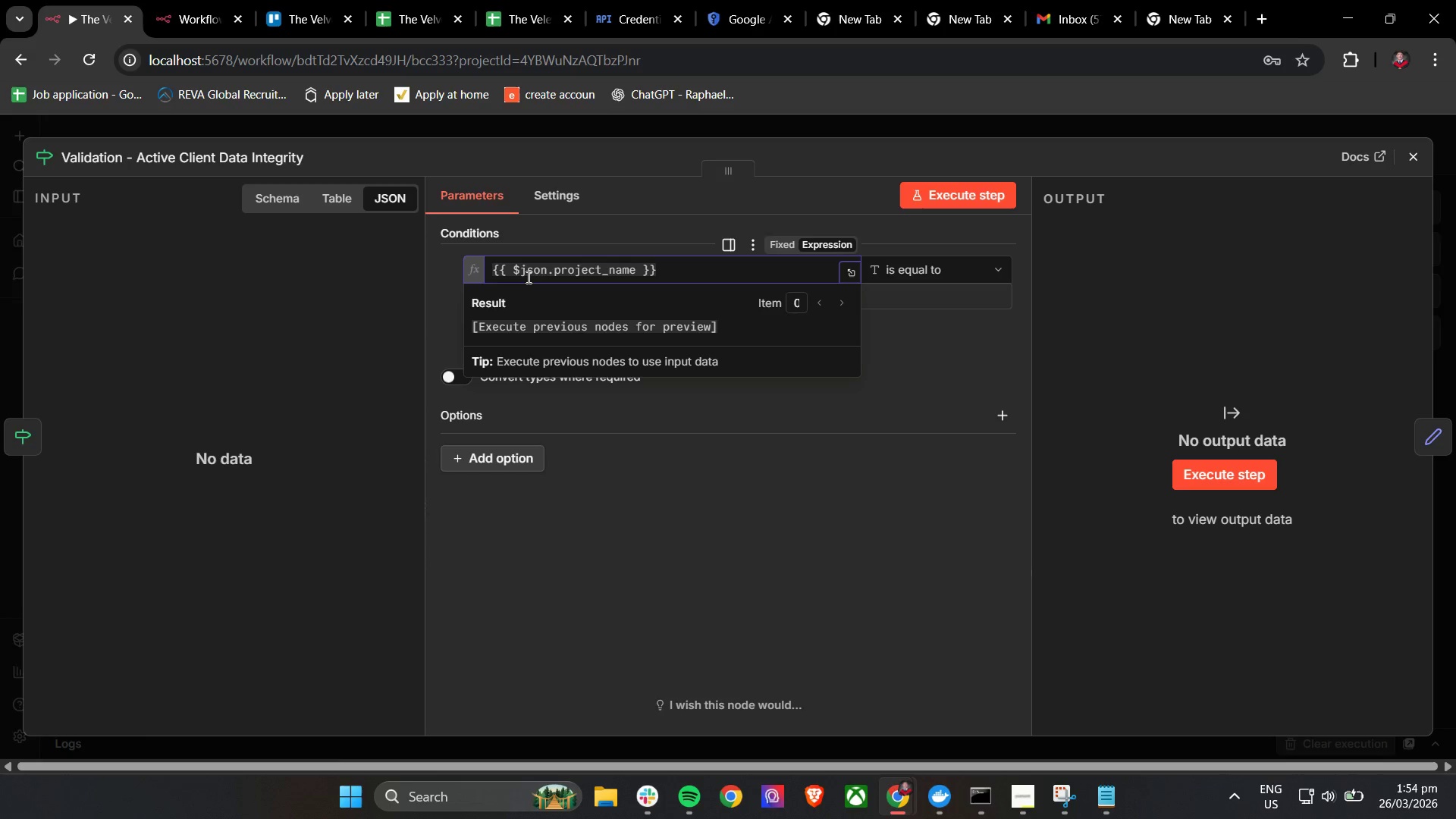 
left_click([977, 271])
 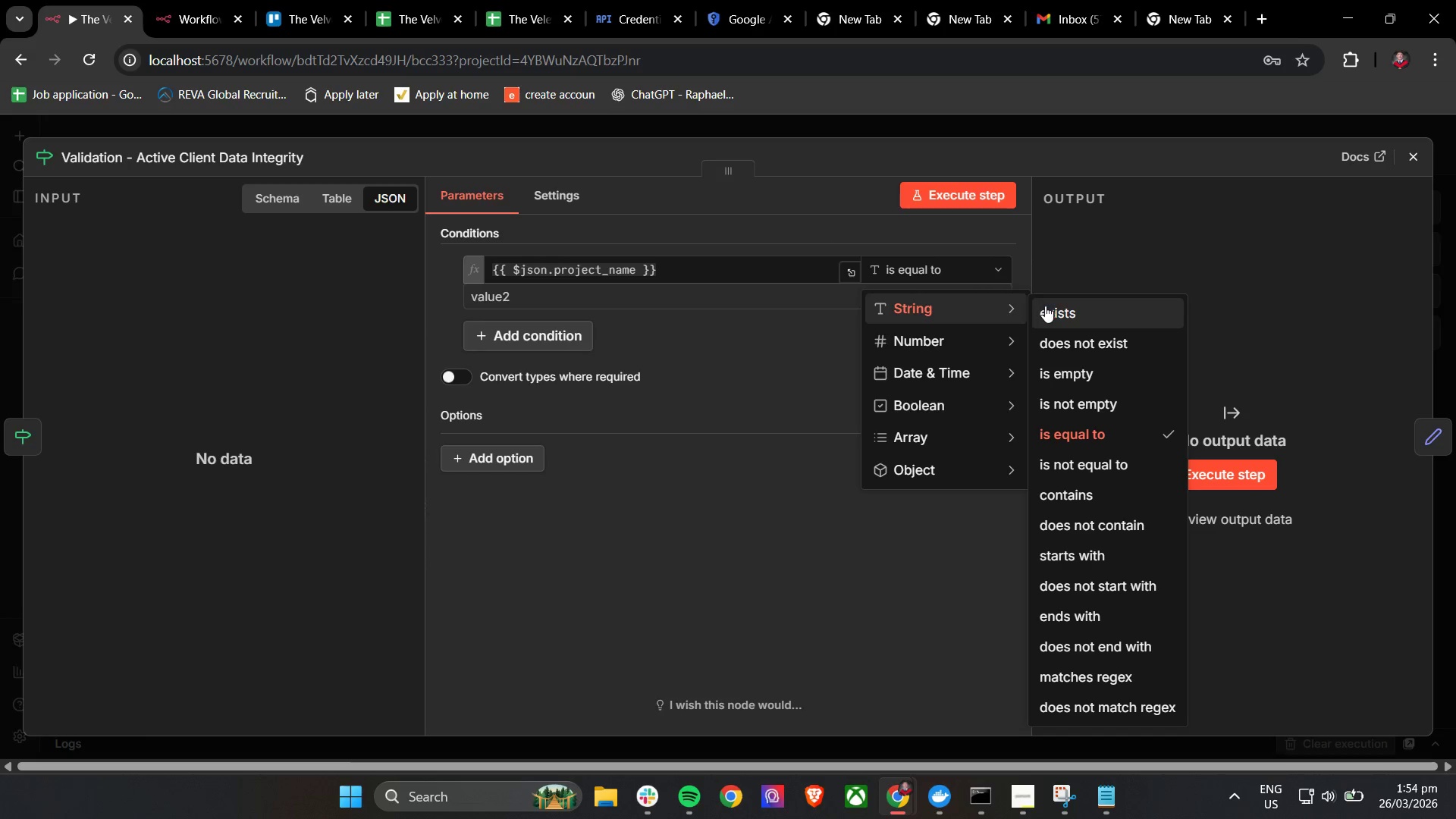 
left_click([1056, 369])
 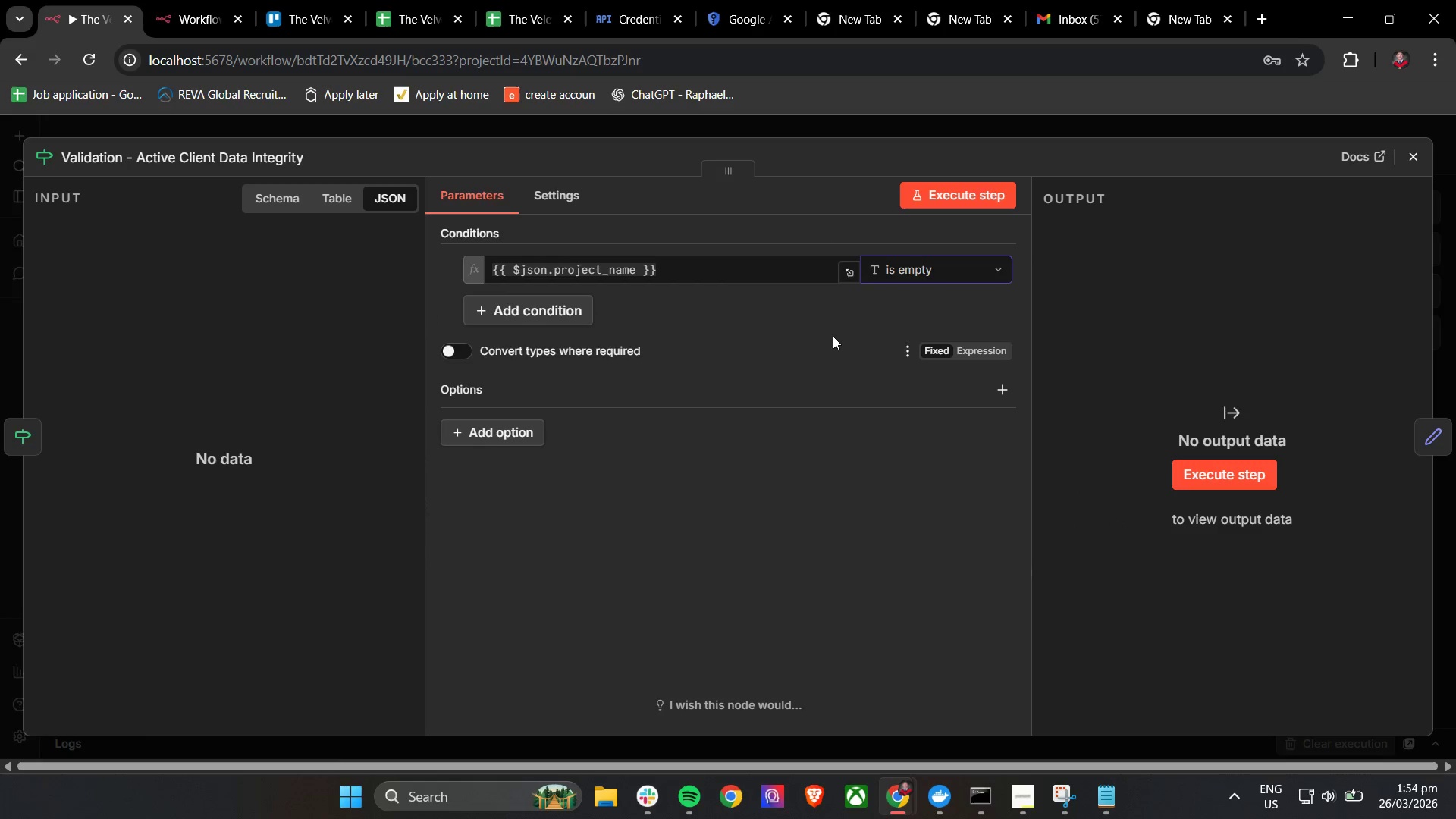 
left_click([828, 334])
 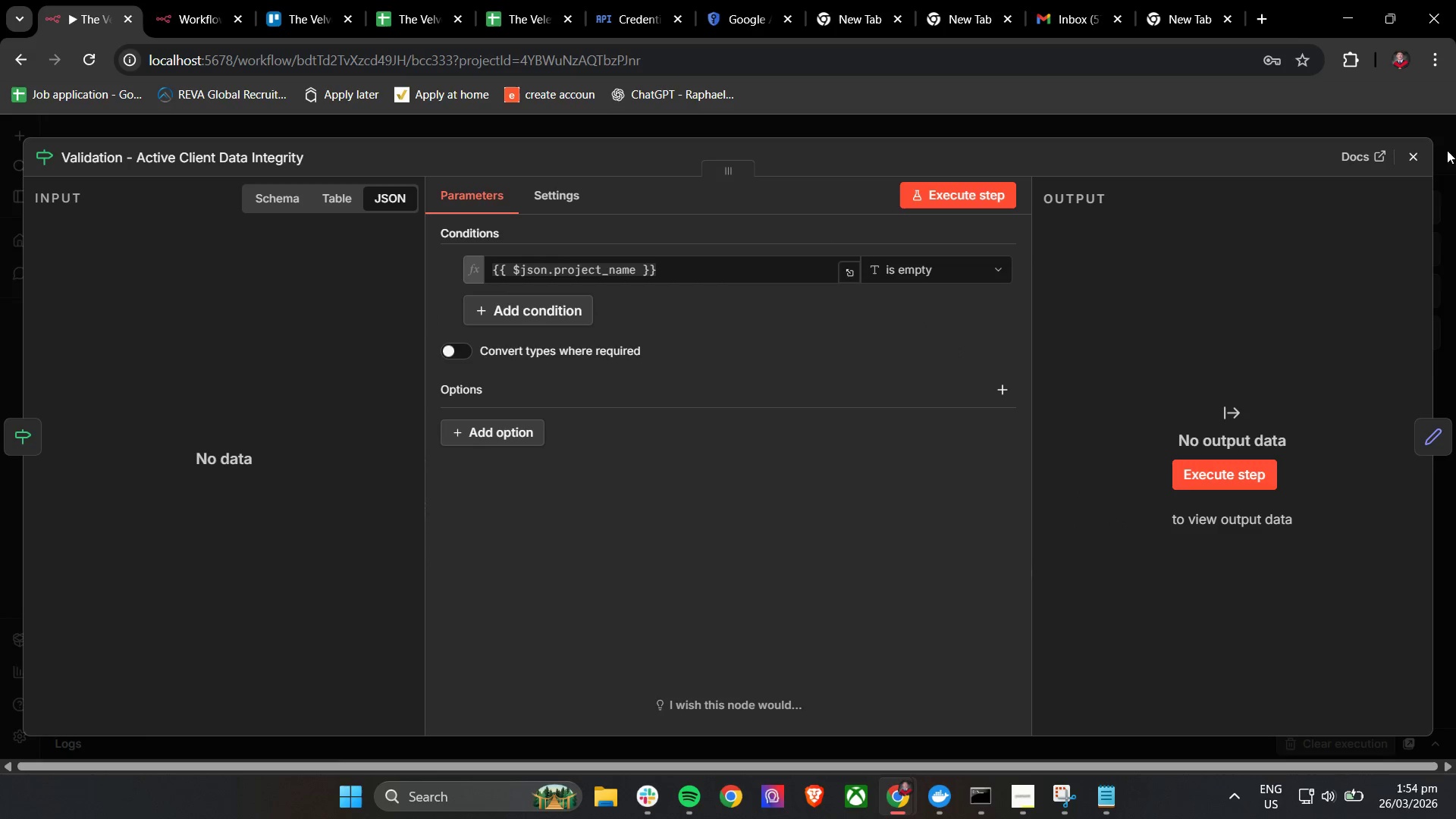 
left_click([1413, 152])
 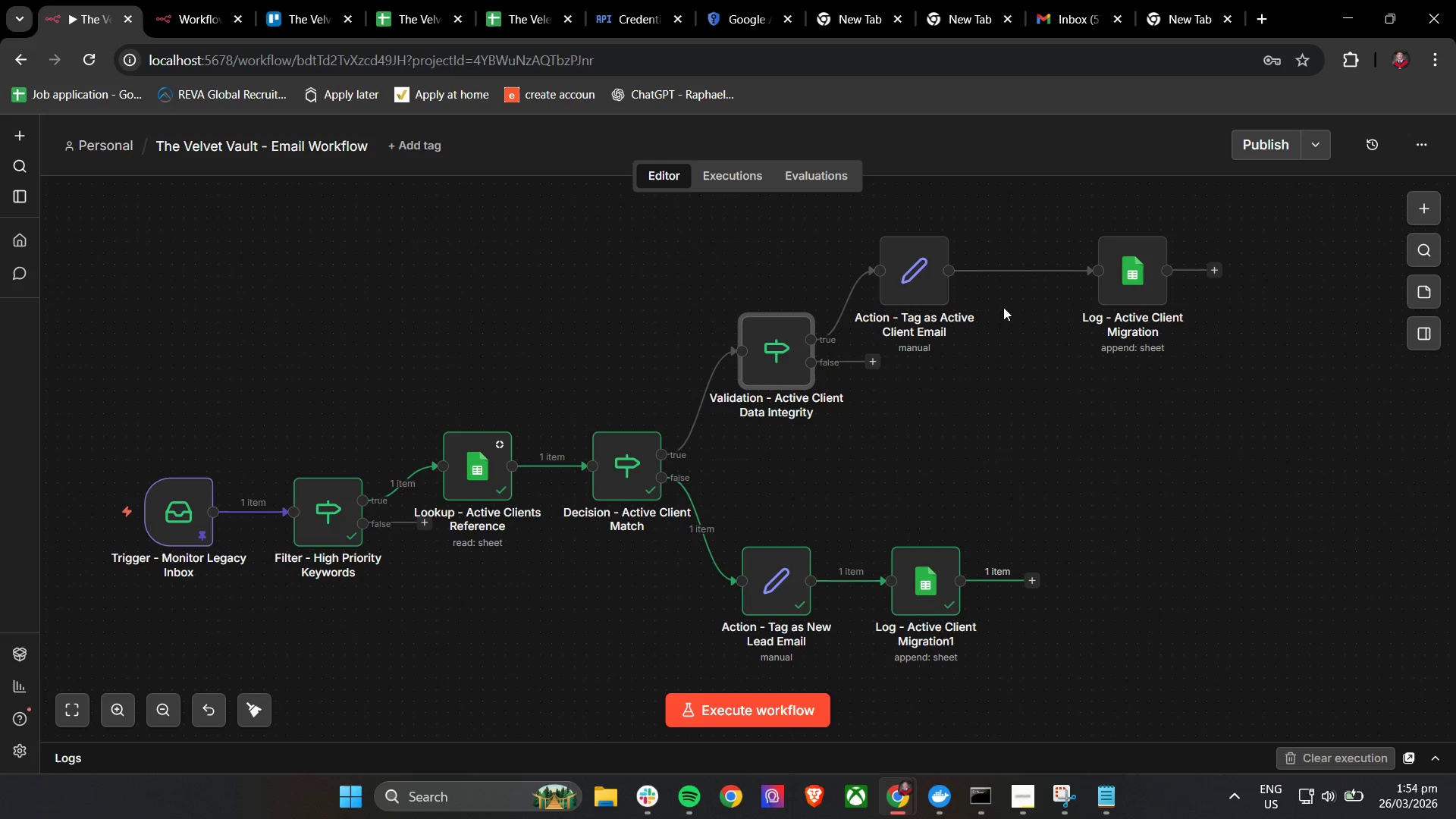 
left_click_drag(start_coordinate=[921, 283], to_coordinate=[943, 281])
 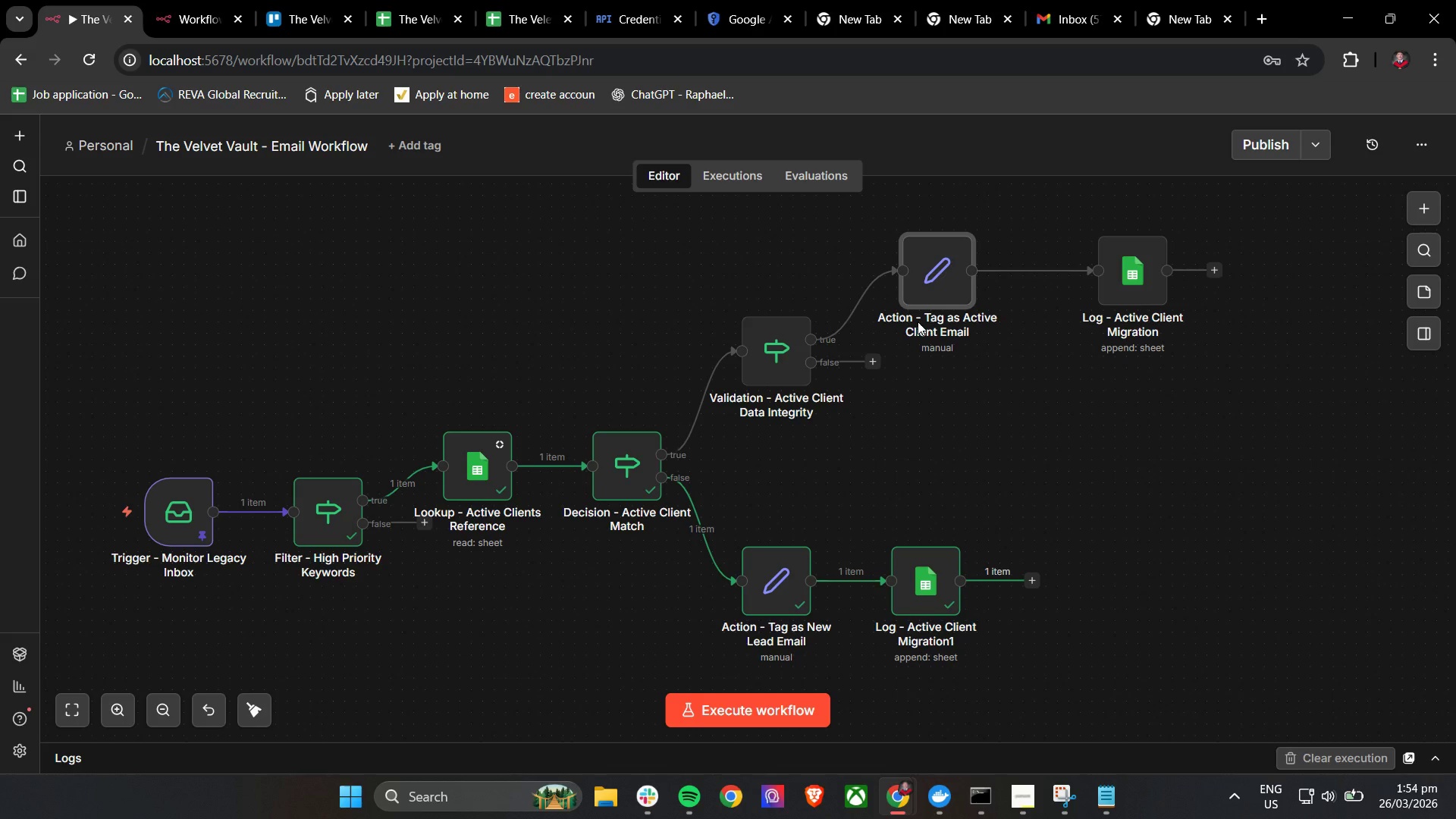 
wait(7.0)
 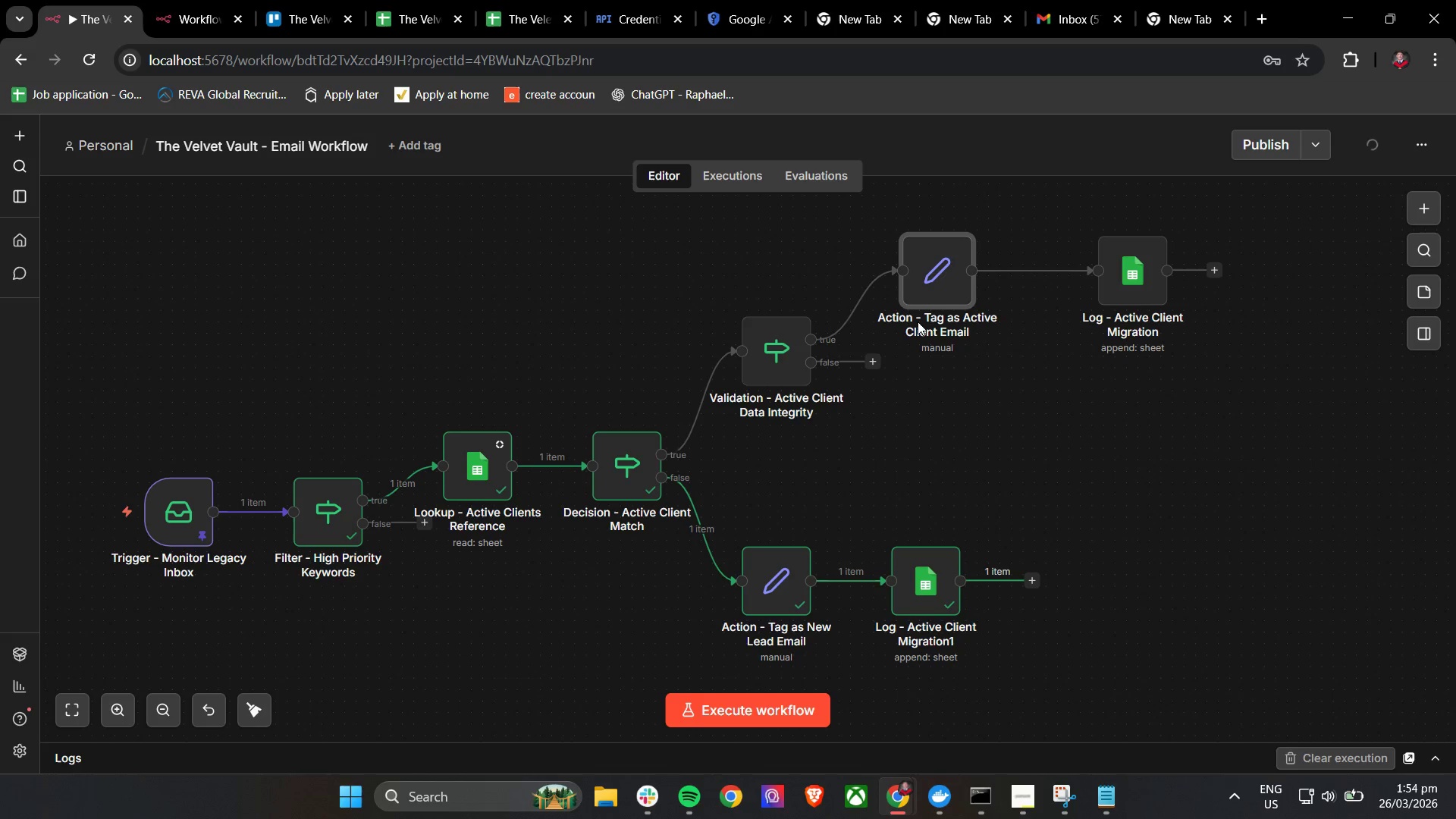 
double_click([785, 368])
 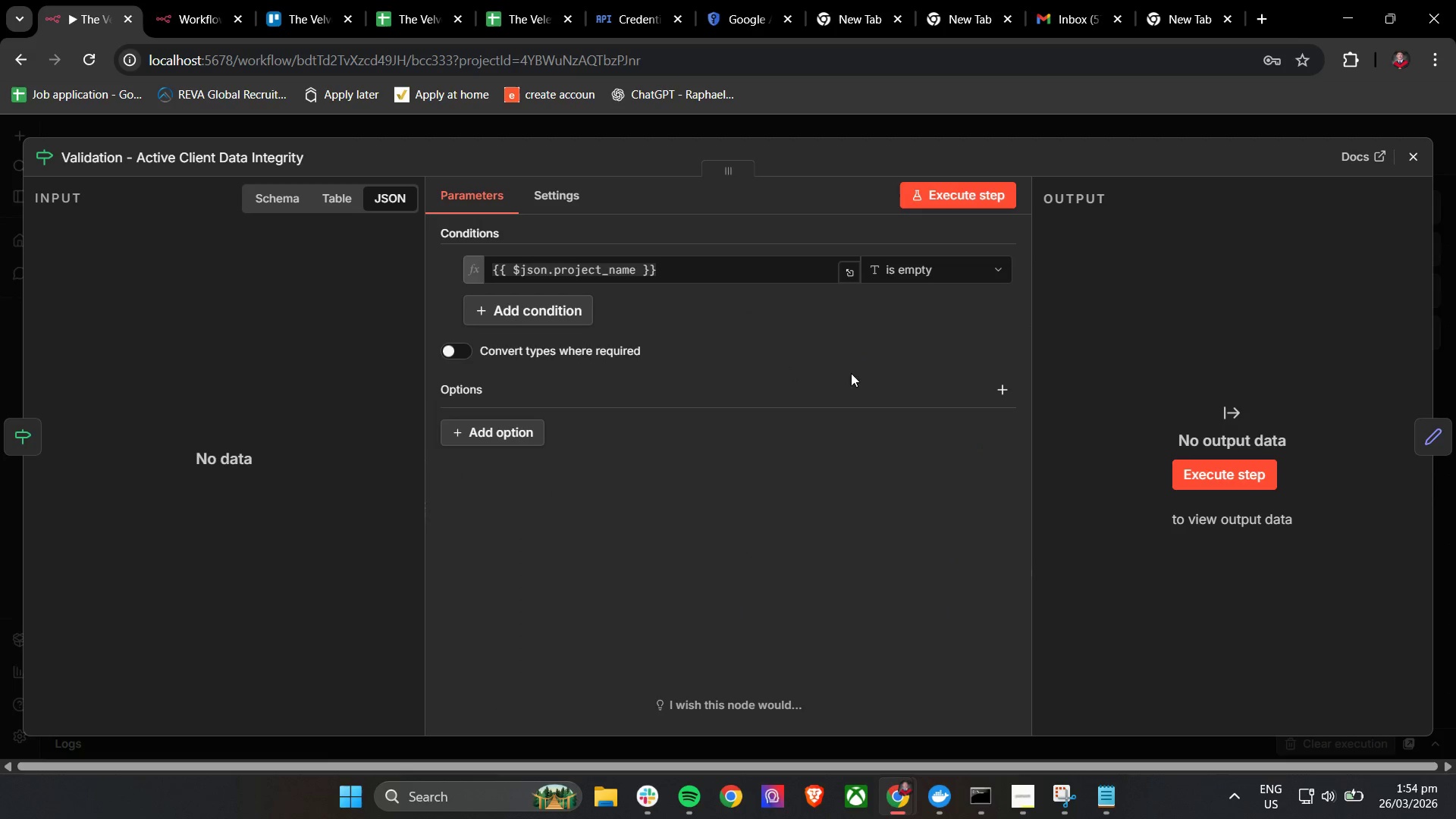 
left_click([817, 332])
 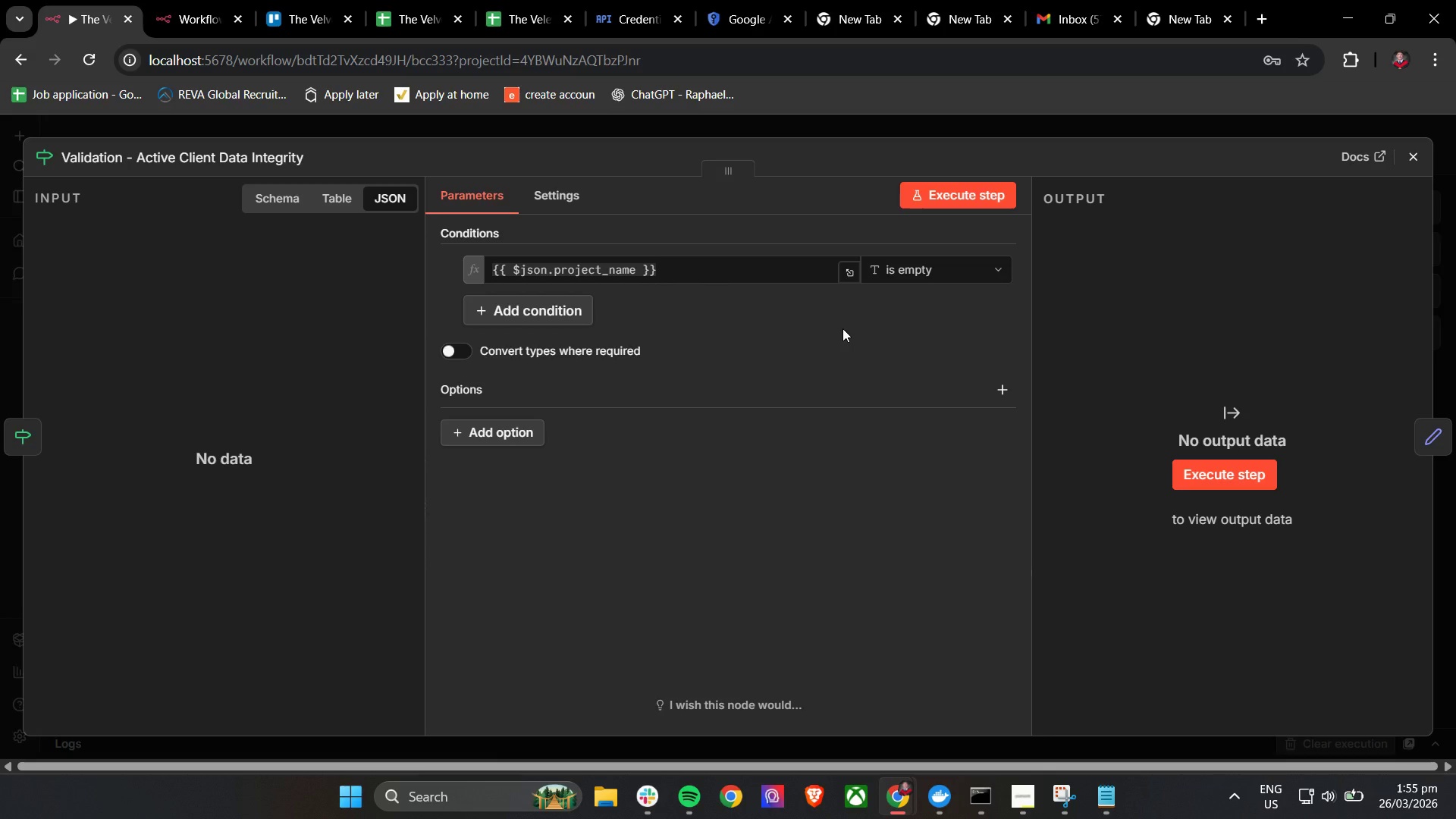 
wait(26.73)
 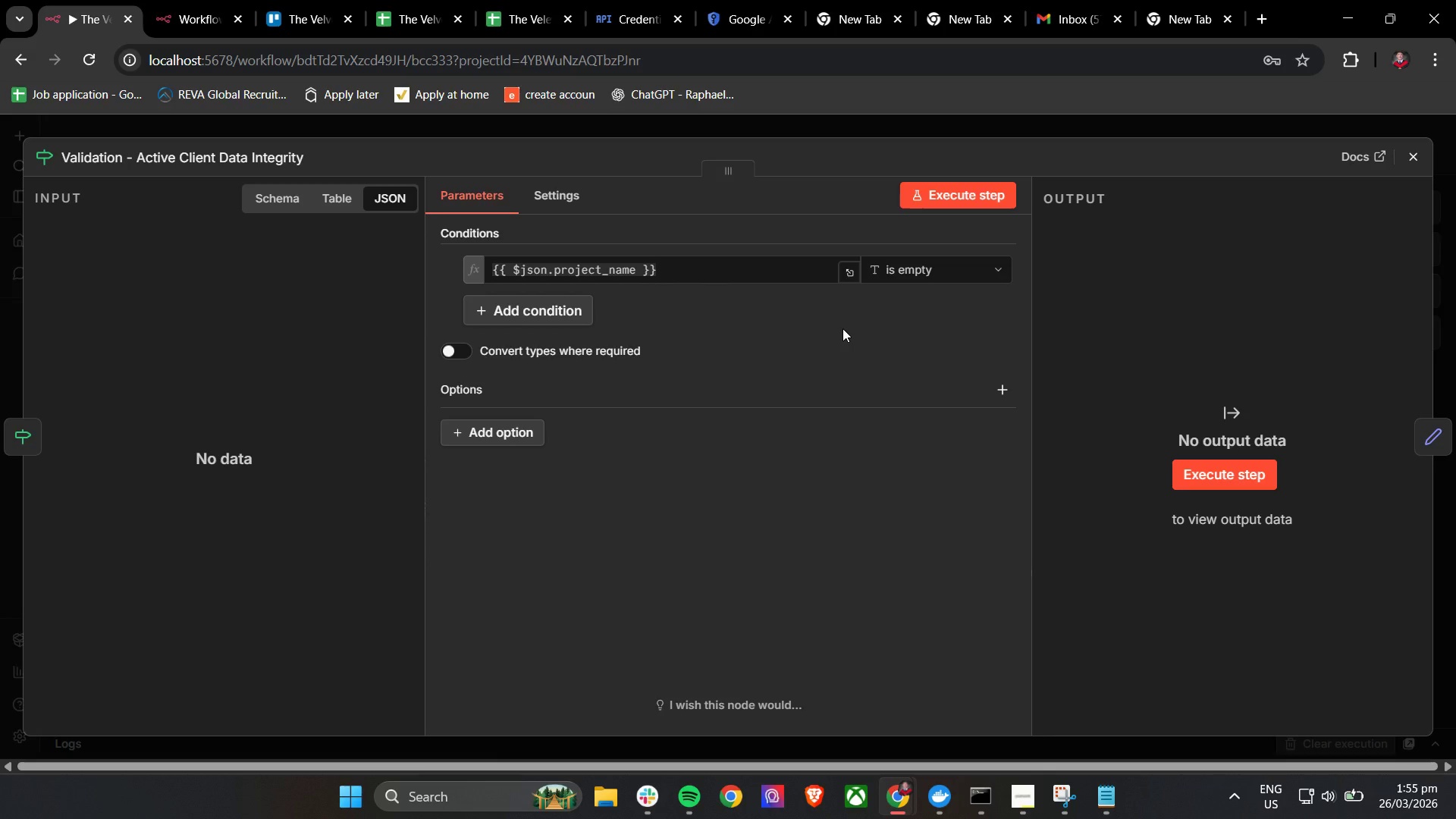 
left_click([277, 201])
 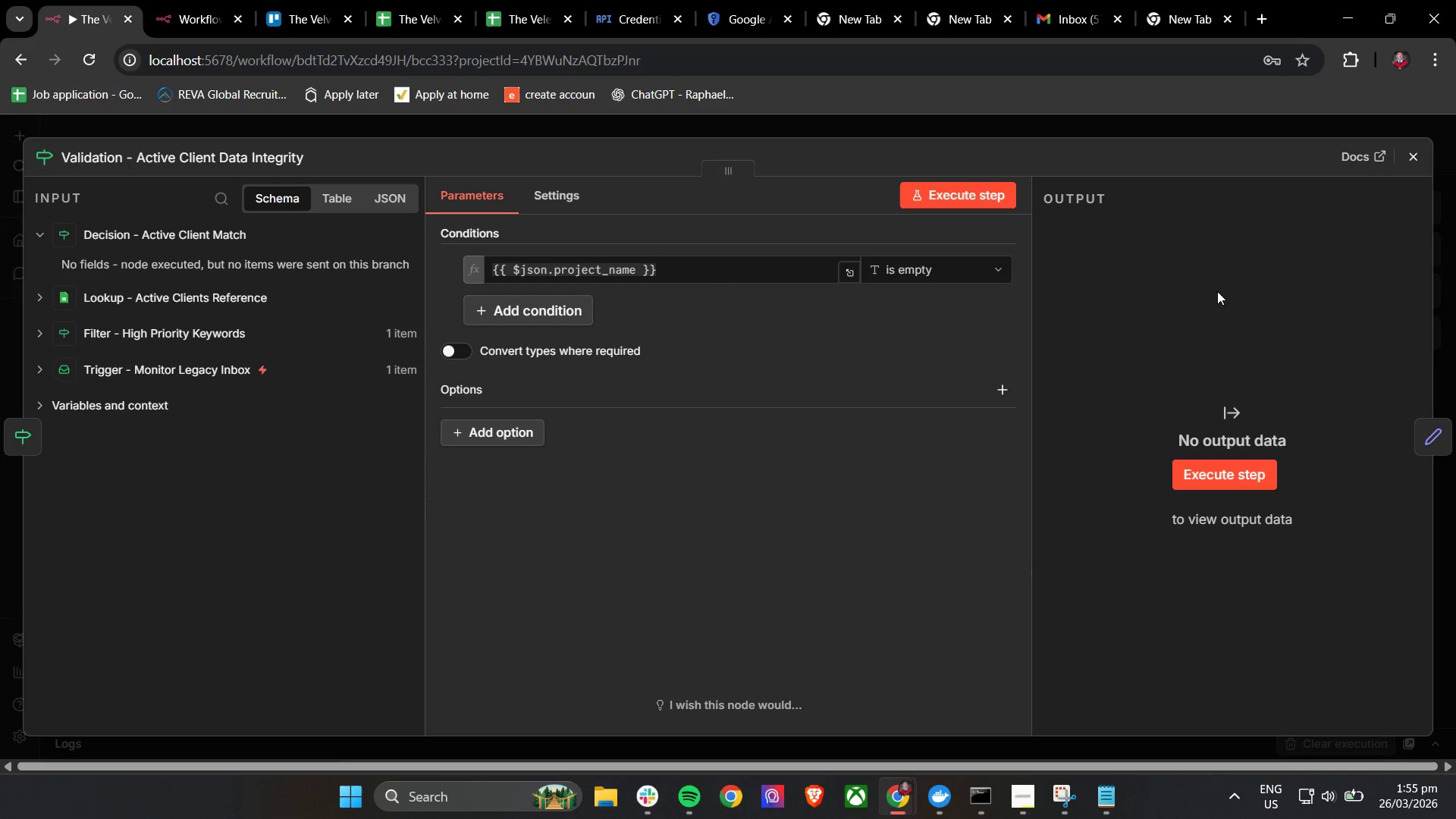 
wait(17.28)
 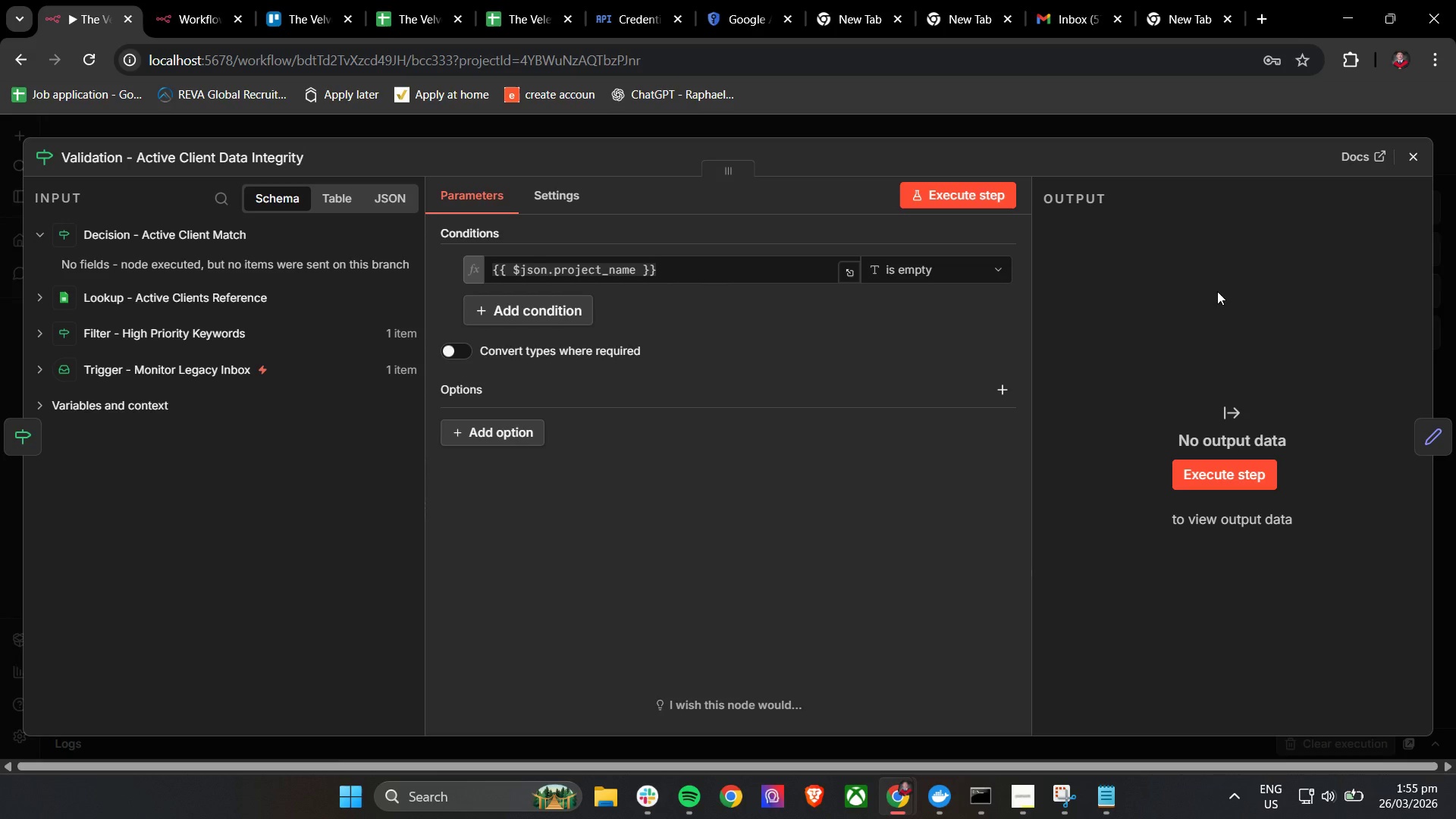 
left_click([1401, 158])
 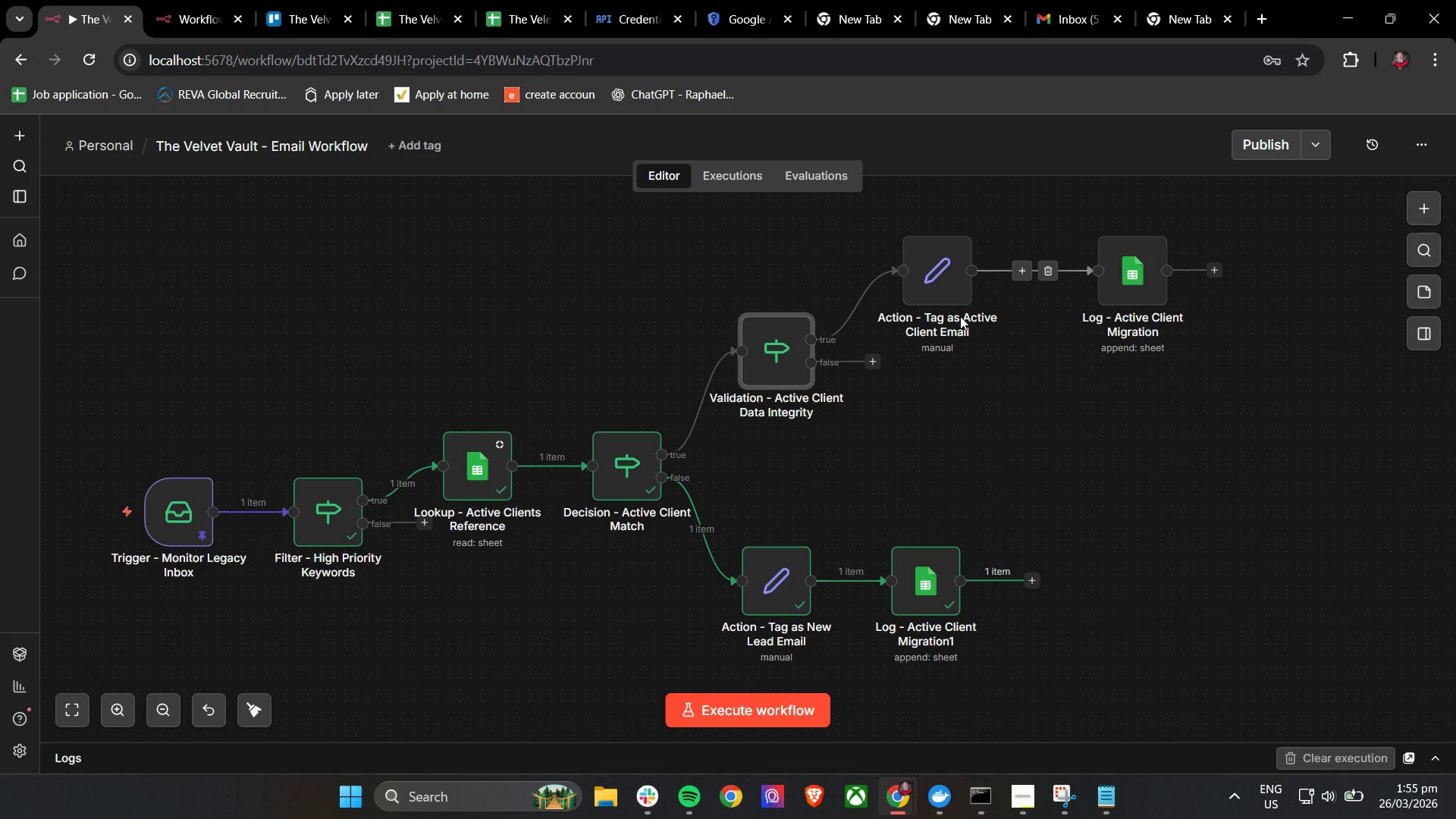 
left_click_drag(start_coordinate=[929, 286], to_coordinate=[952, 276])
 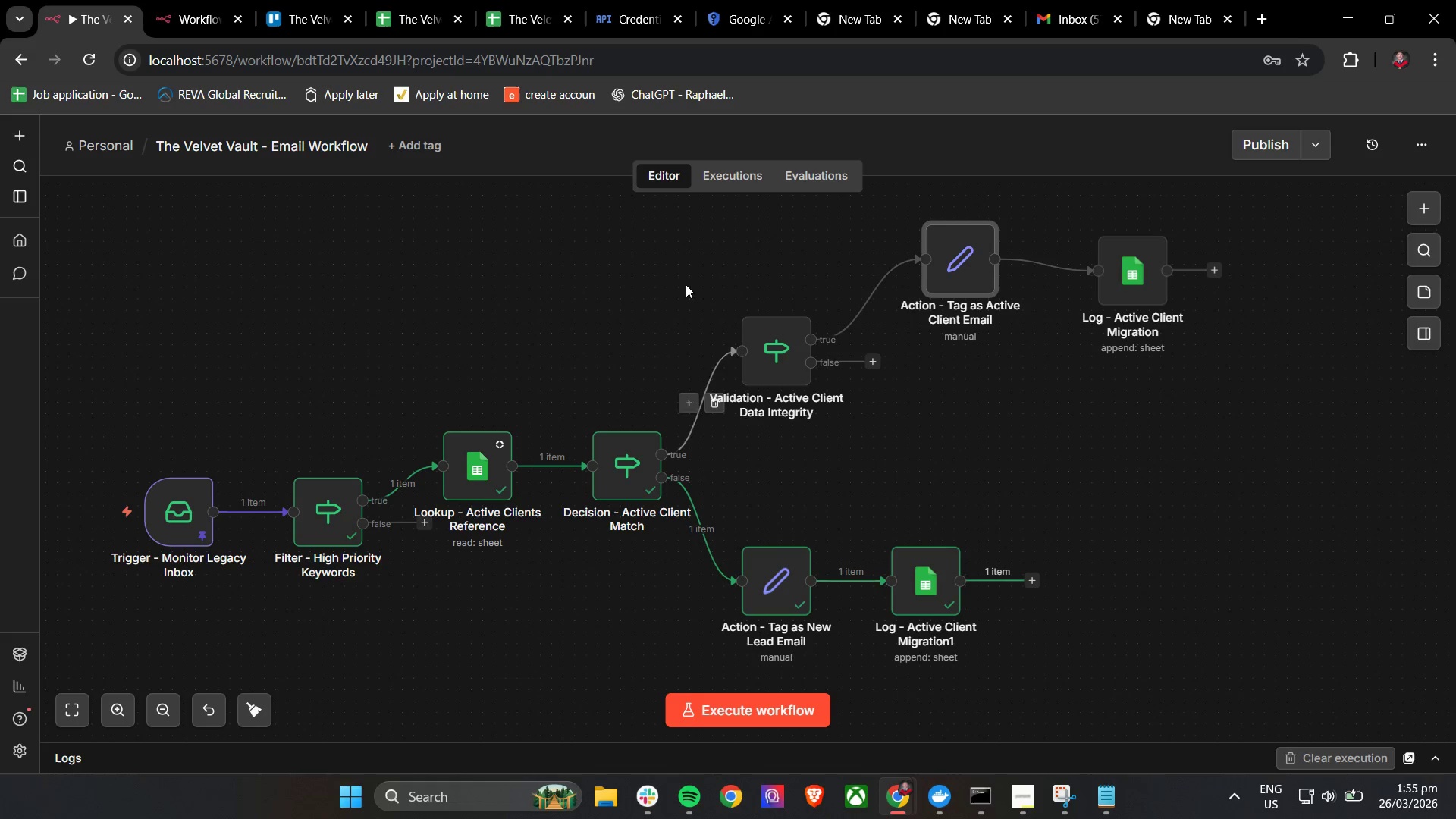 
wait(14.58)
 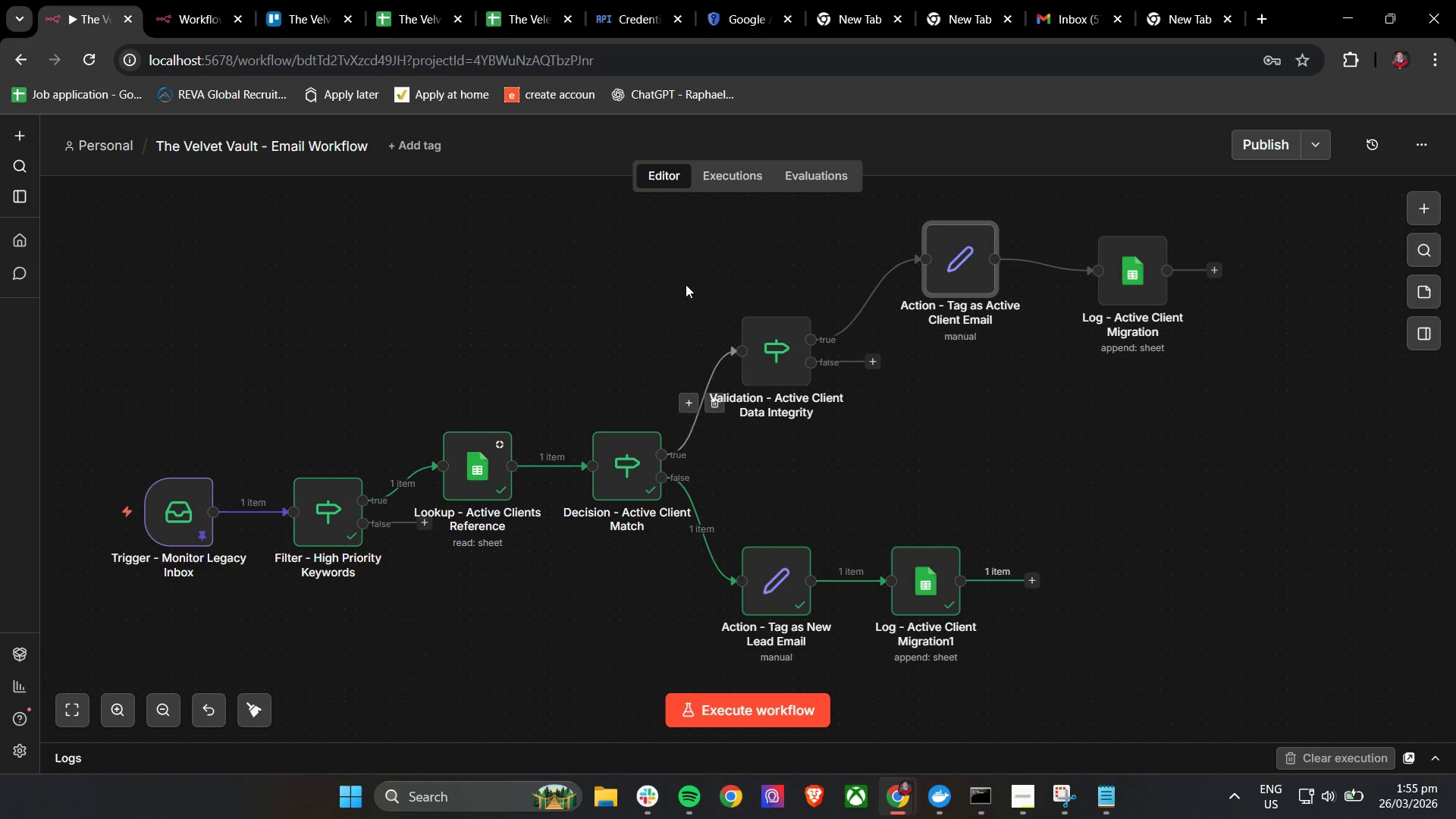 
left_click([877, 460])
 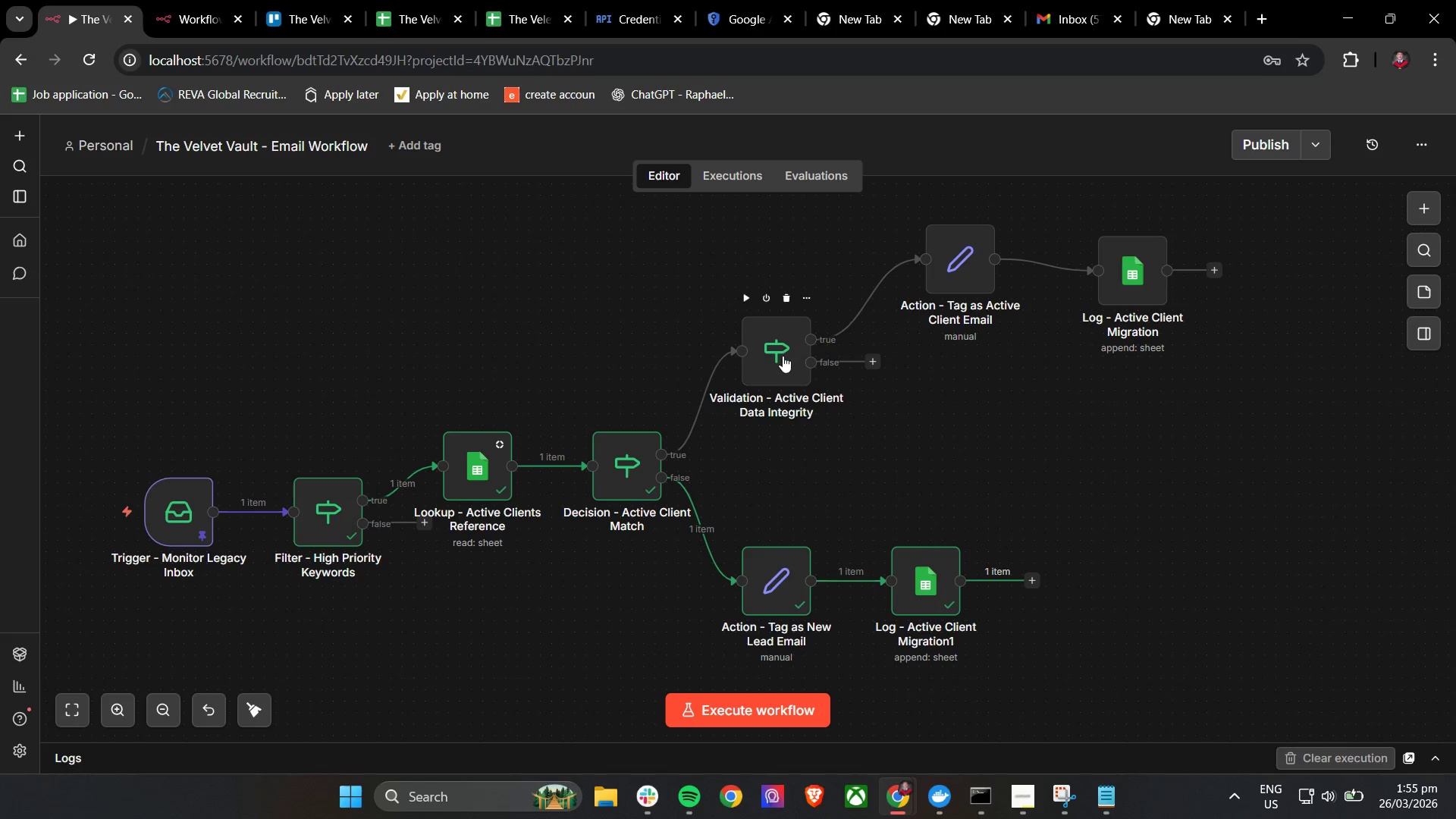 
left_click_drag(start_coordinate=[770, 356], to_coordinate=[752, 316])
 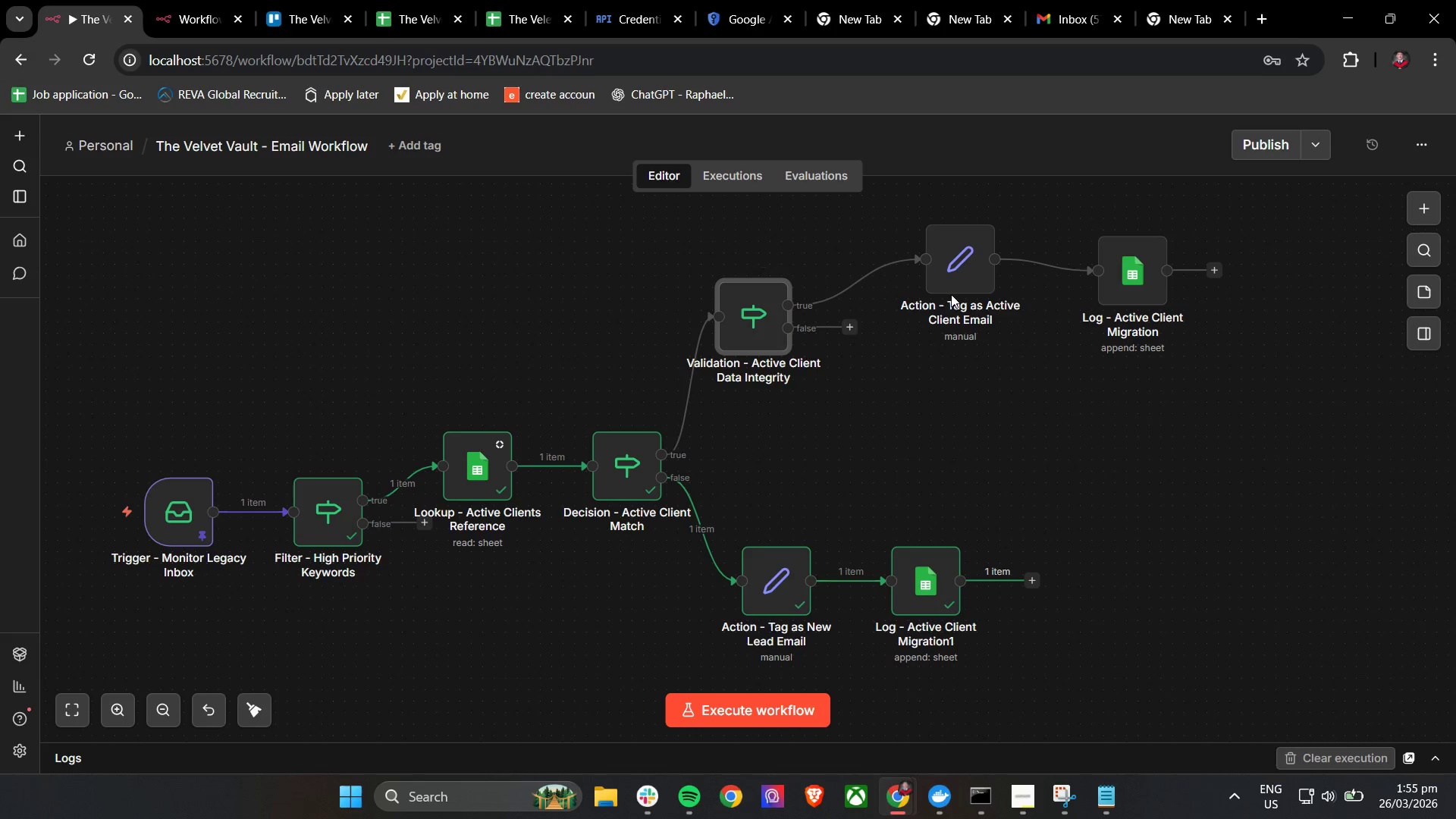 
left_click_drag(start_coordinate=[951, 293], to_coordinate=[952, 307])
 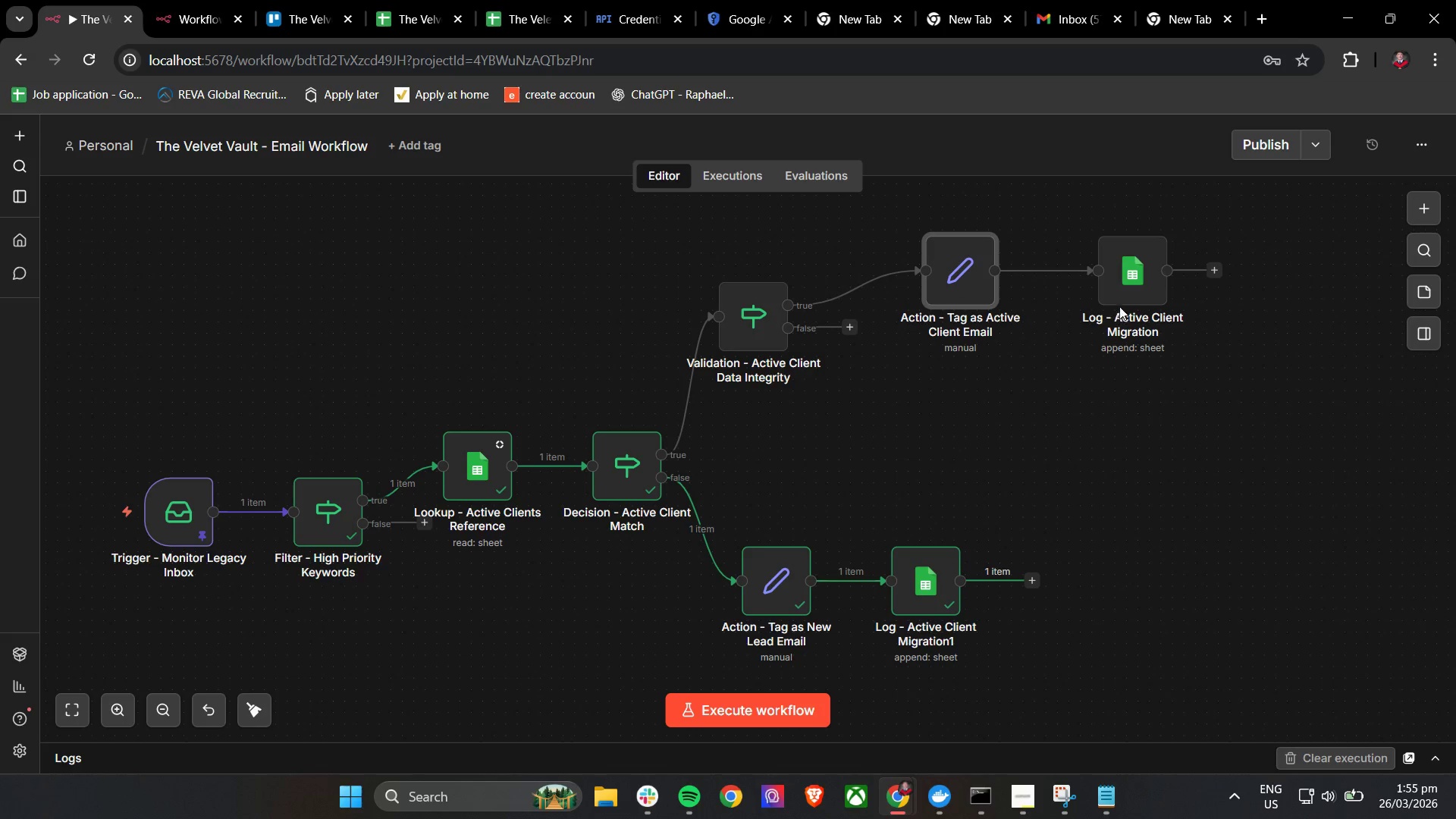 
left_click_drag(start_coordinate=[1135, 297], to_coordinate=[1150, 312])
 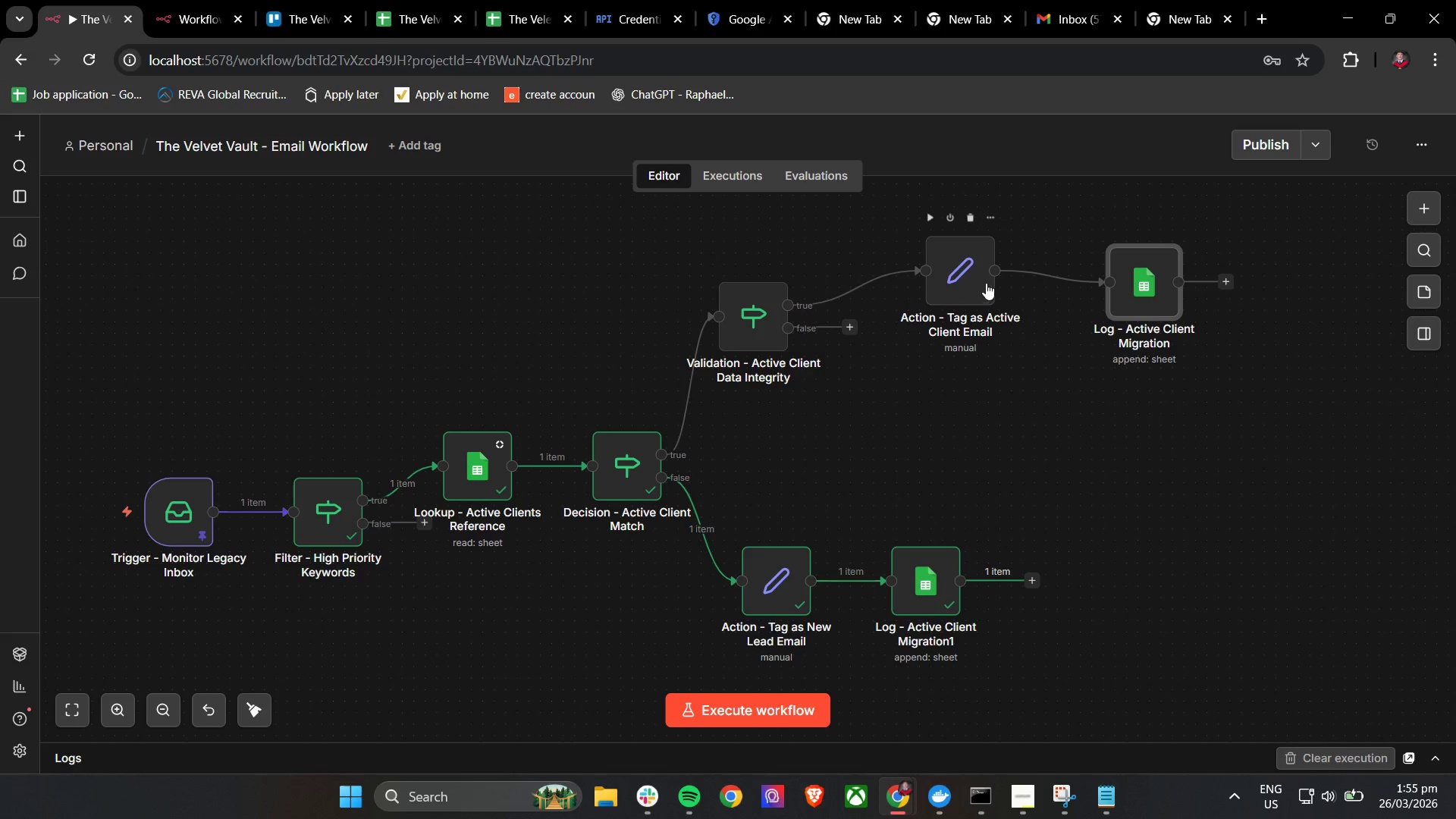 
left_click_drag(start_coordinate=[968, 281], to_coordinate=[964, 234])
 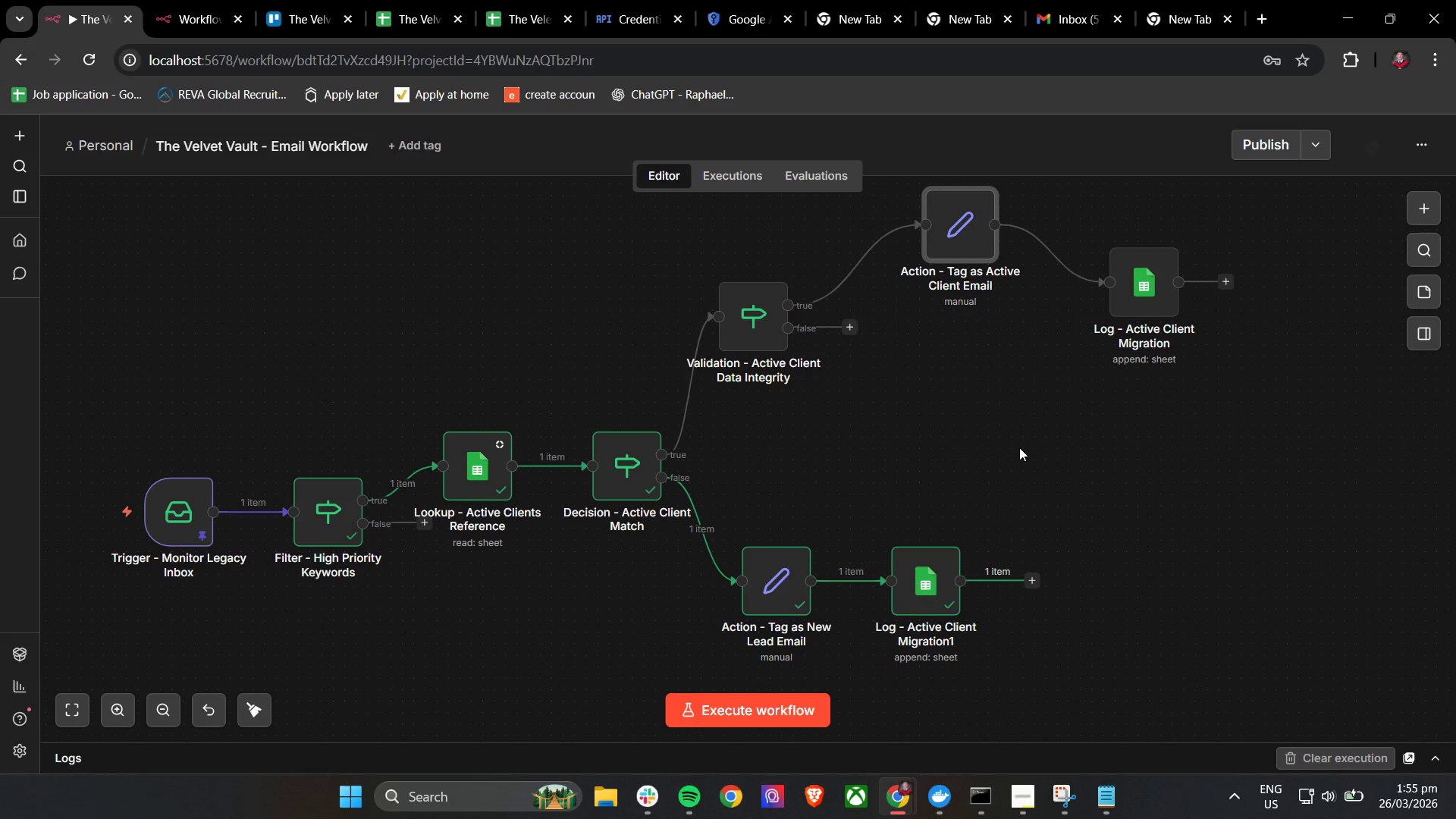 
hold_key(key=ControlLeft, duration=0.58)
 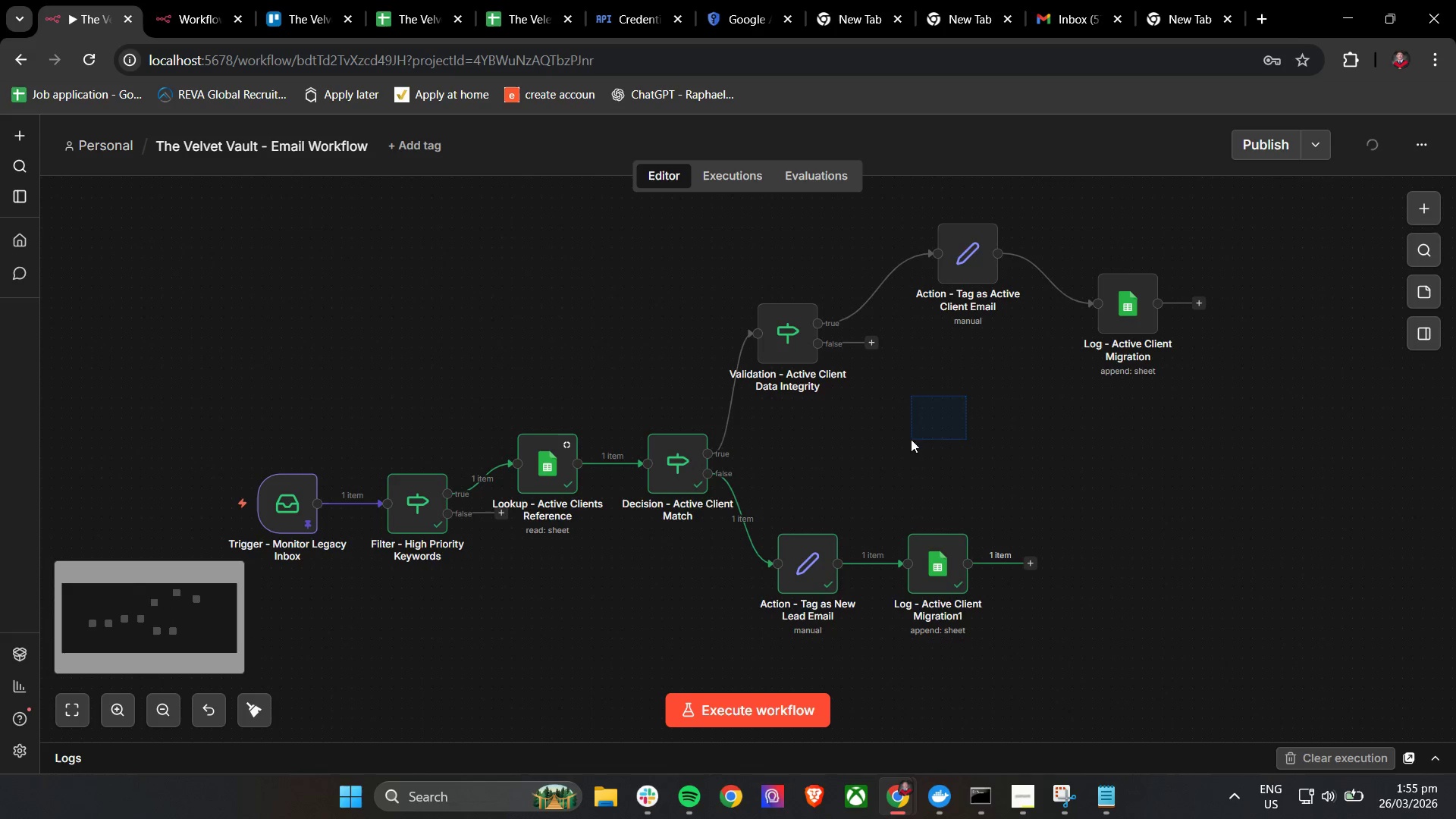 
hold_key(key=ControlLeft, duration=1.52)
left_click_drag(start_coordinate=[966, 396], to_coordinate=[911, 440])
 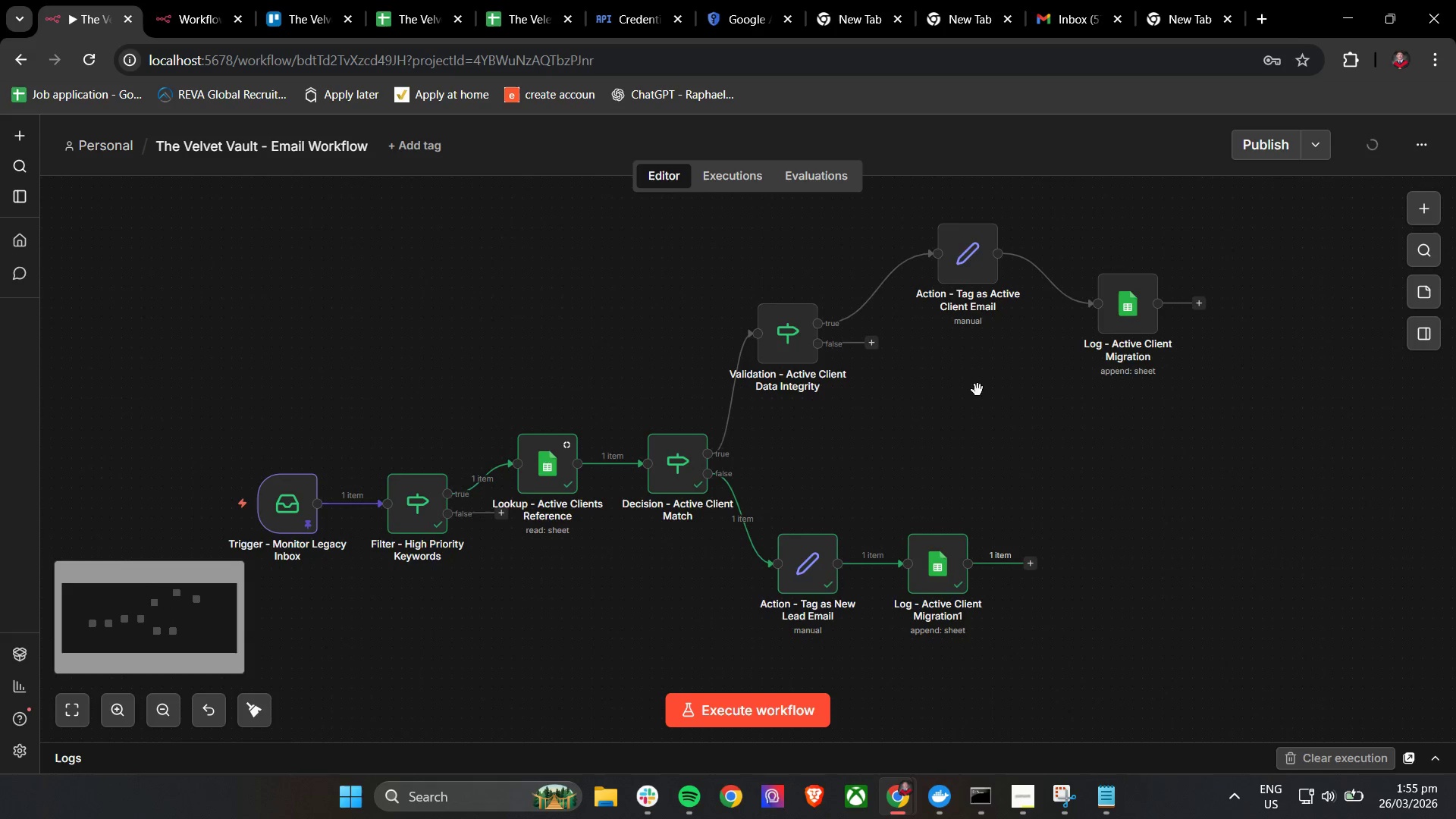 
scroll: coordinate [1018, 447], scroll_direction: down, amount: 1.0
 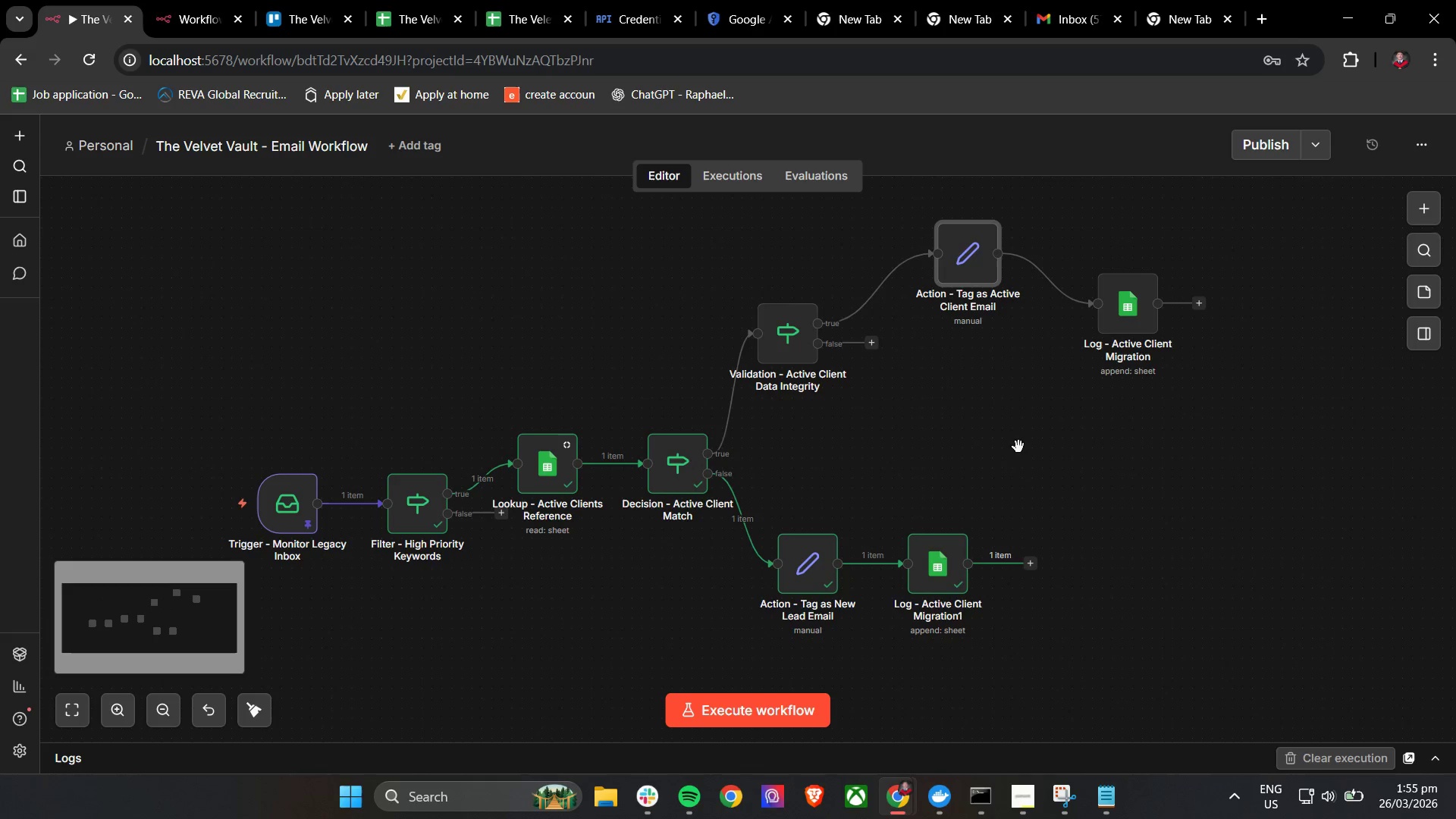 
left_click_drag(start_coordinate=[978, 389], to_coordinate=[810, 500])
 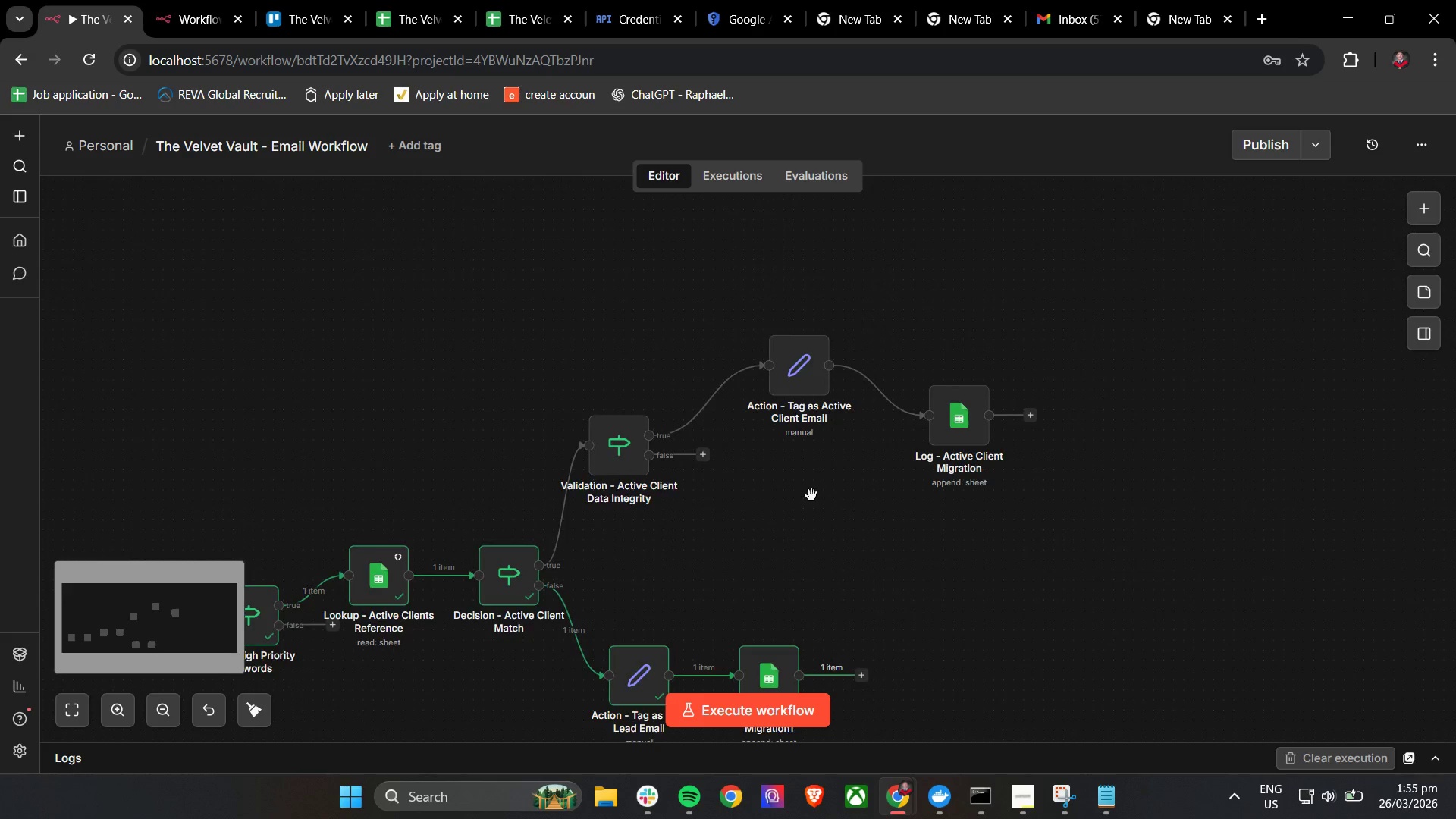 
hold_key(key=ControlLeft, duration=0.47)
scroll: coordinate [811, 495], scroll_direction: up, amount: 3.0
 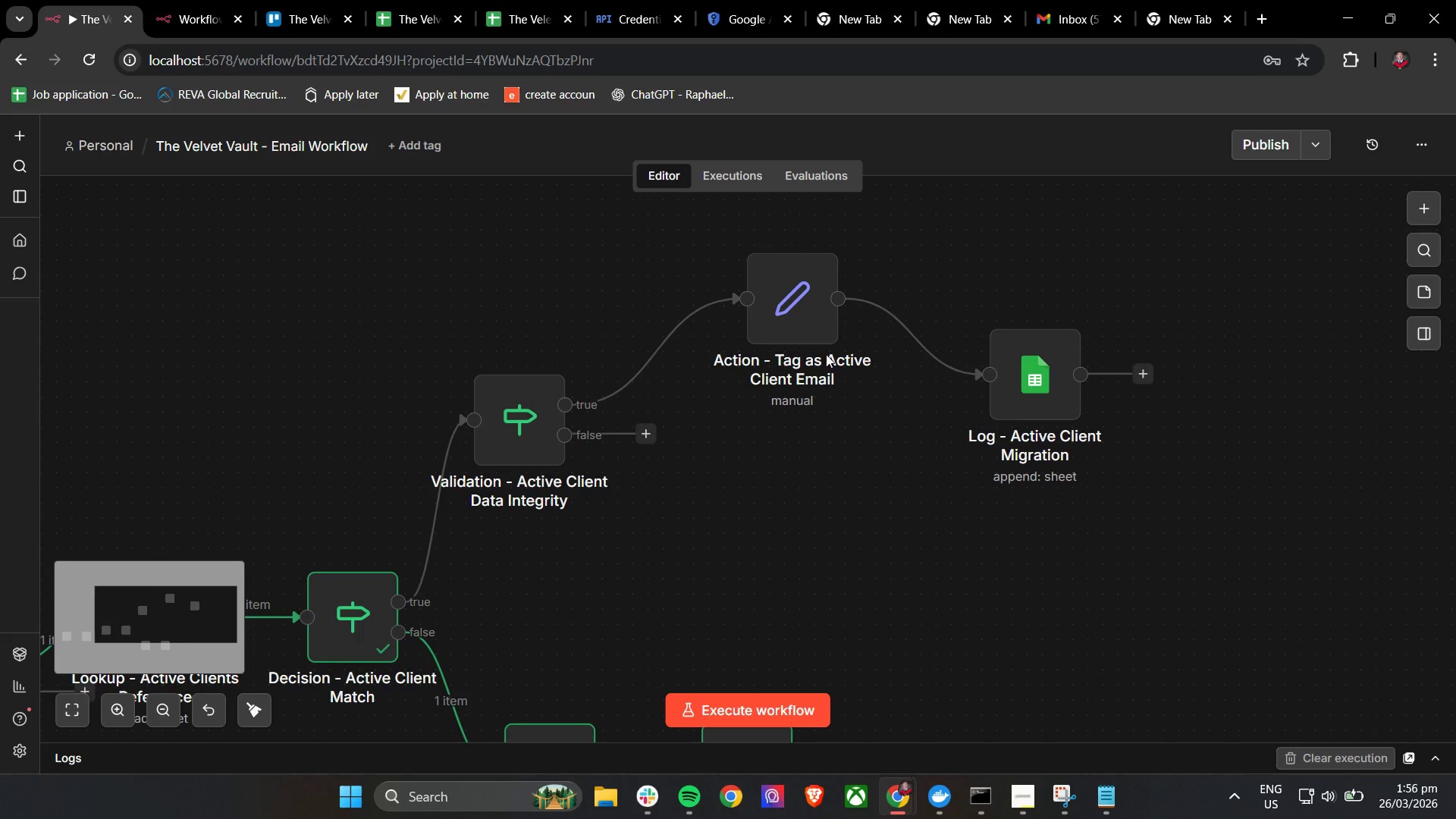 
left_click_drag(start_coordinate=[811, 320], to_coordinate=[814, 300])
 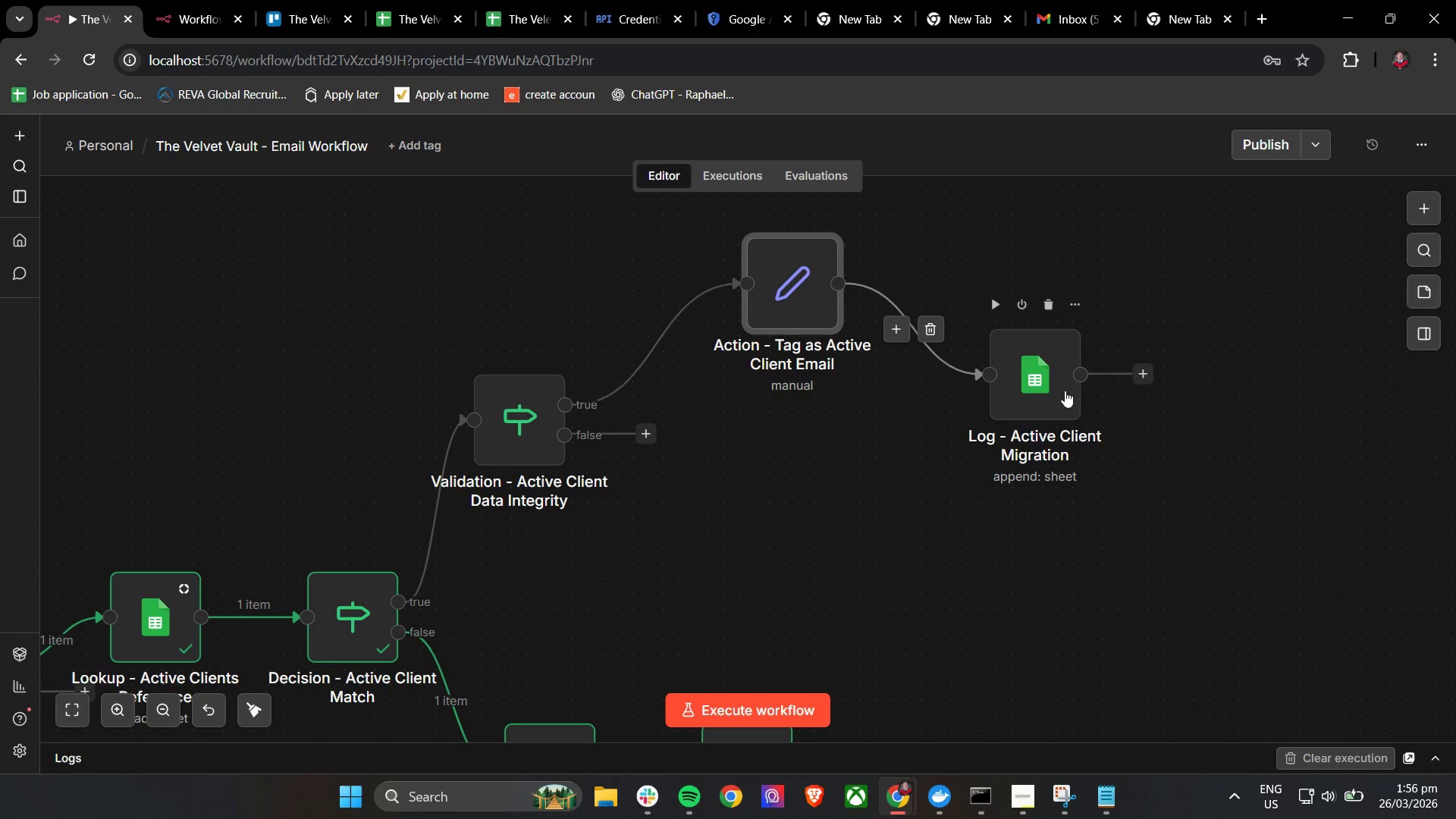 
left_click_drag(start_coordinate=[1069, 392], to_coordinate=[1072, 301])
 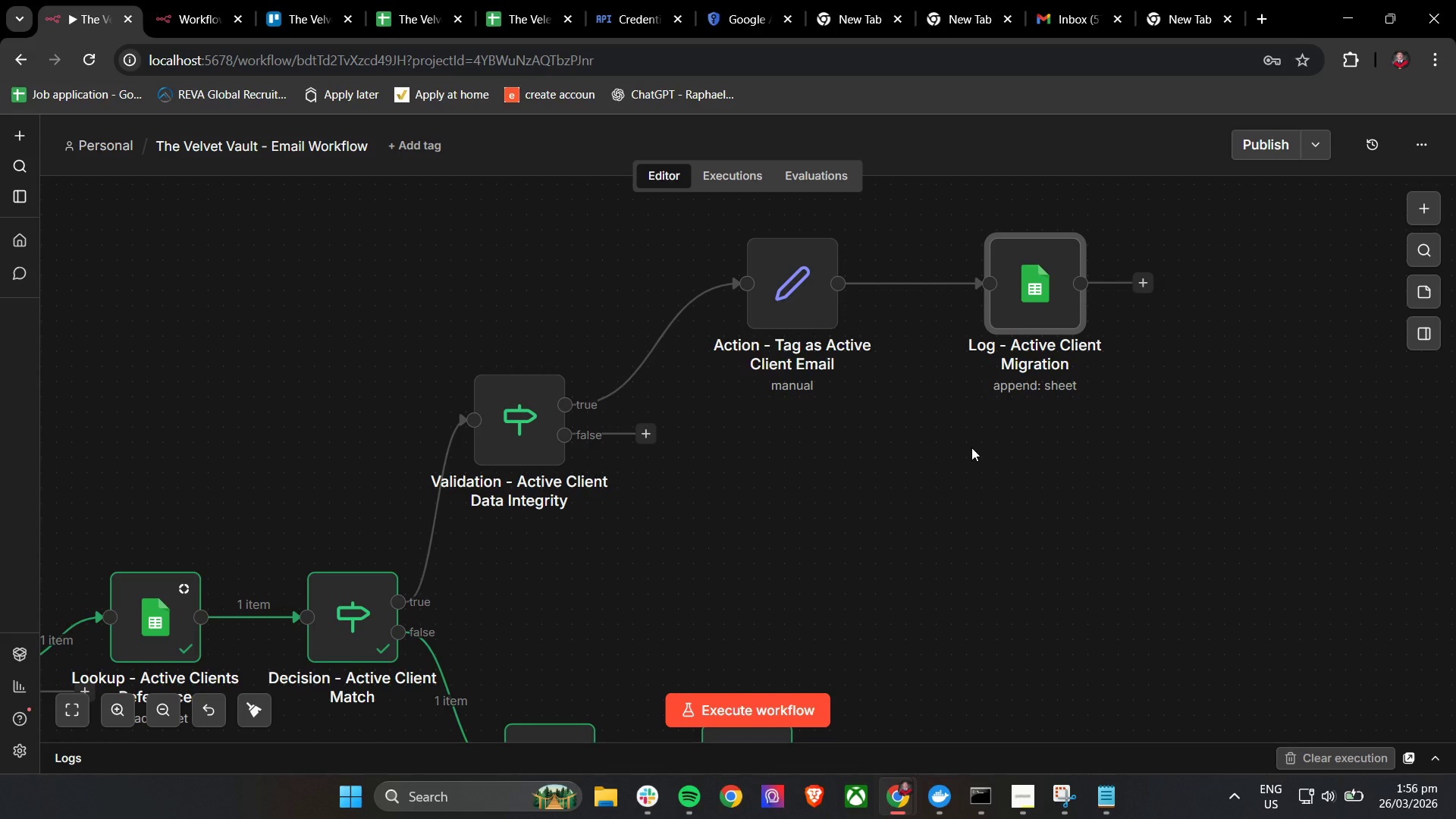 
wait(23.22)
 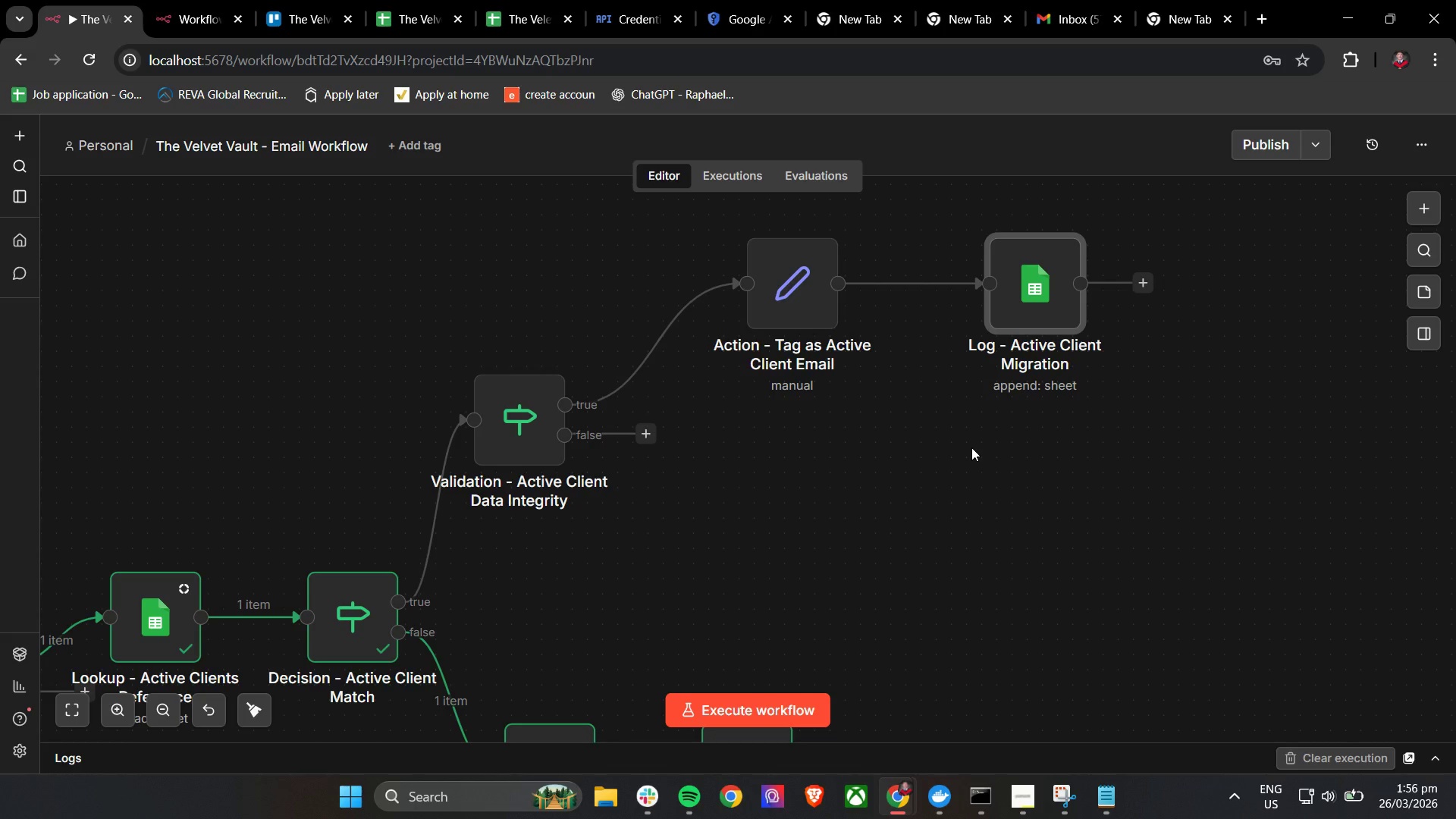 
left_click_drag(start_coordinate=[397, 600], to_coordinate=[770, 305])
 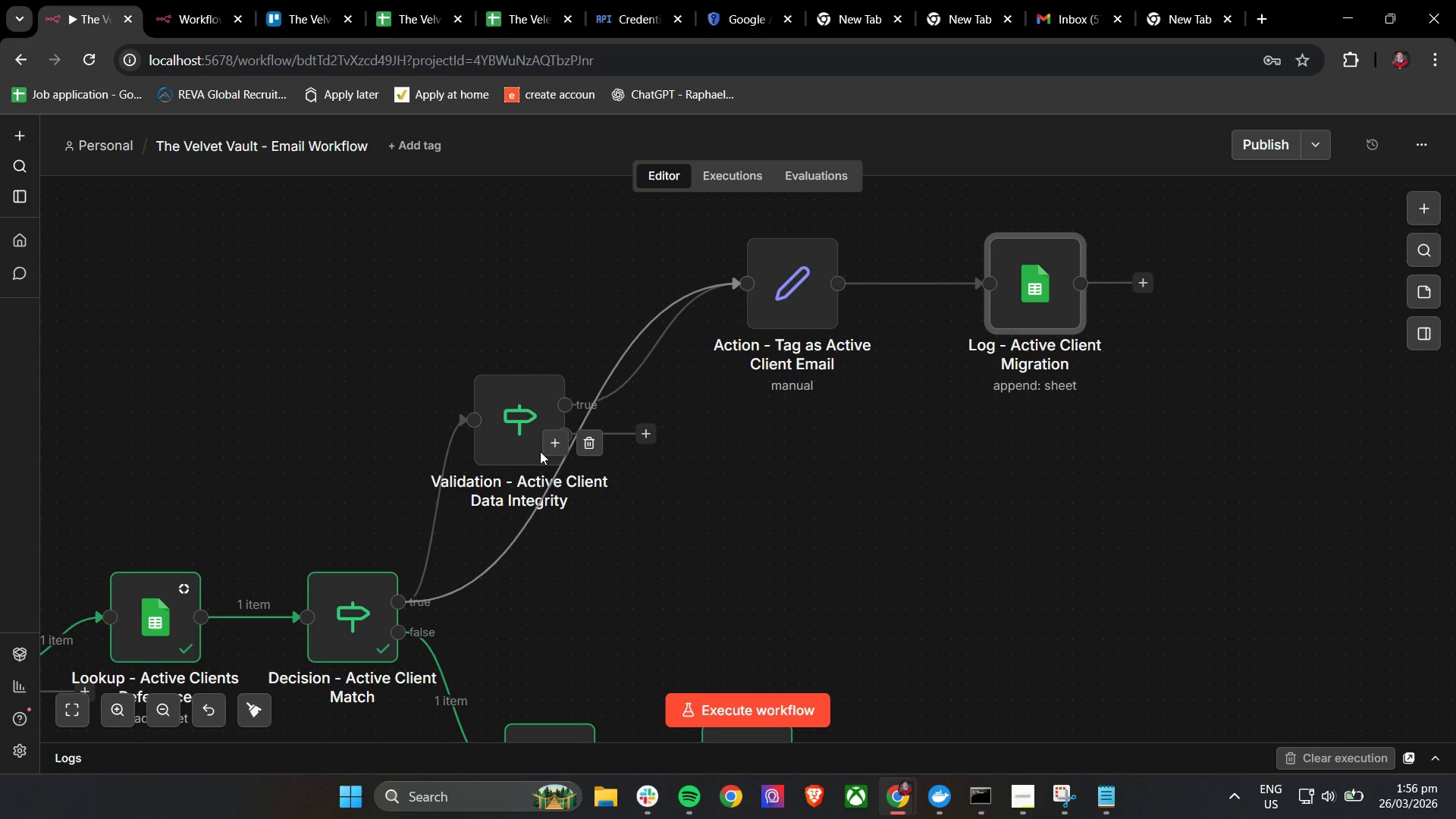 
left_click_drag(start_coordinate=[539, 450], to_coordinate=[470, 327])
 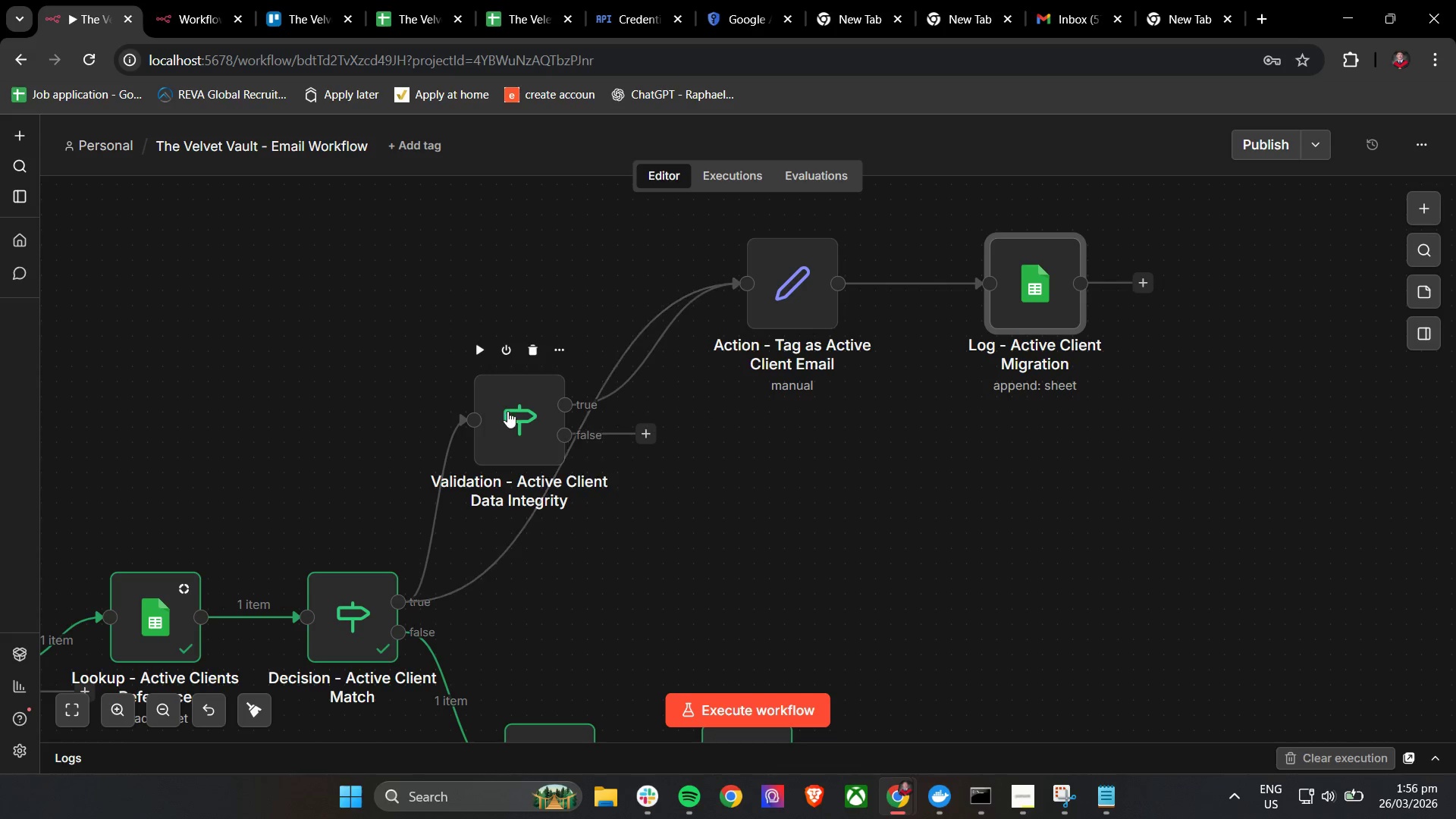 
left_click_drag(start_coordinate=[507, 411], to_coordinate=[594, 510])
 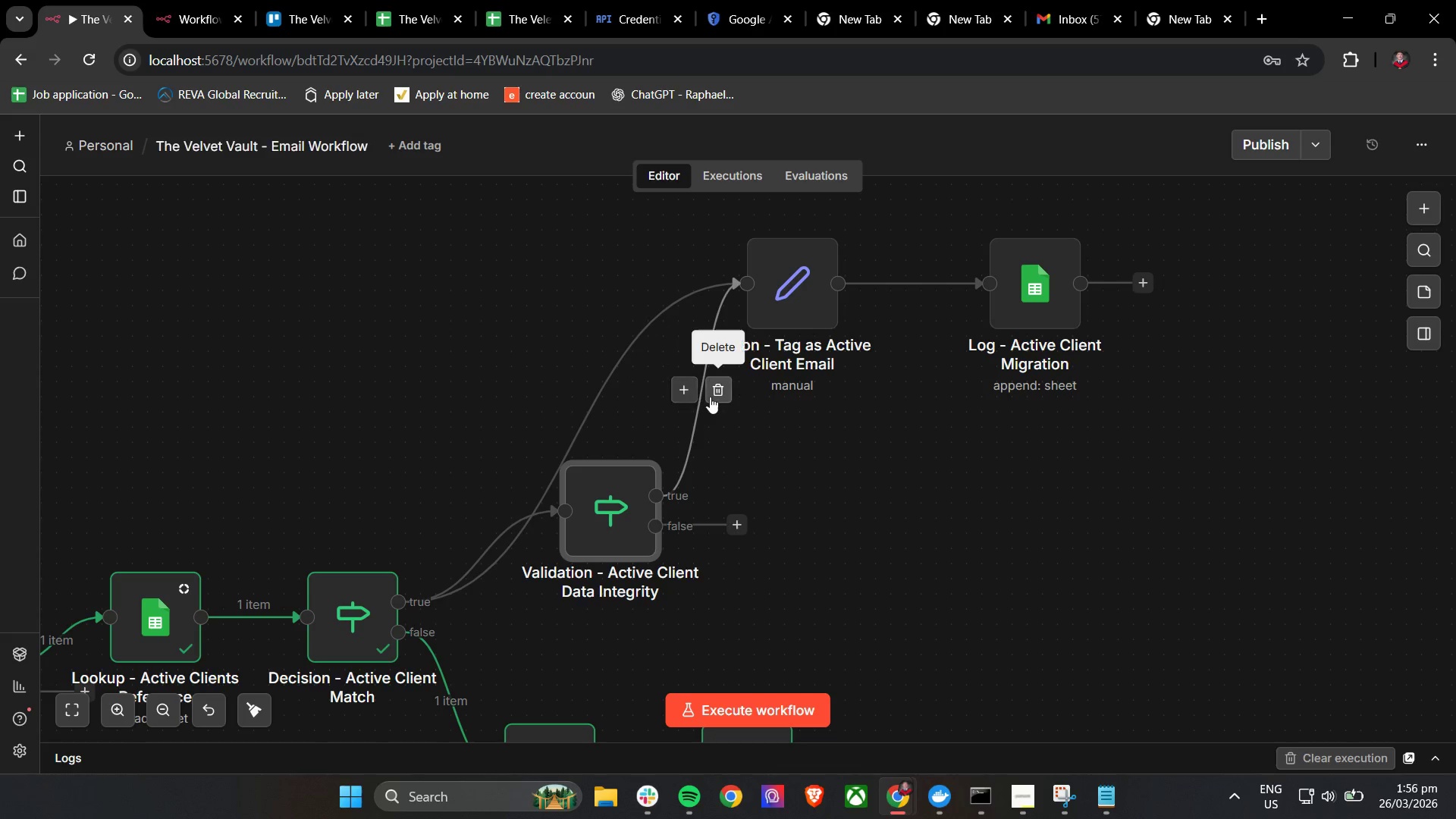 
left_click([717, 397])
 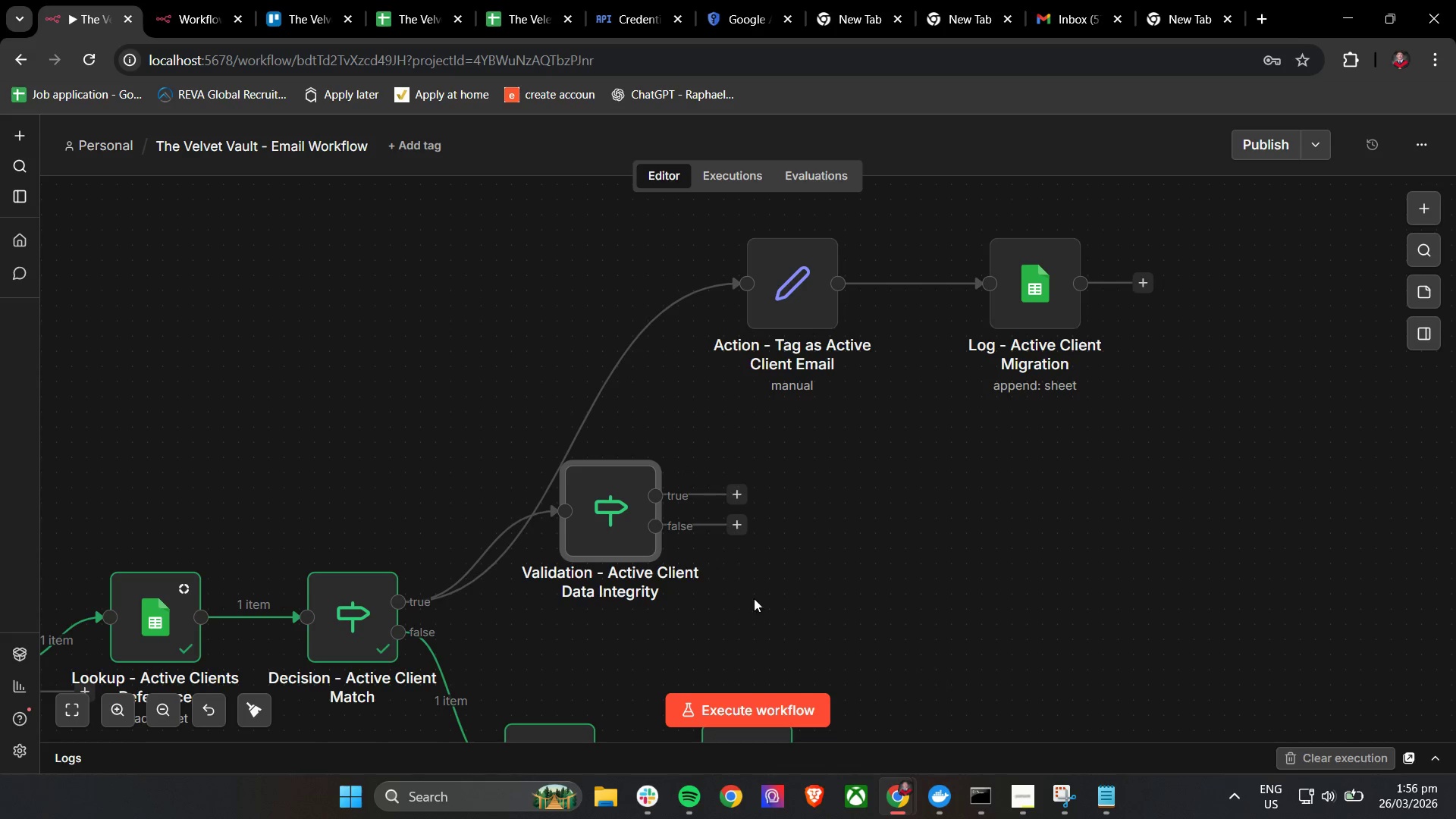 
left_click_drag(start_coordinate=[793, 312], to_coordinate=[647, 281])
 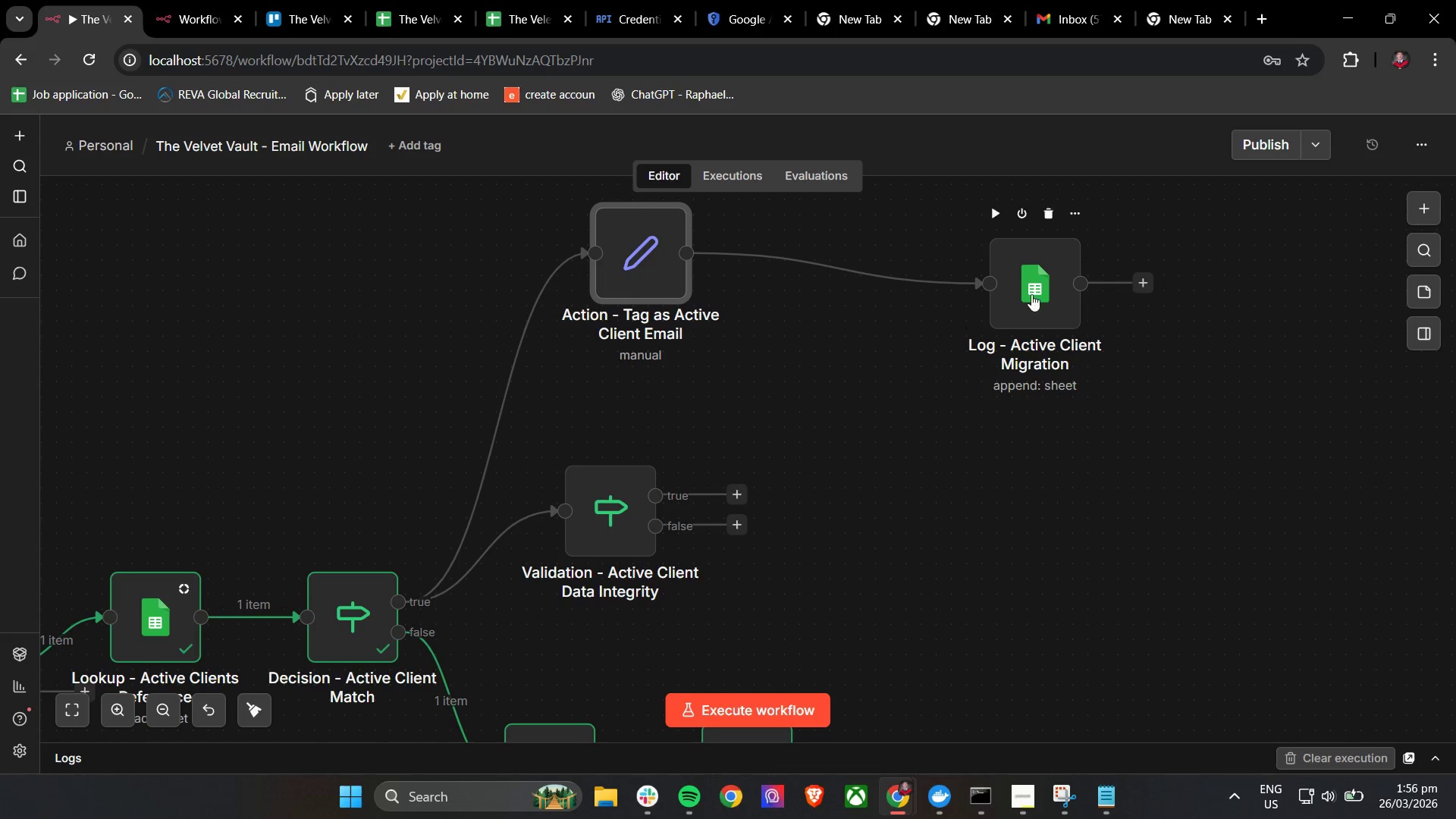 
left_click_drag(start_coordinate=[1031, 294], to_coordinate=[947, 257])
 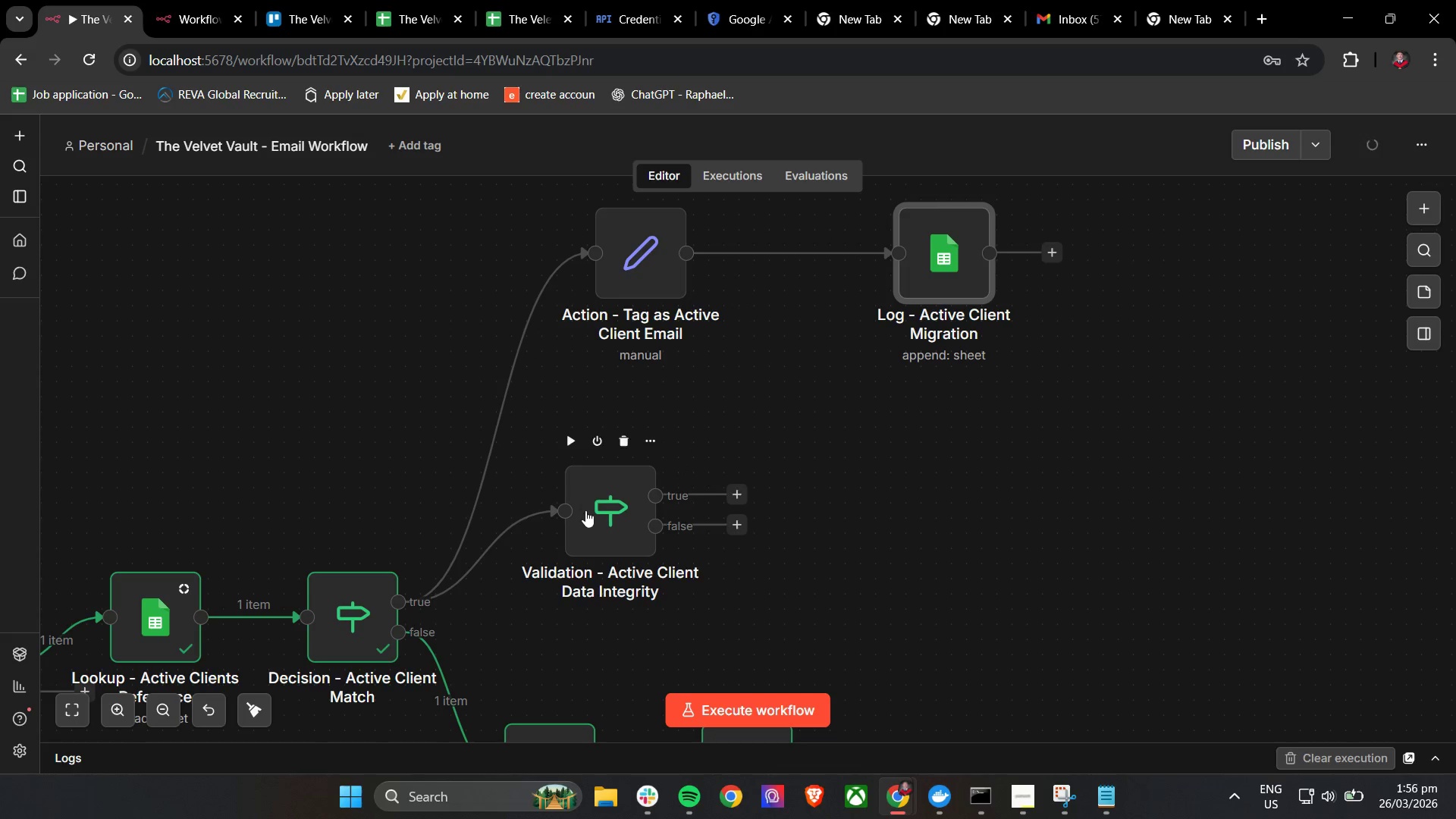 
left_click_drag(start_coordinate=[601, 518], to_coordinate=[636, 495])
 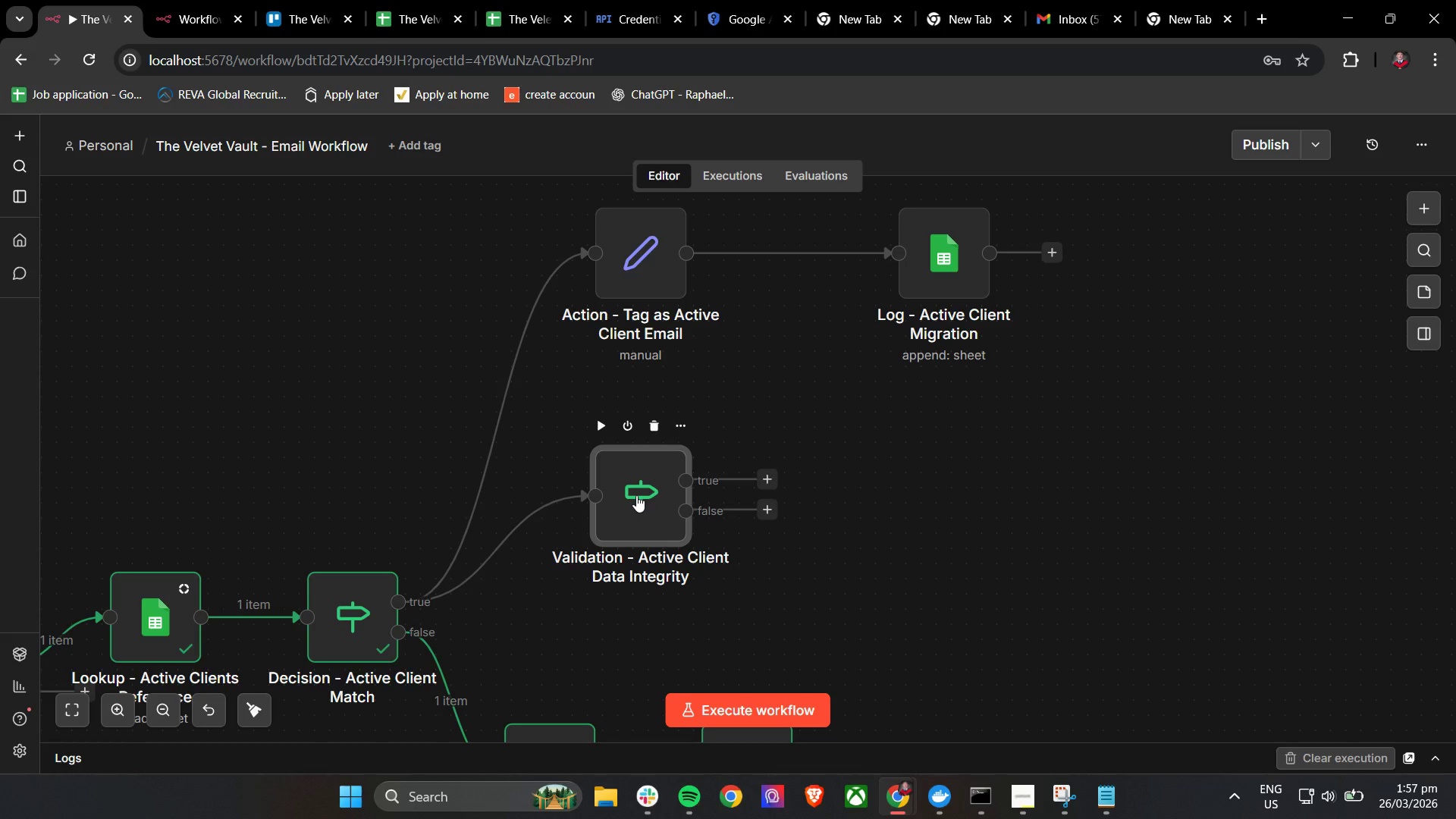 
wait(40.5)
 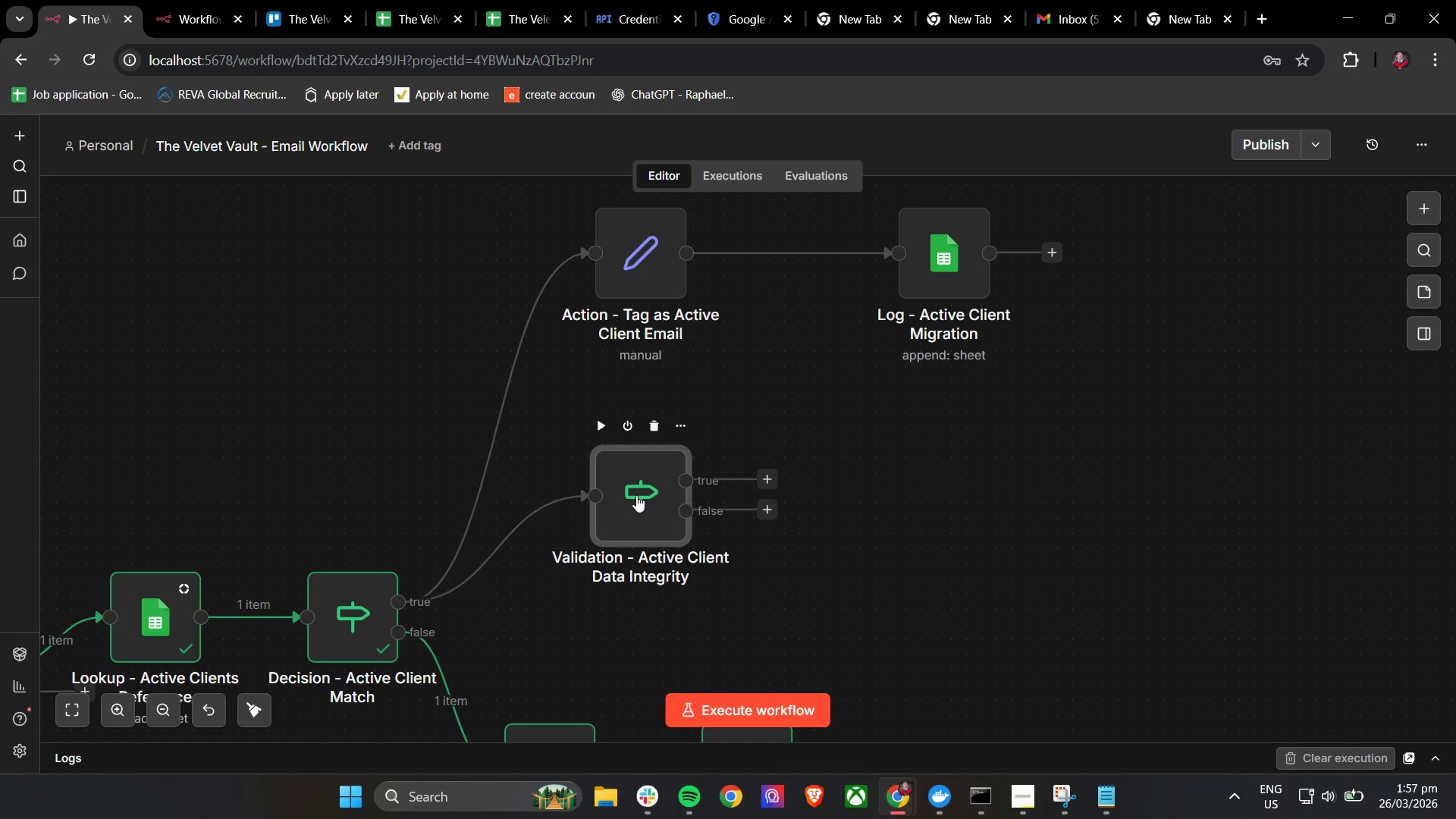 
left_click([1060, 462])
 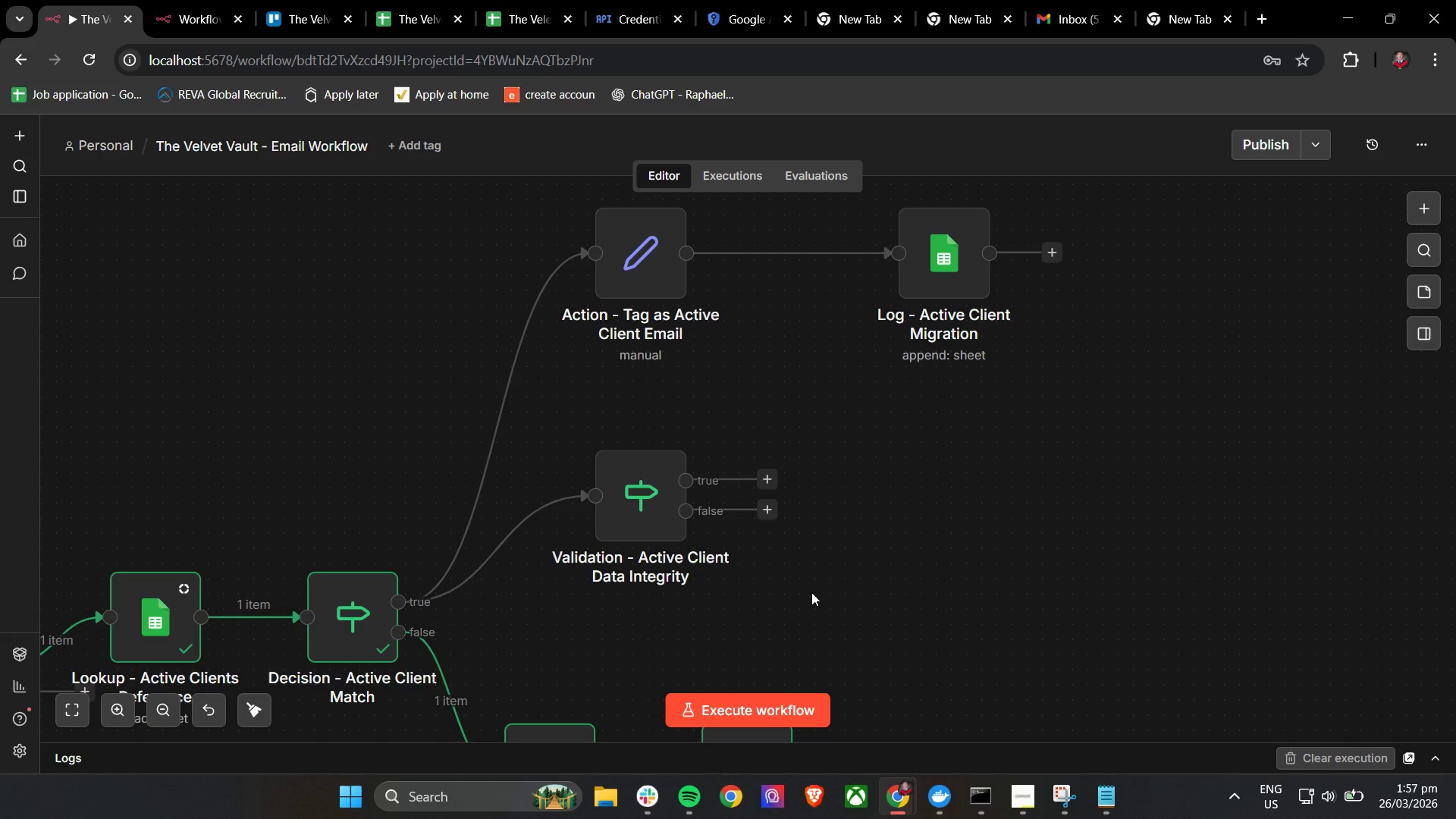 
wait(35.66)
 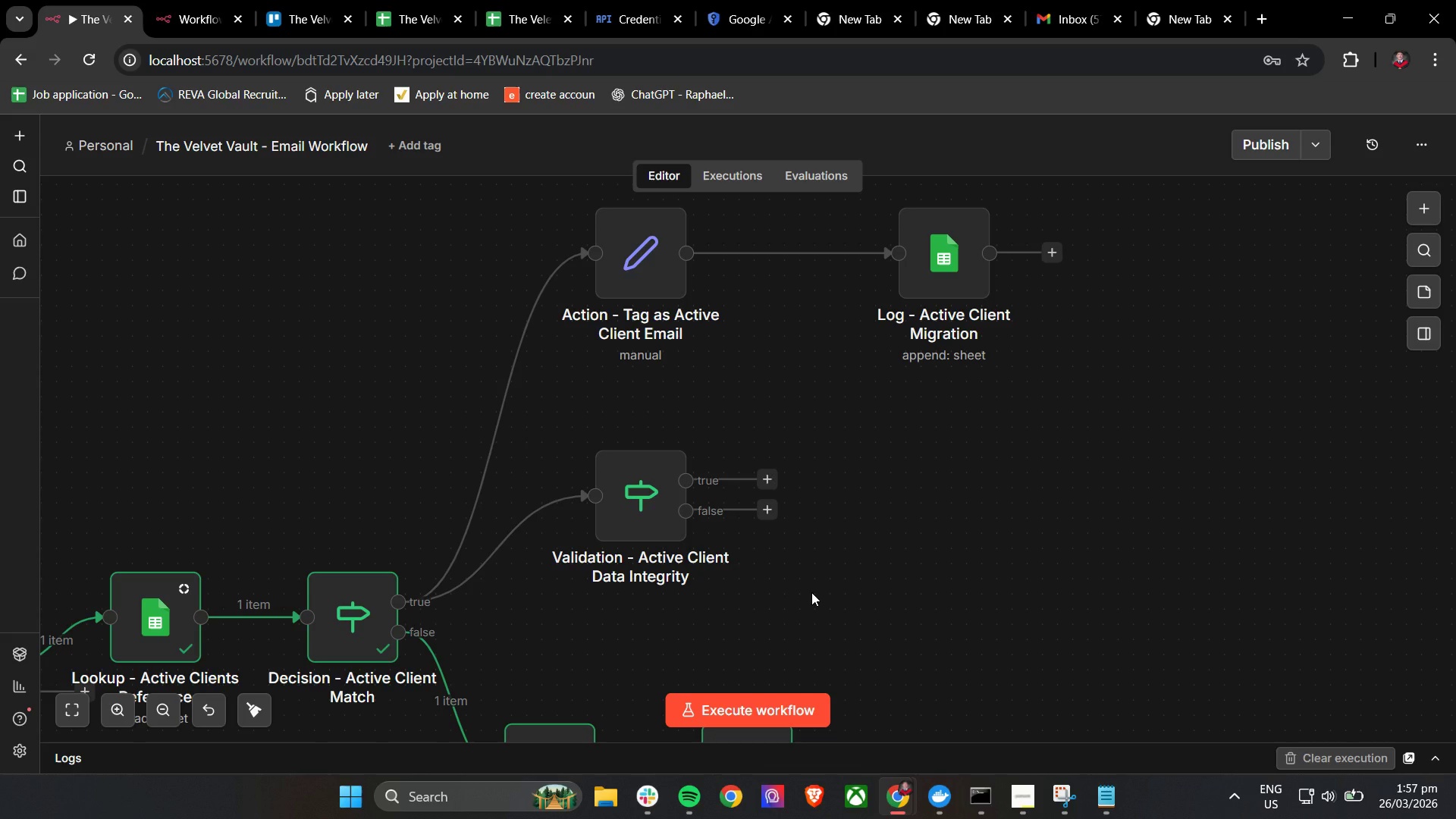 
double_click([622, 286])
 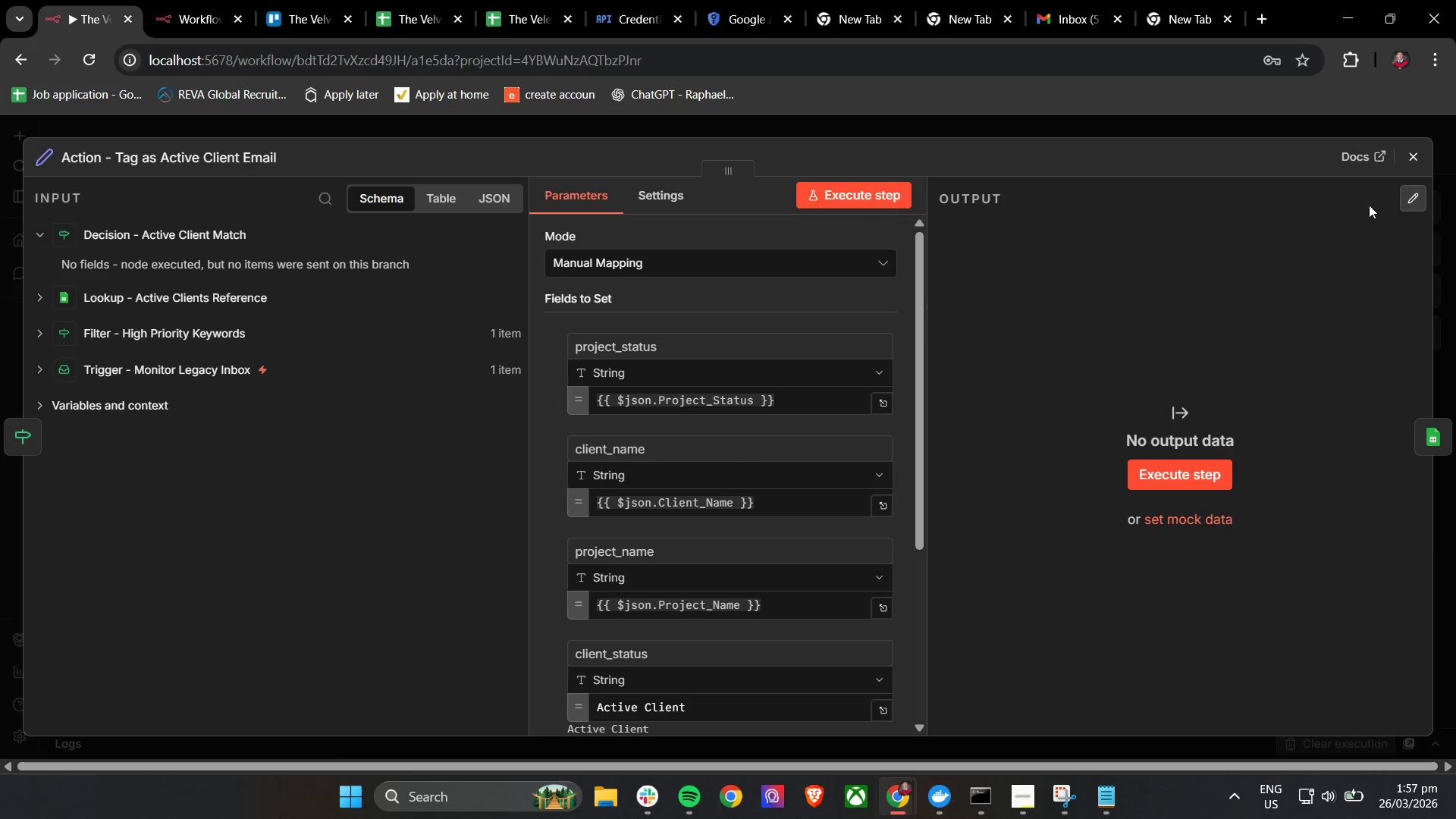 
left_click([1416, 162])
 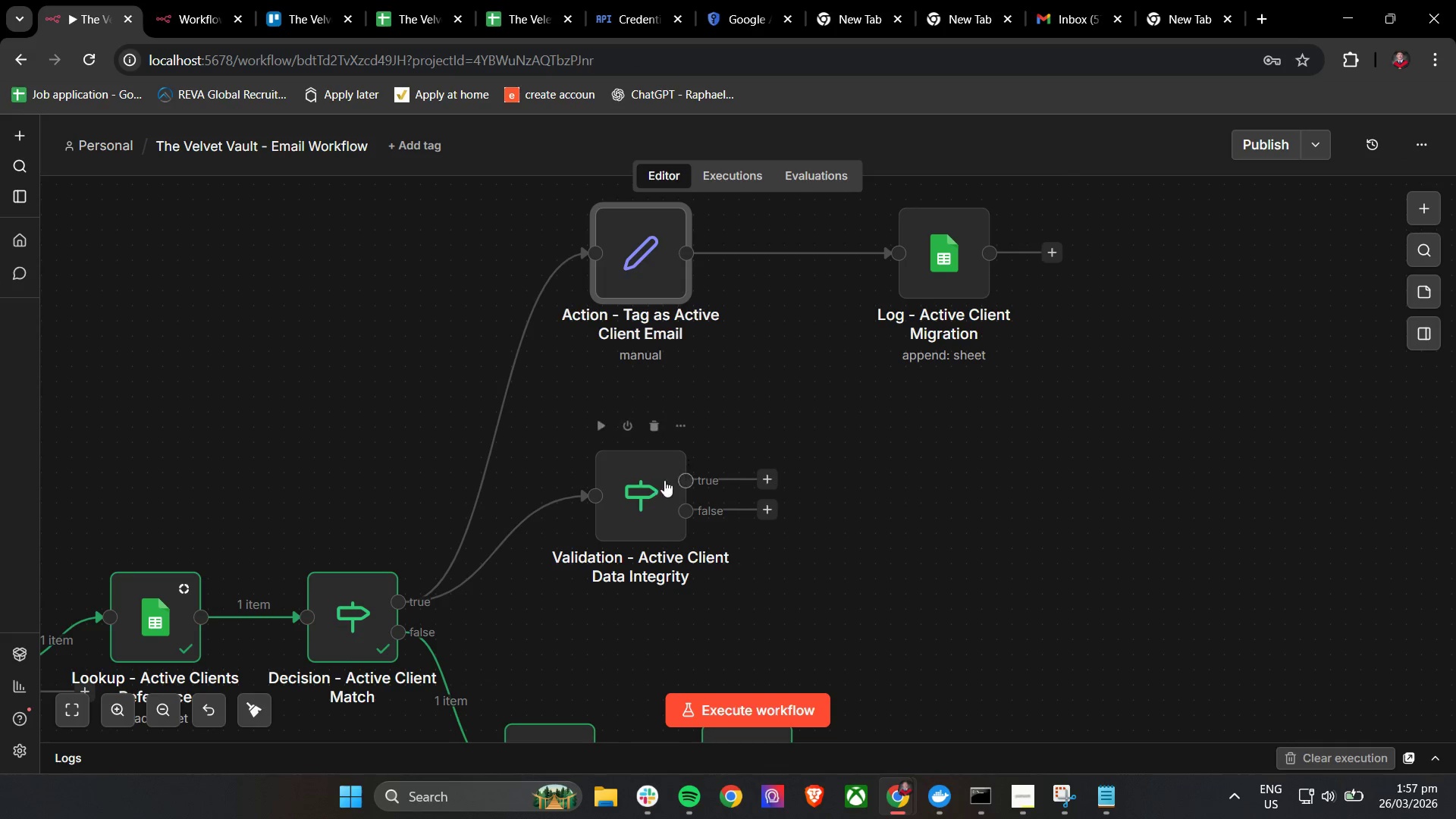 
double_click([652, 490])
 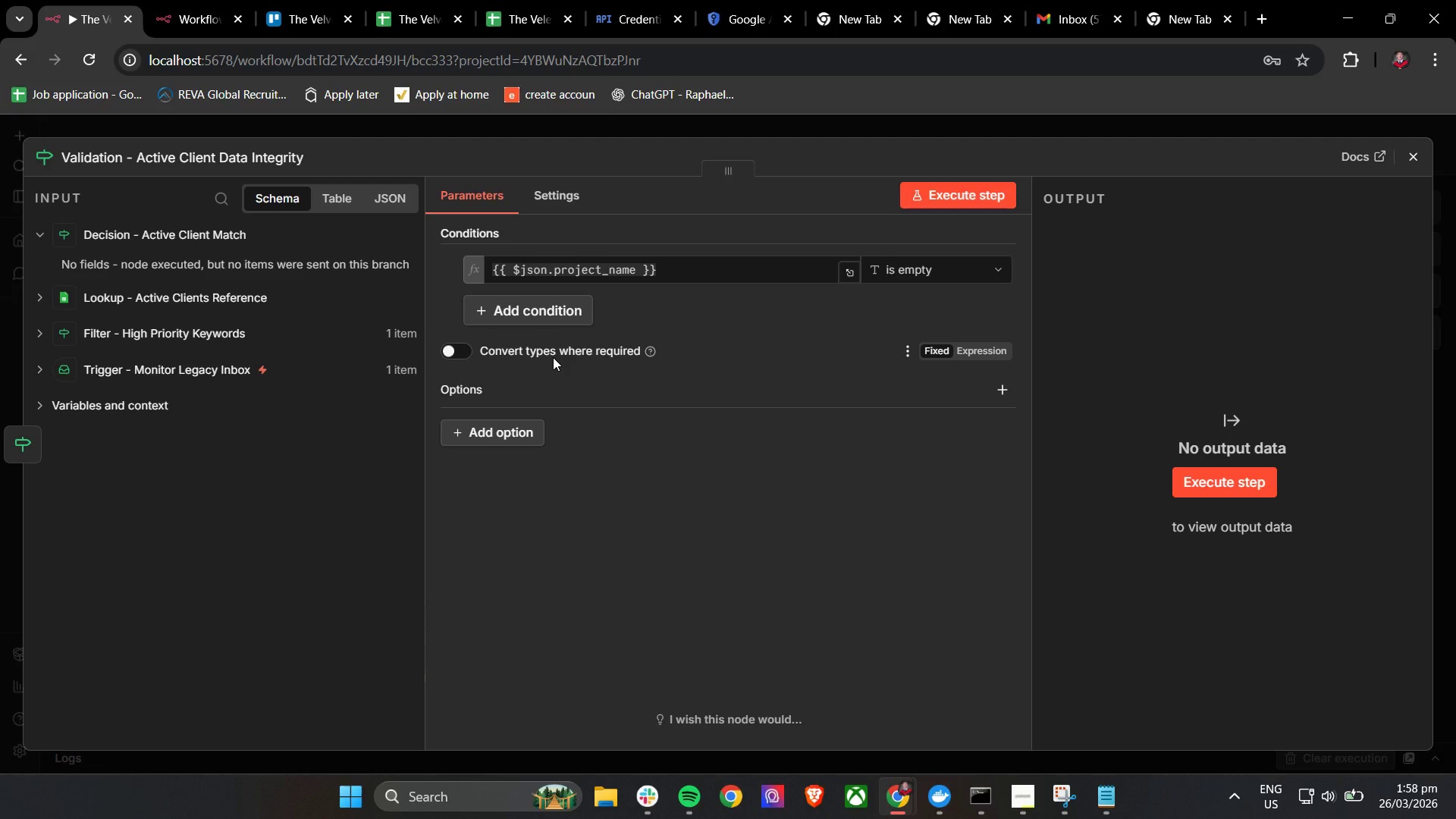 
wait(20.19)
 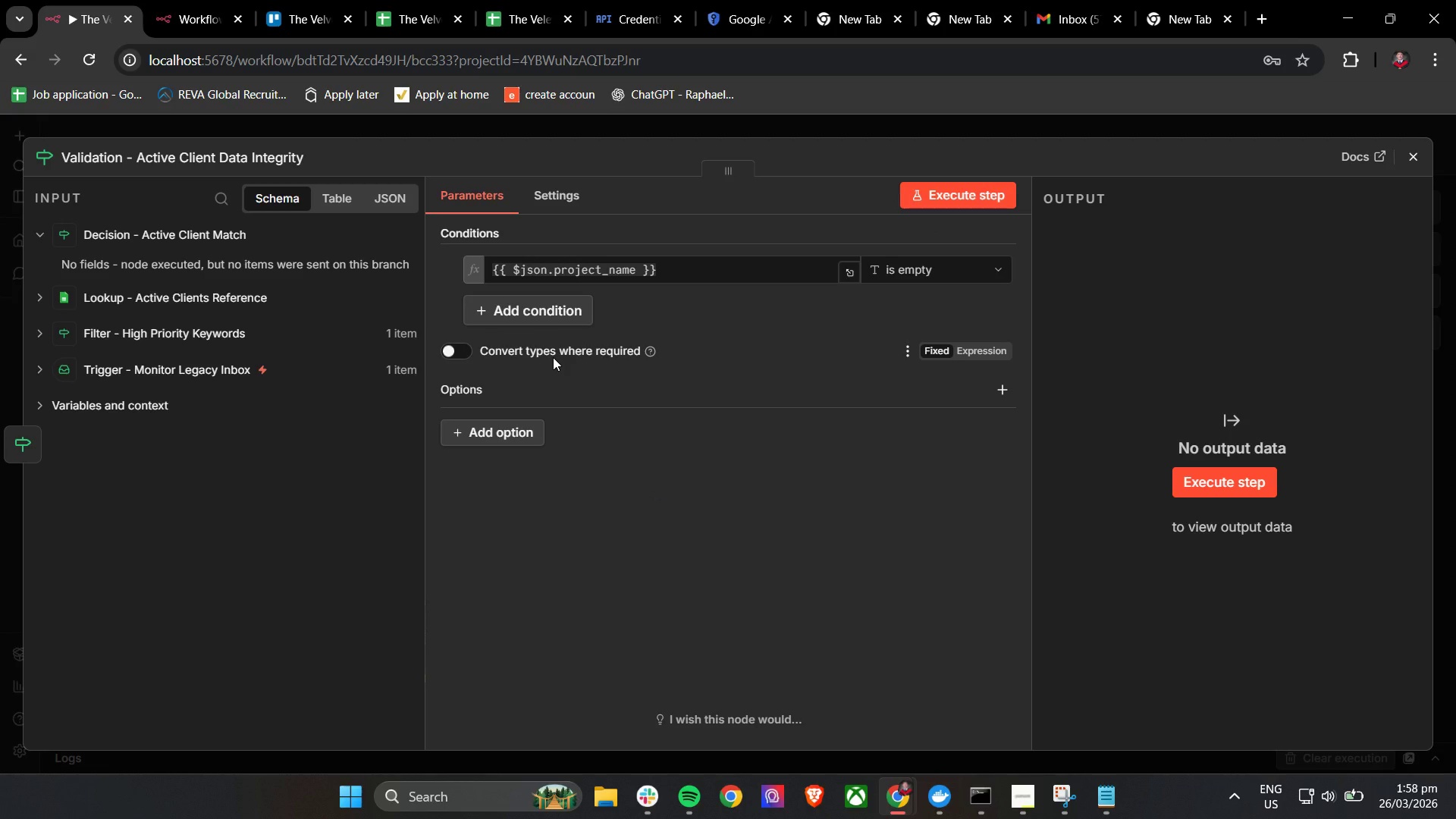 
left_click([135, 236])
 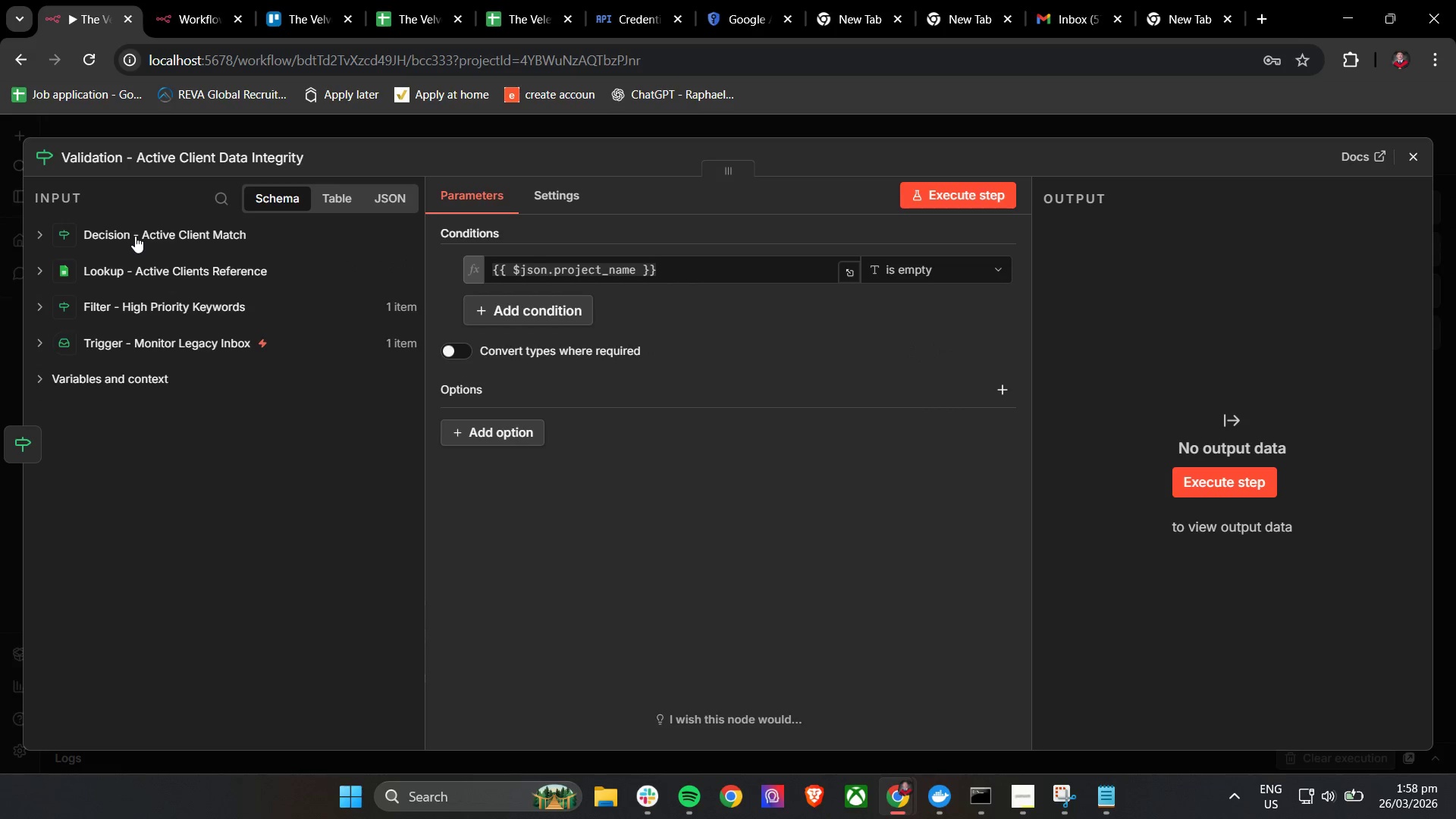 
left_click([135, 236])